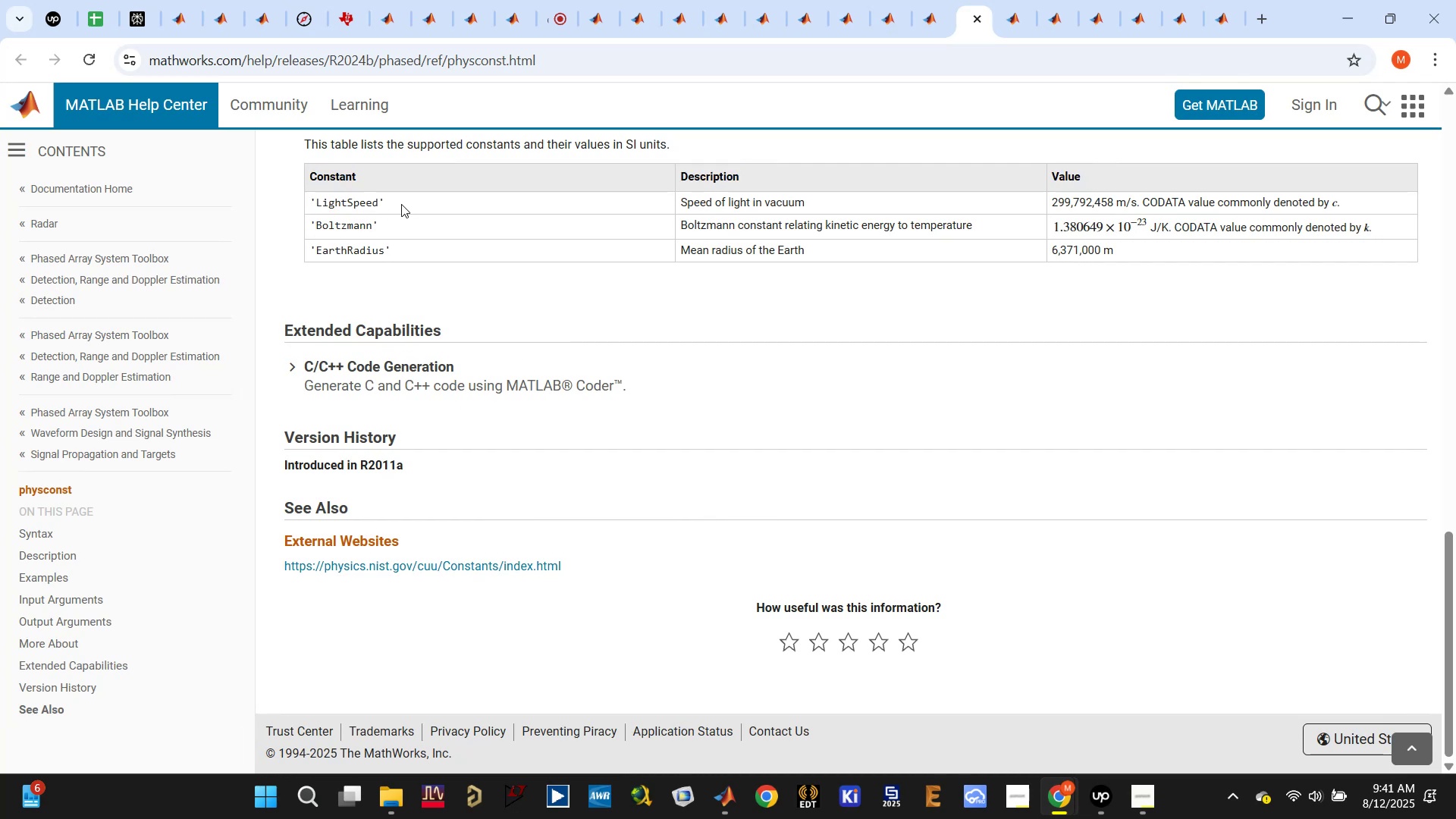 
left_click_drag(start_coordinate=[391, 201], to_coordinate=[312, 199])
 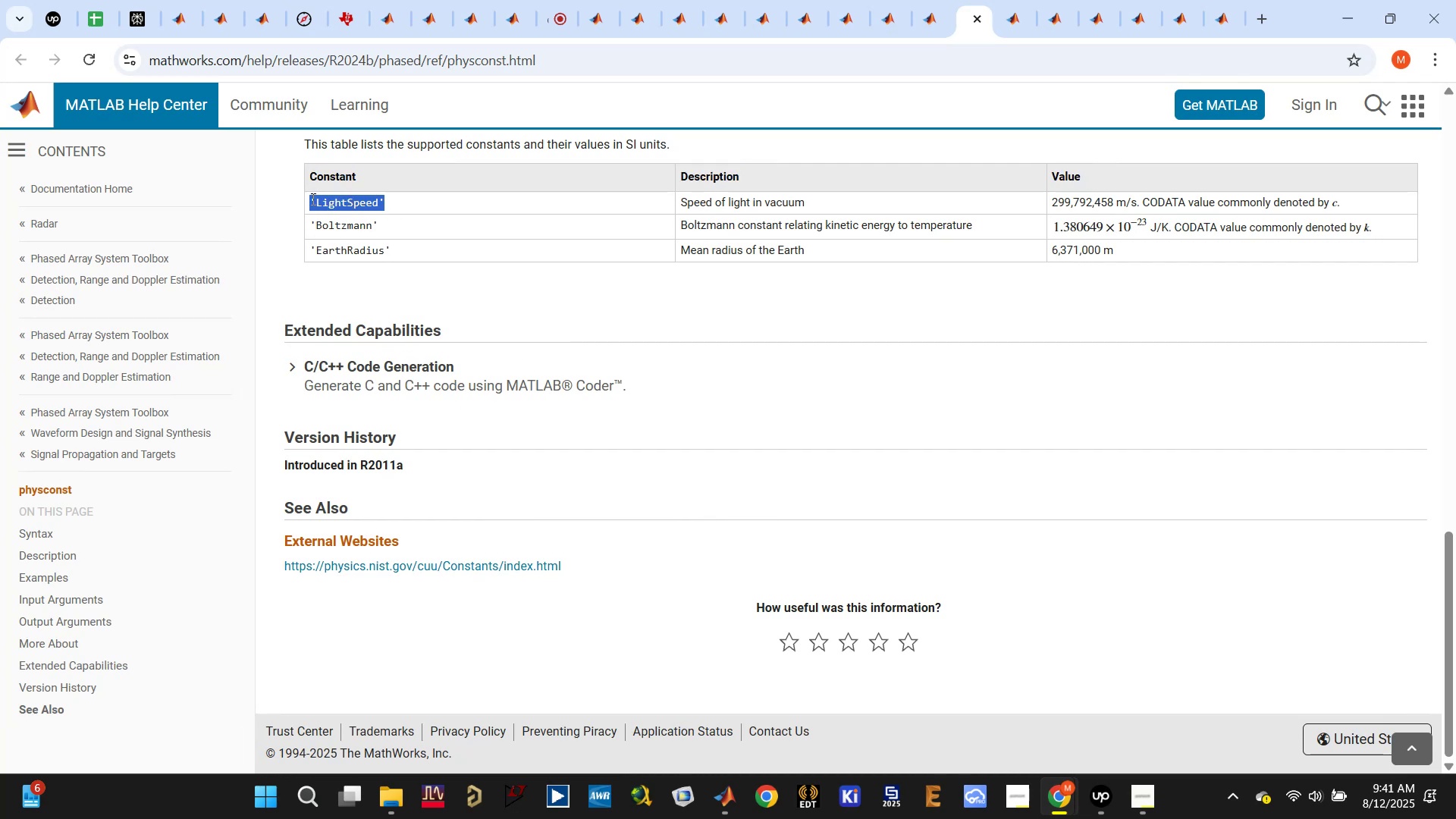 
key(Control+ControlLeft)
 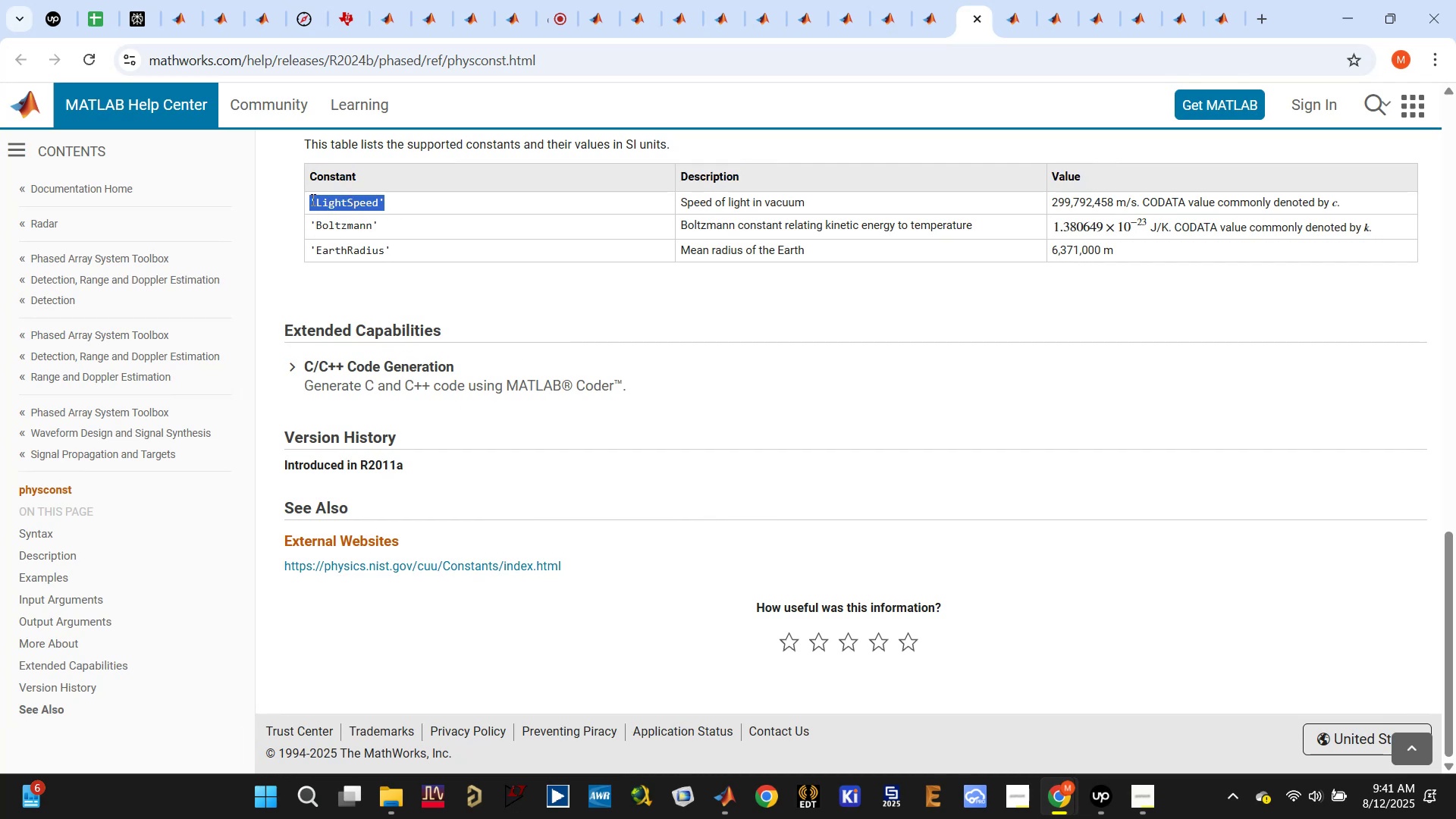 
key(Control+C)
 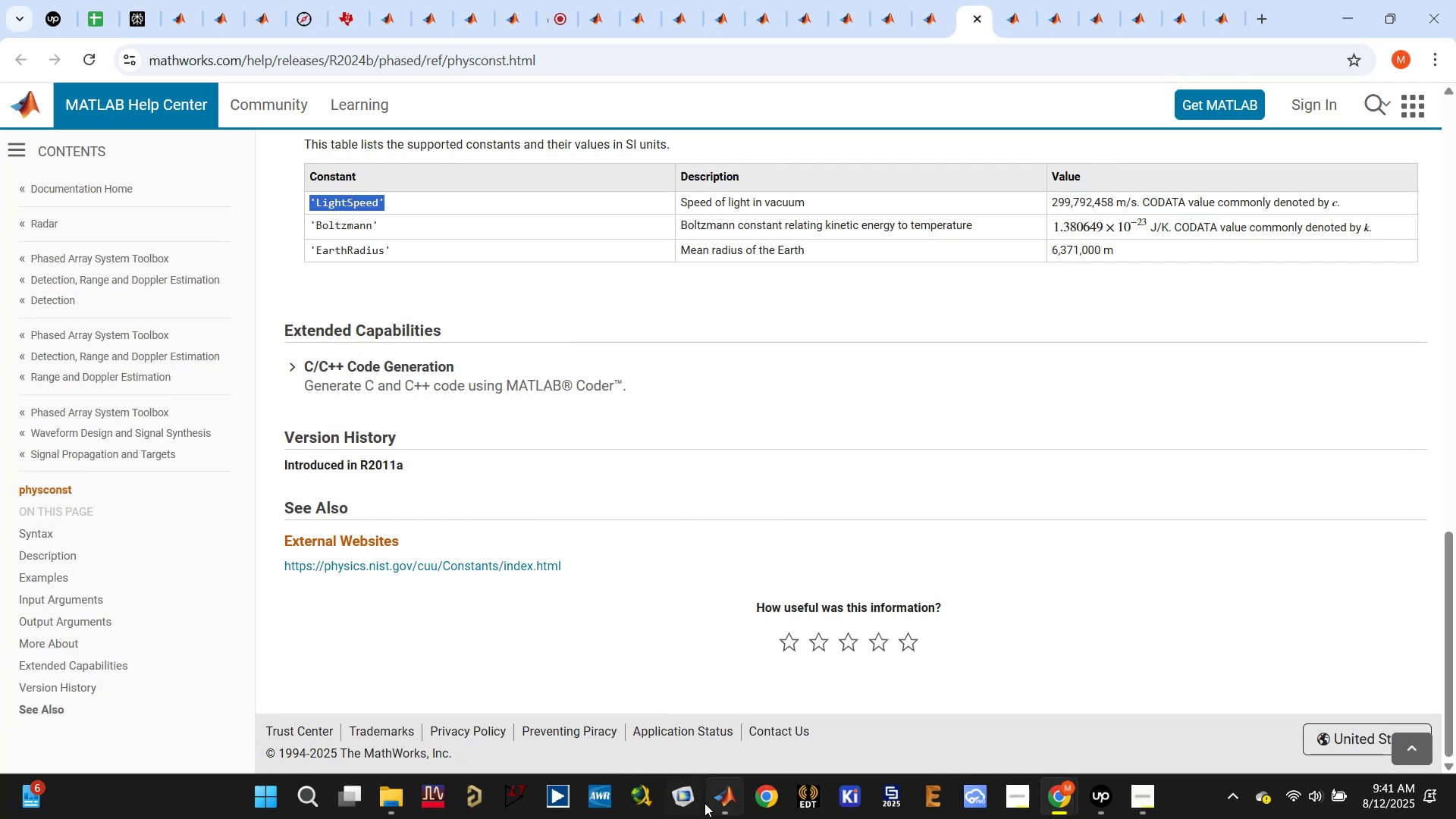 
left_click([730, 799])
 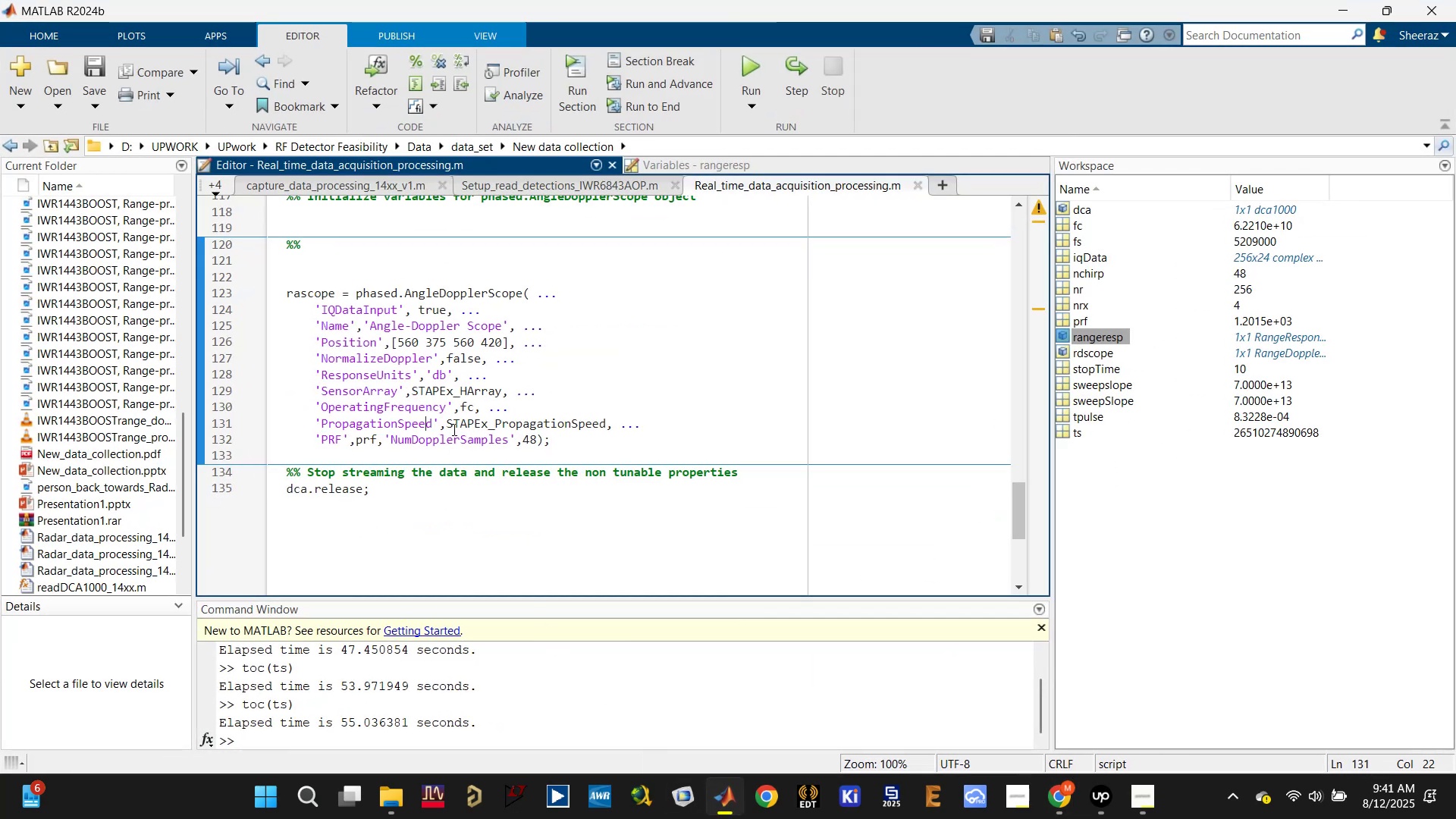 
left_click_drag(start_coordinate=[448, 422], to_coordinate=[606, 425])
 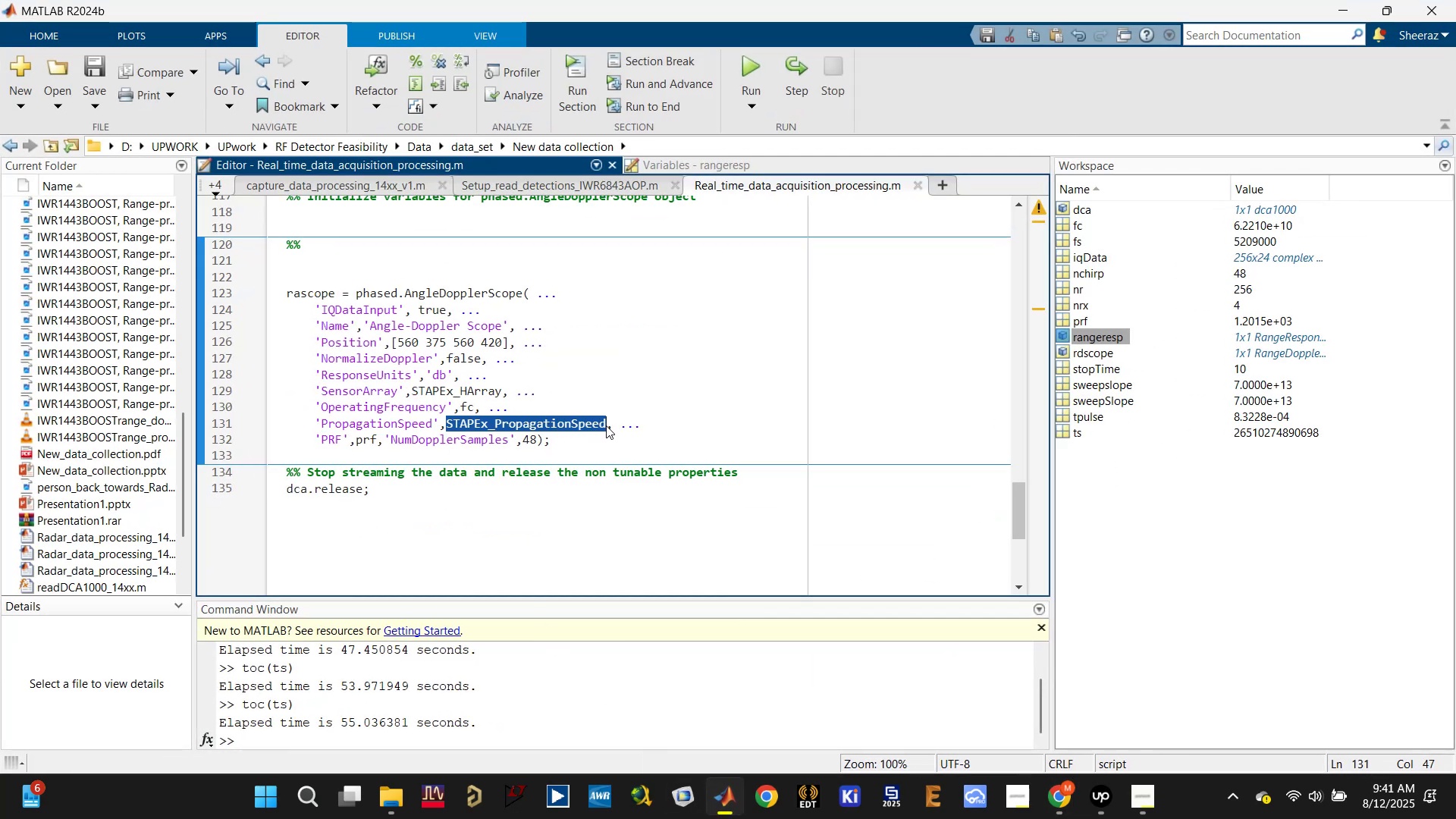 
key(Control+V)
 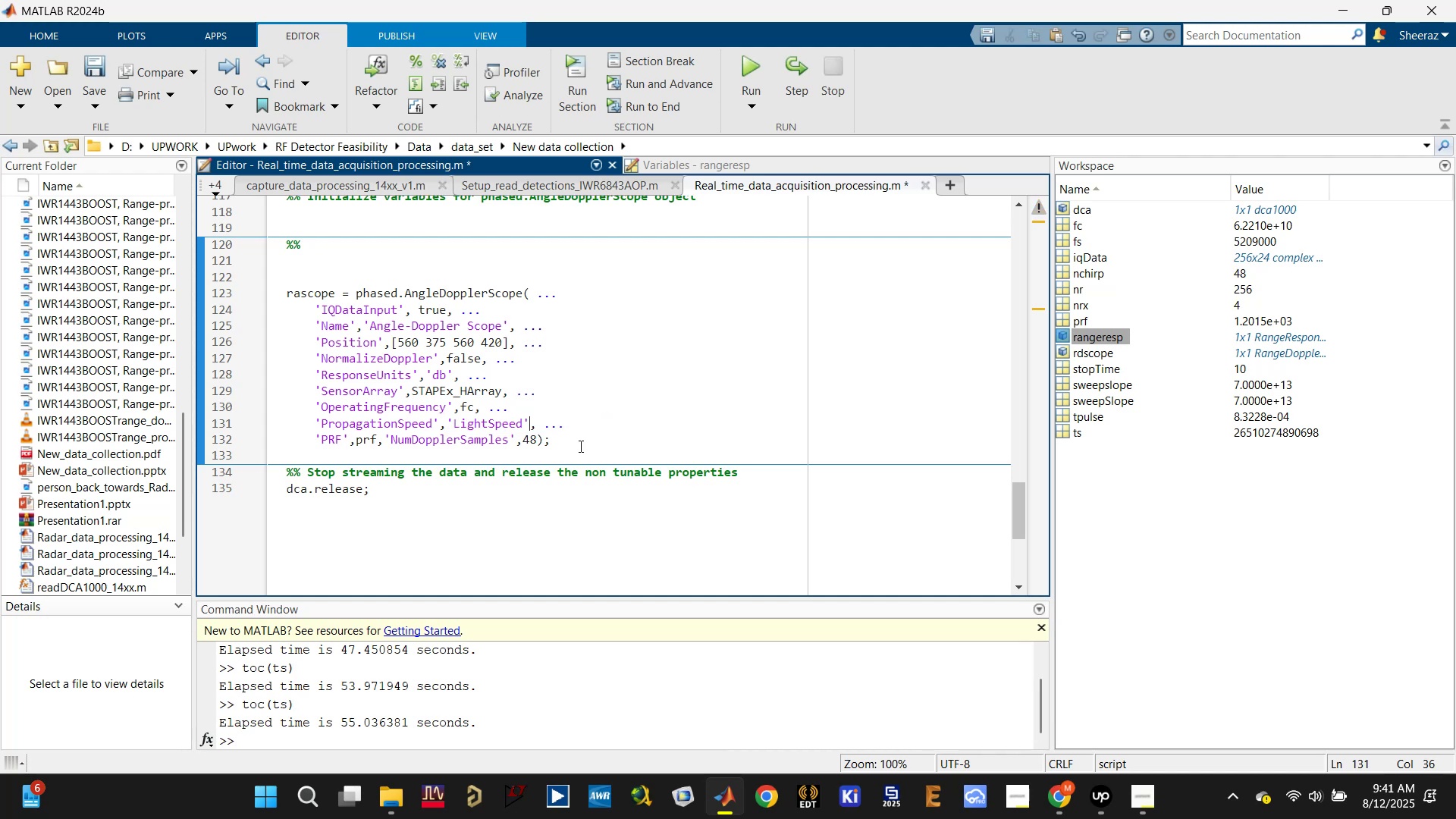 
key(Control+ControlLeft)
 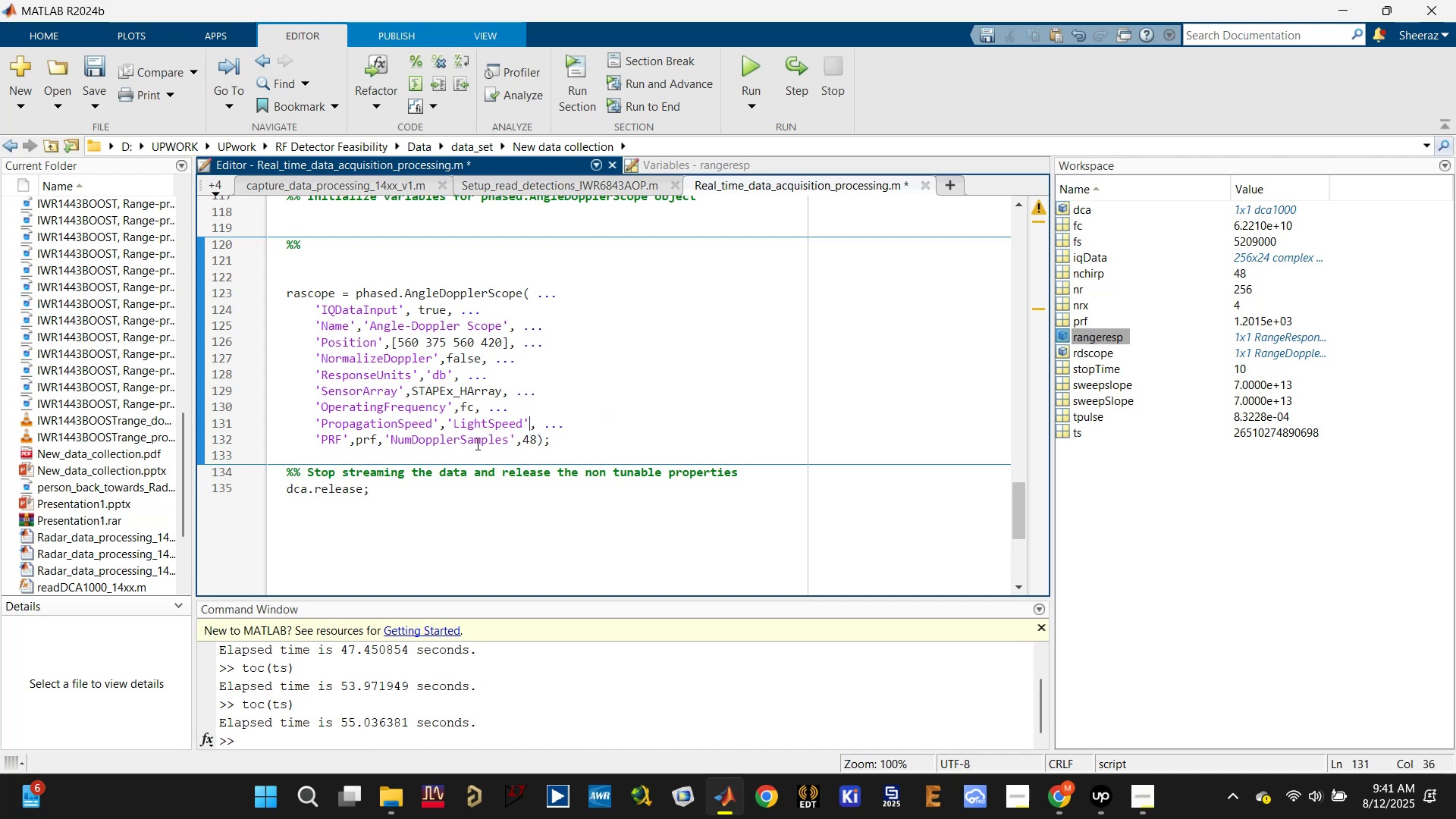 
left_click([625, 389])
 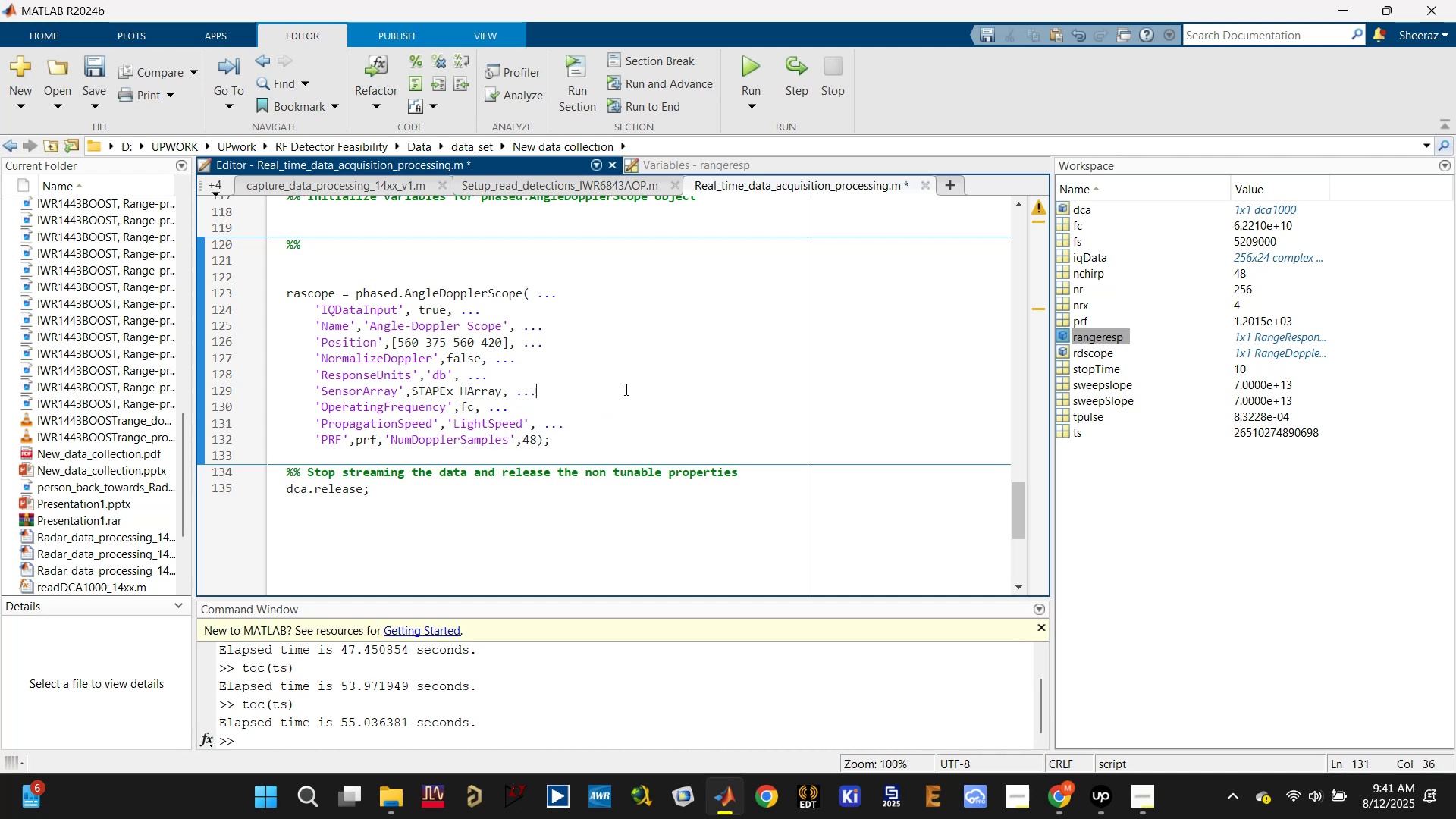 
key(Control+S)
 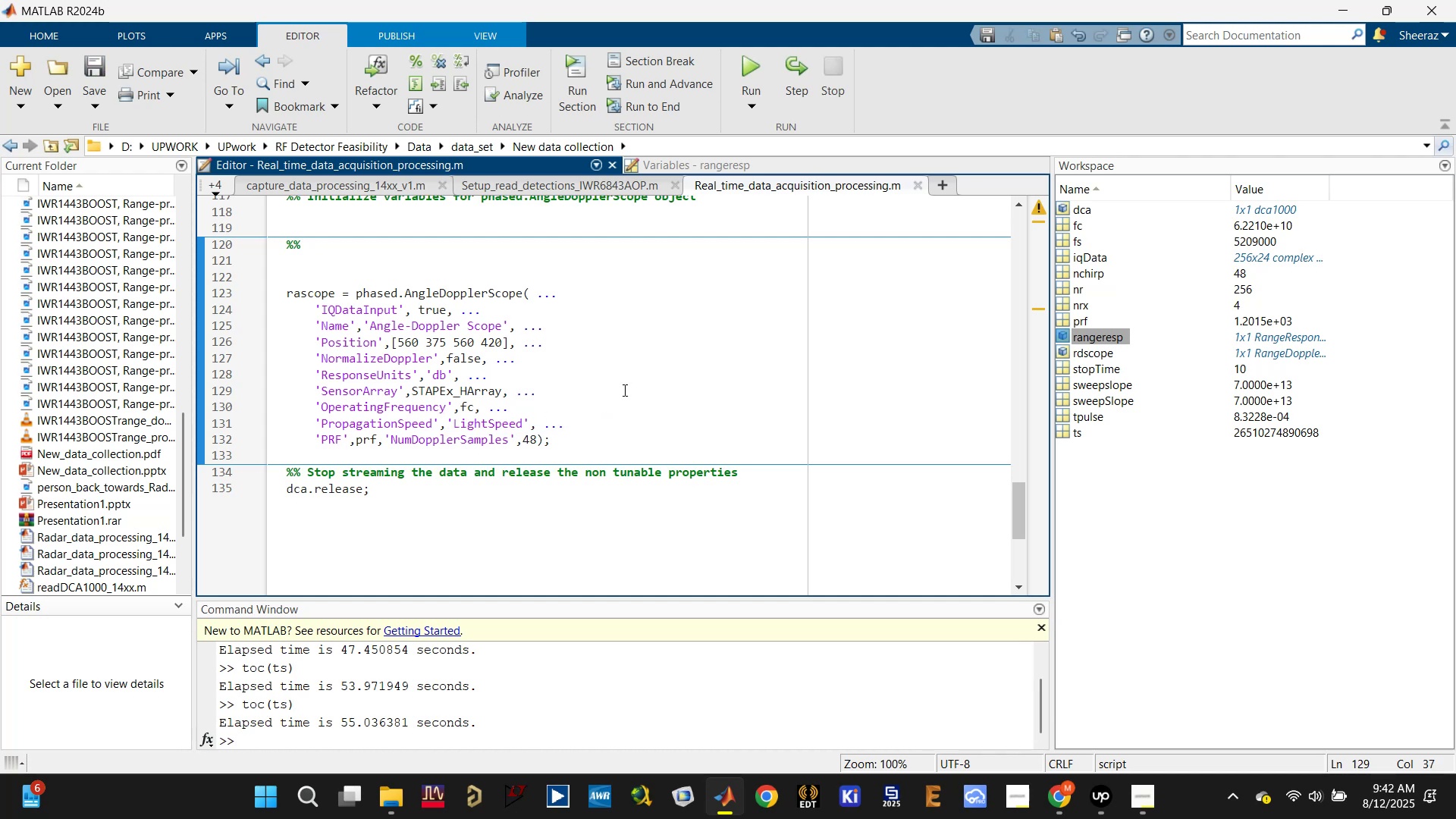 
scroll: coordinate [623, 390], scroll_direction: up, amount: 1.0
 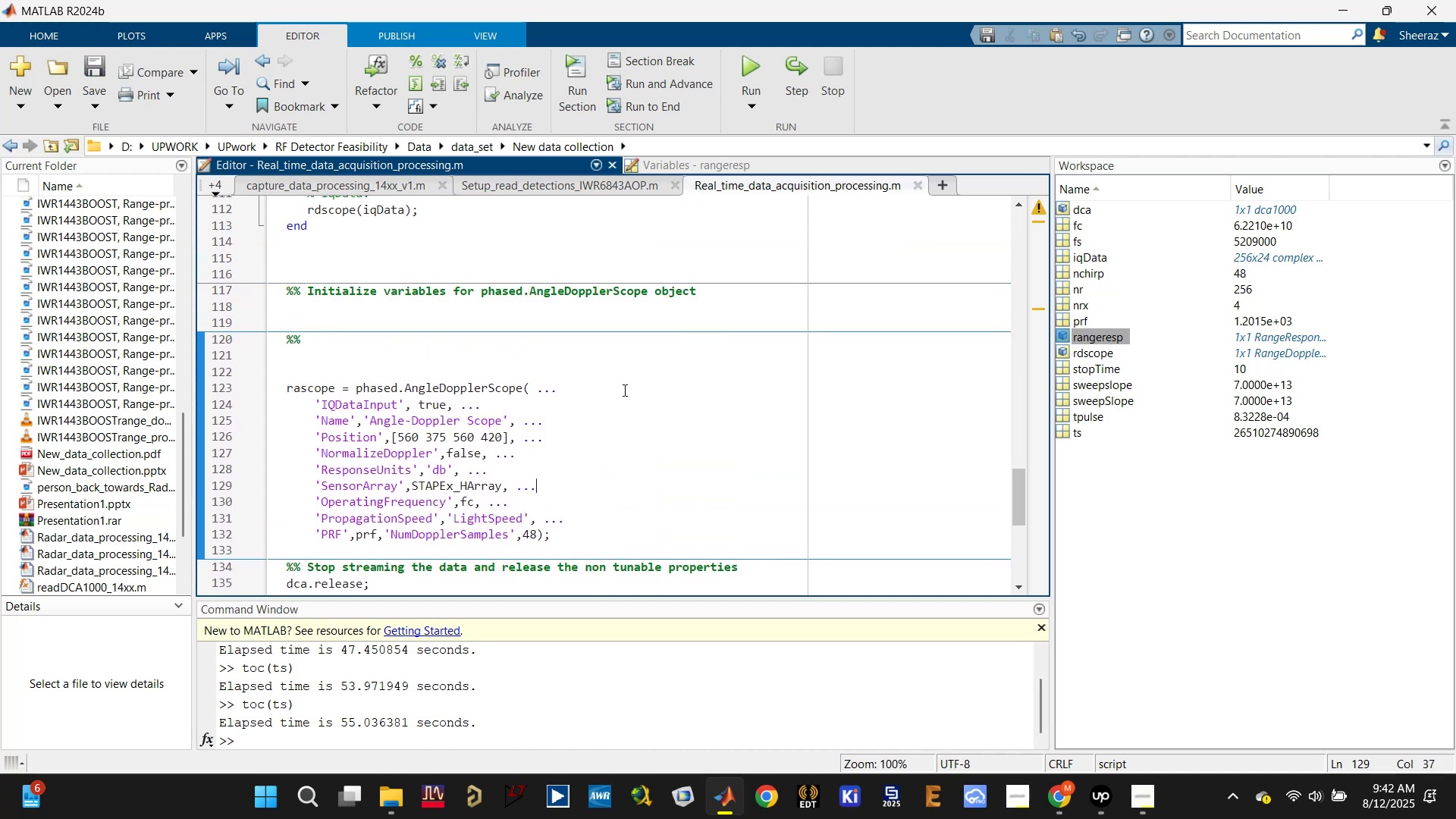 
hold_key(key=ControlLeft, duration=0.93)
 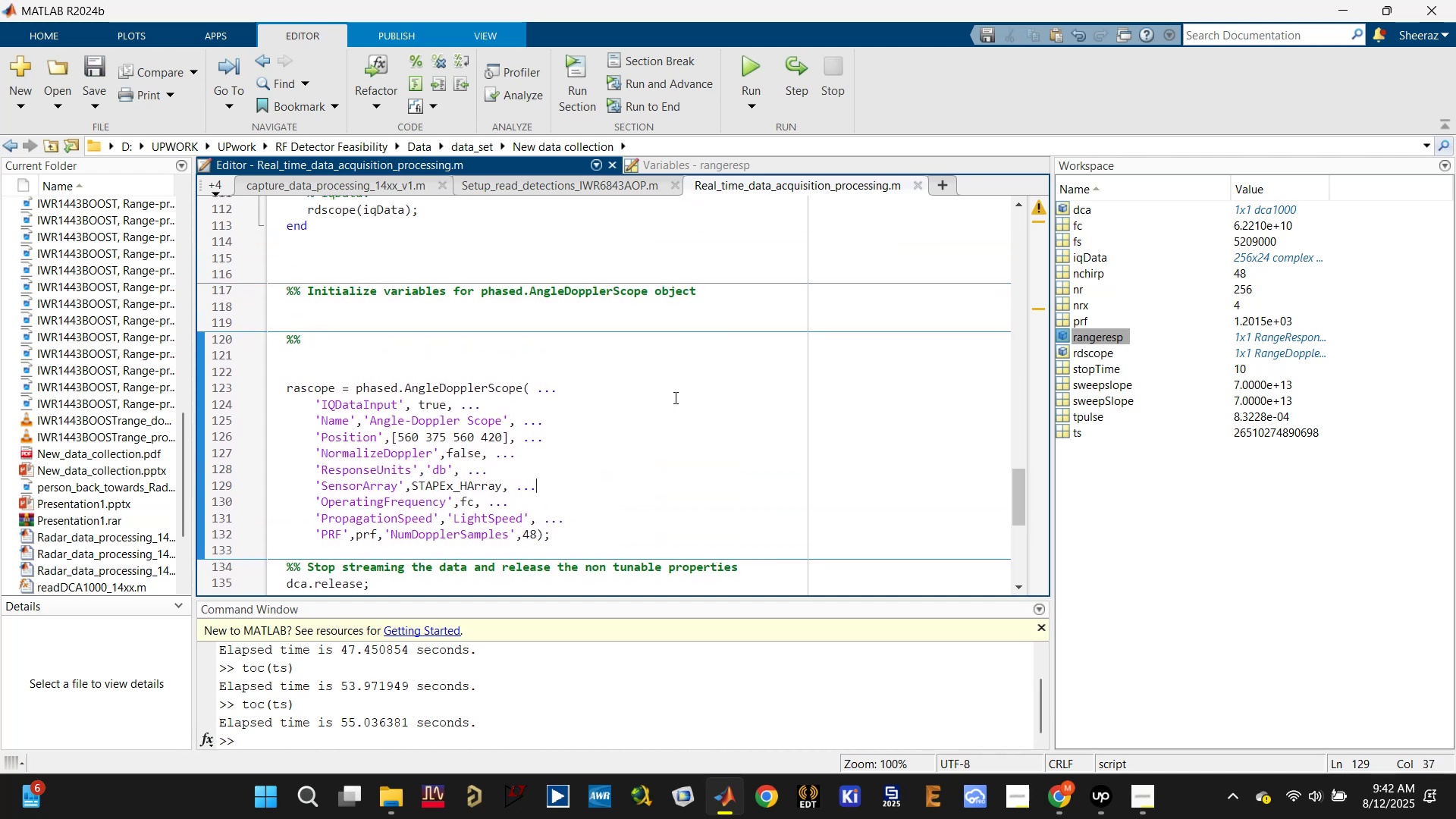 
left_click([672, 407])
 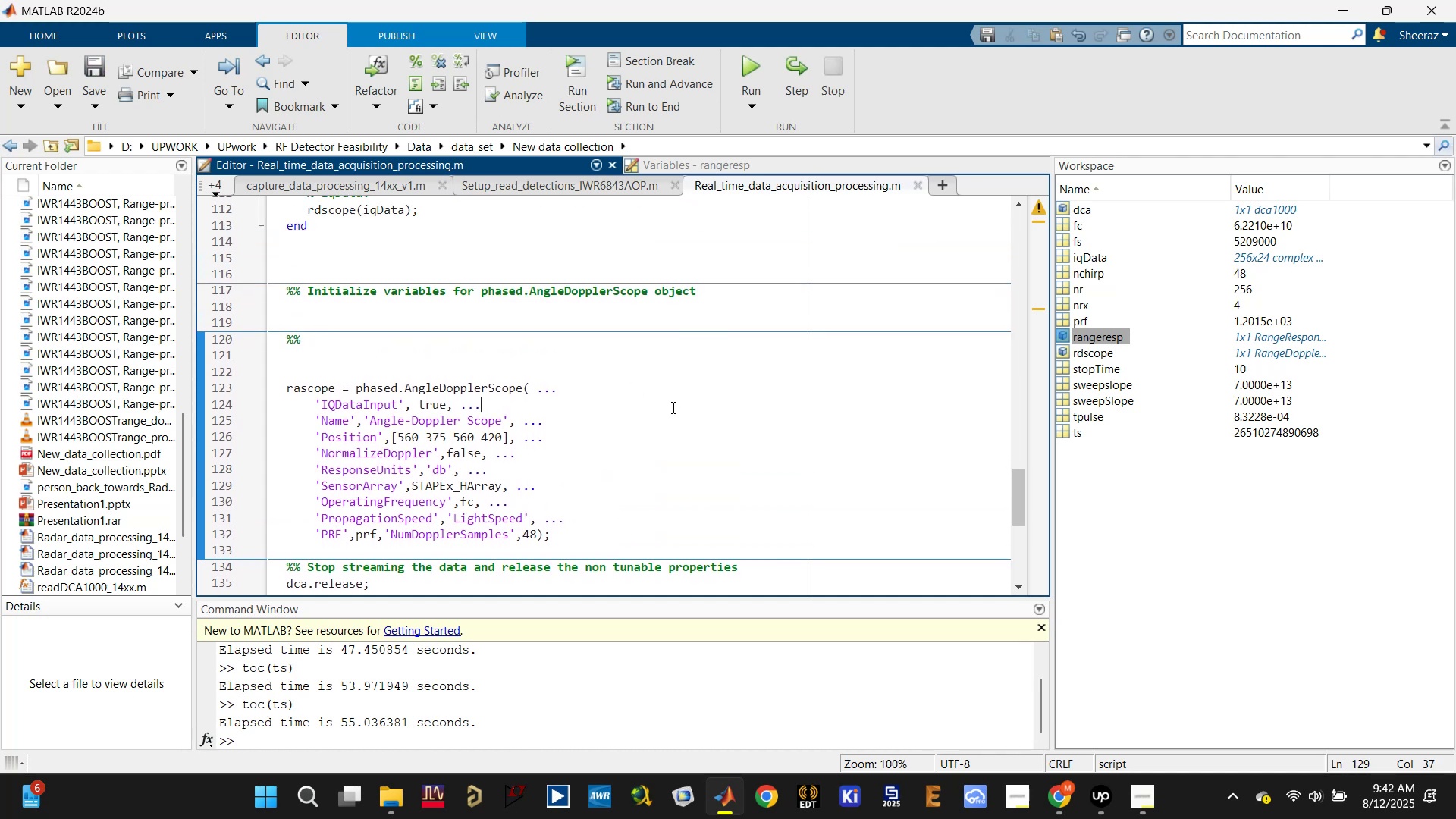 
key(Control+Enter)
 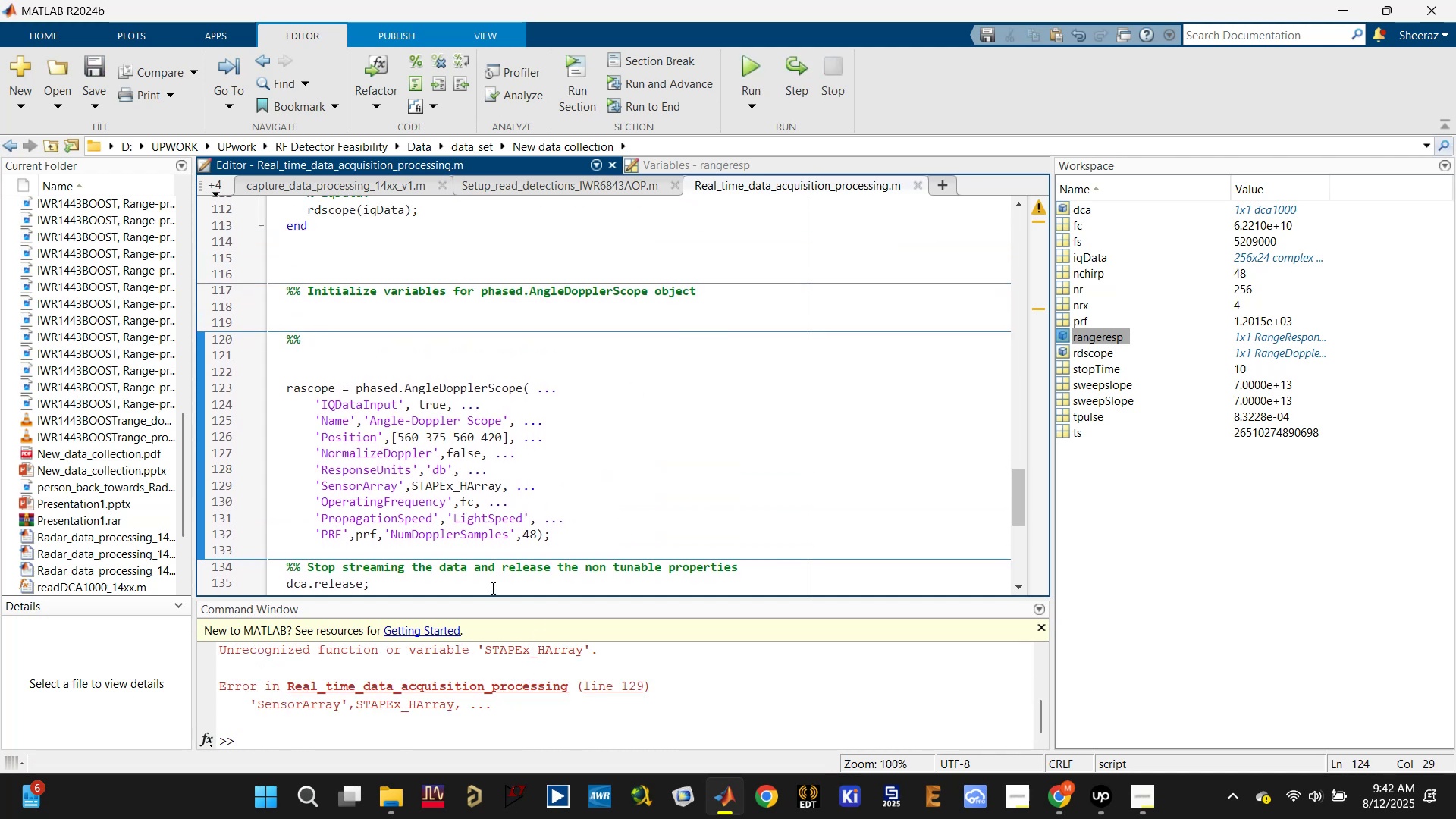 
double_click([462, 489])
 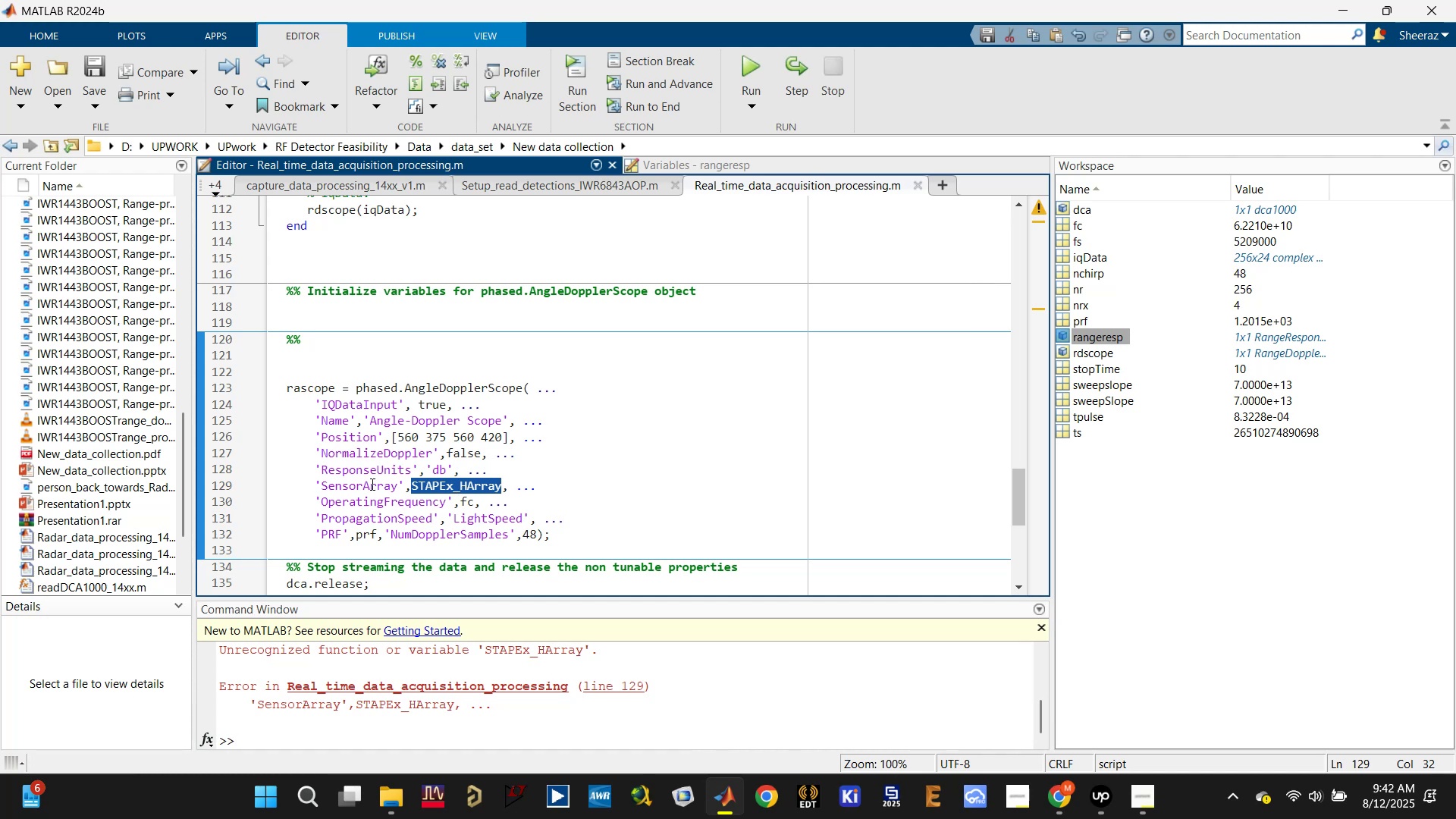 
double_click([353, 480])
 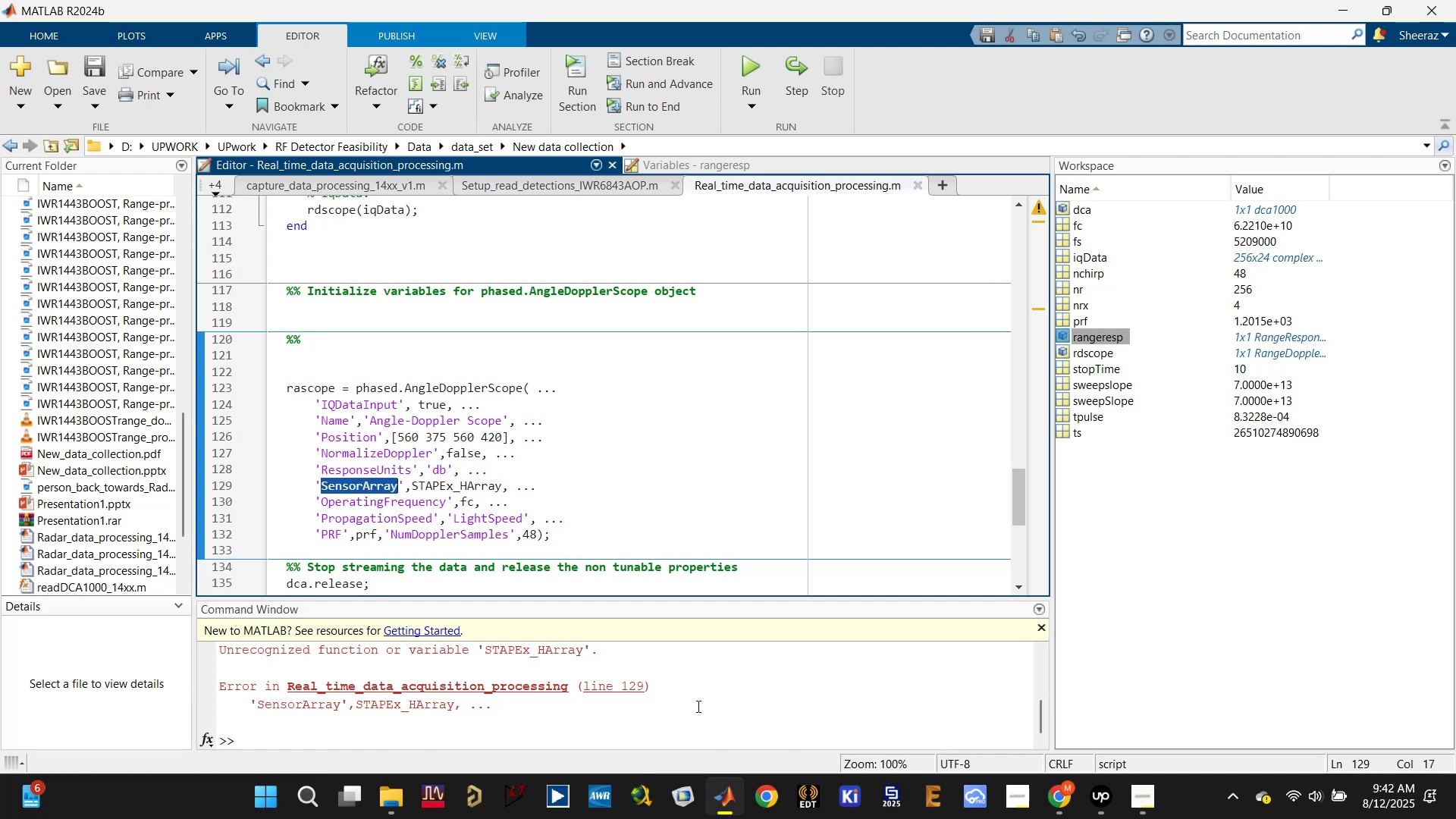 
key(Control+C)
 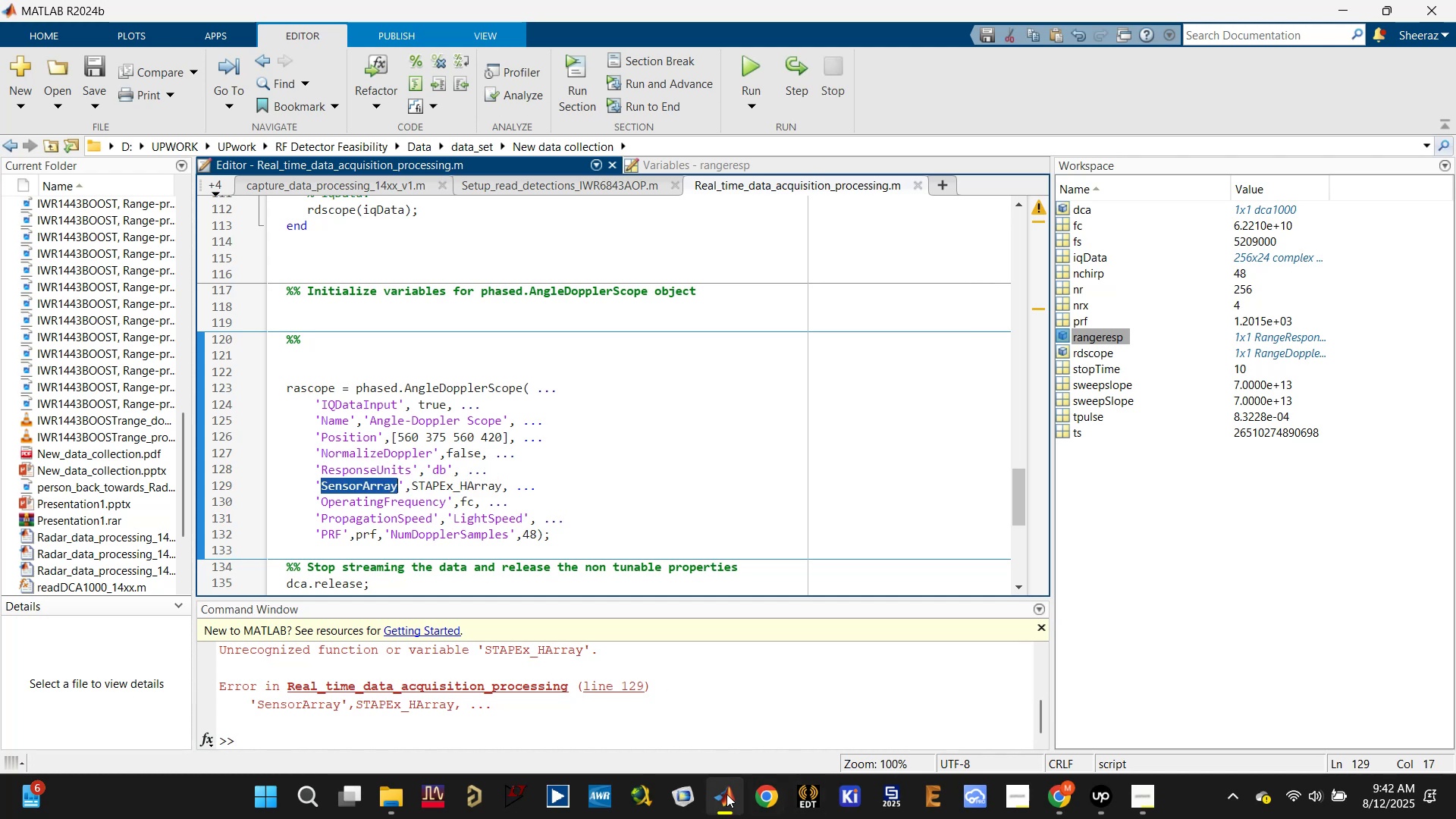 
left_click([723, 805])
 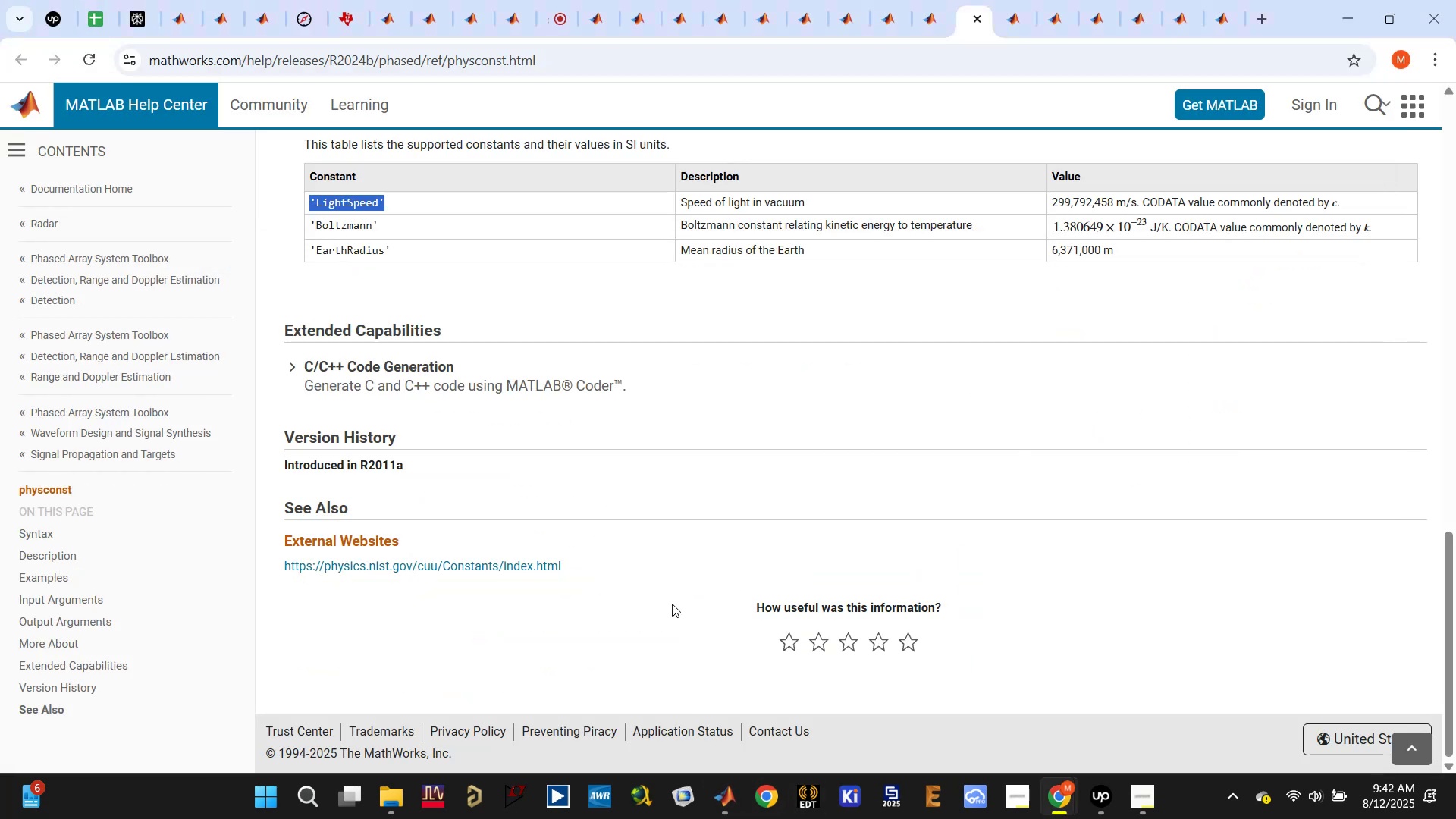 
hold_key(key=ControlLeft, duration=0.33)
 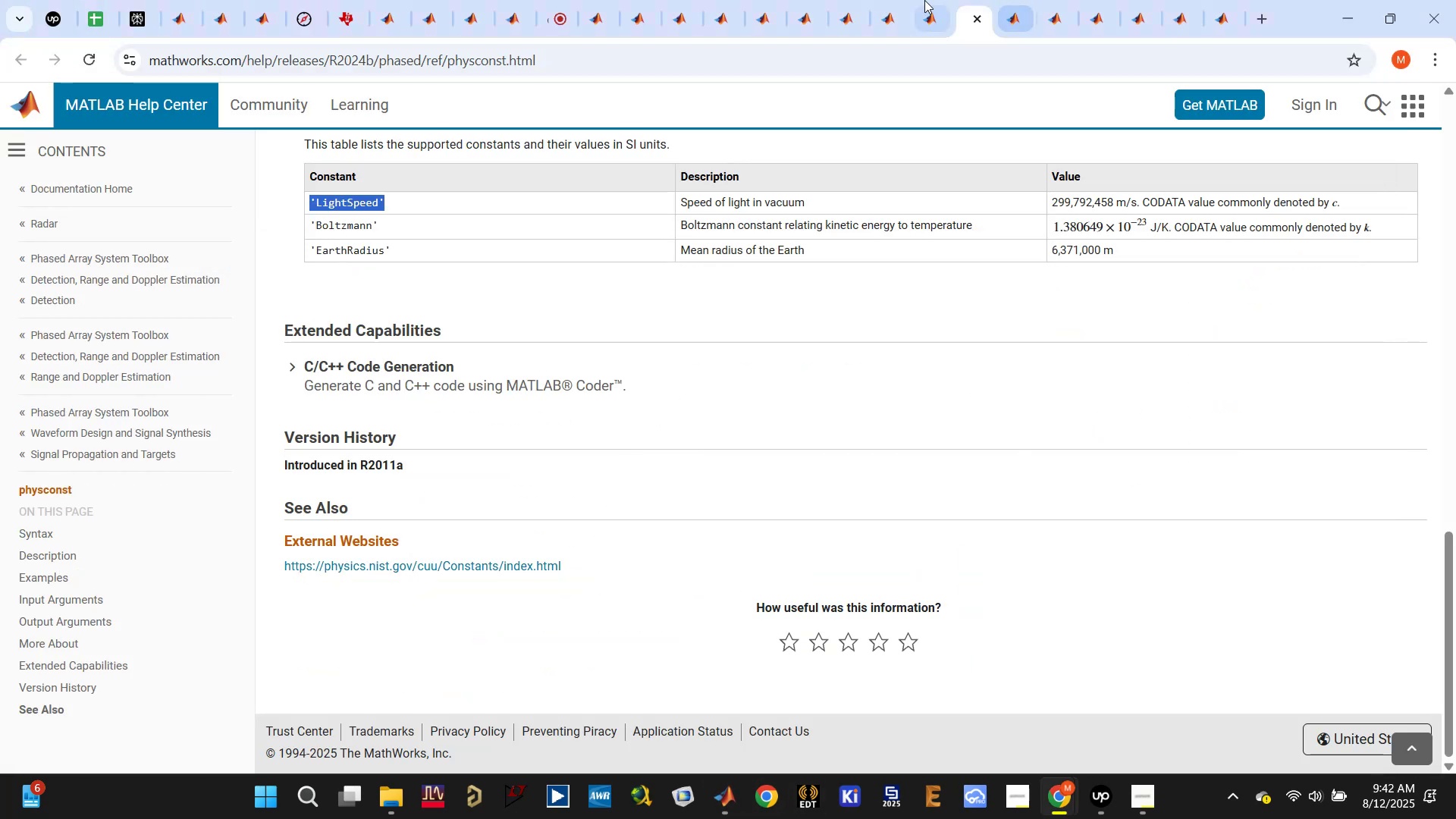 
left_click([916, 3])
 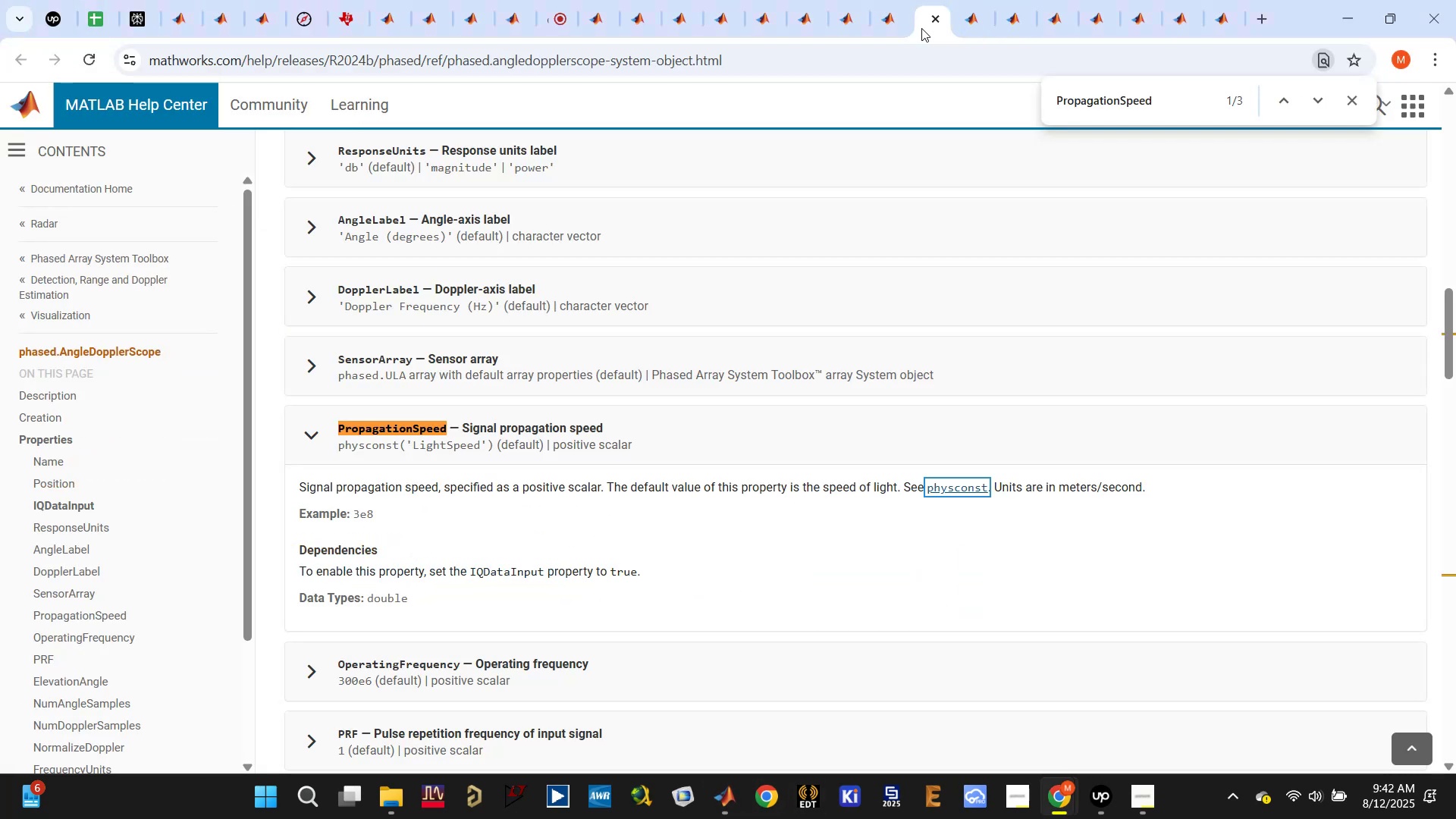 
key(Control+F)
 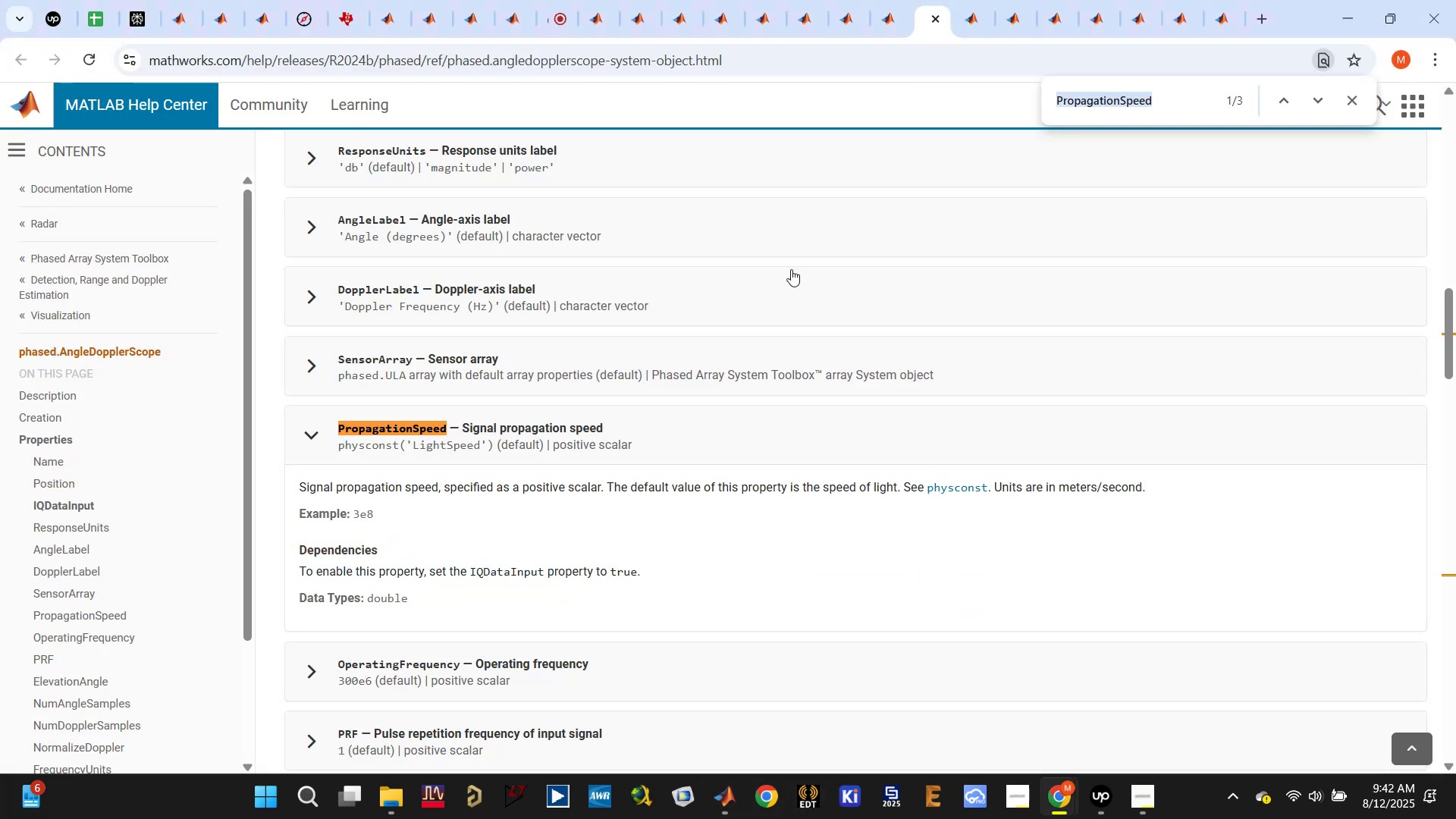 
key(Control+V)
 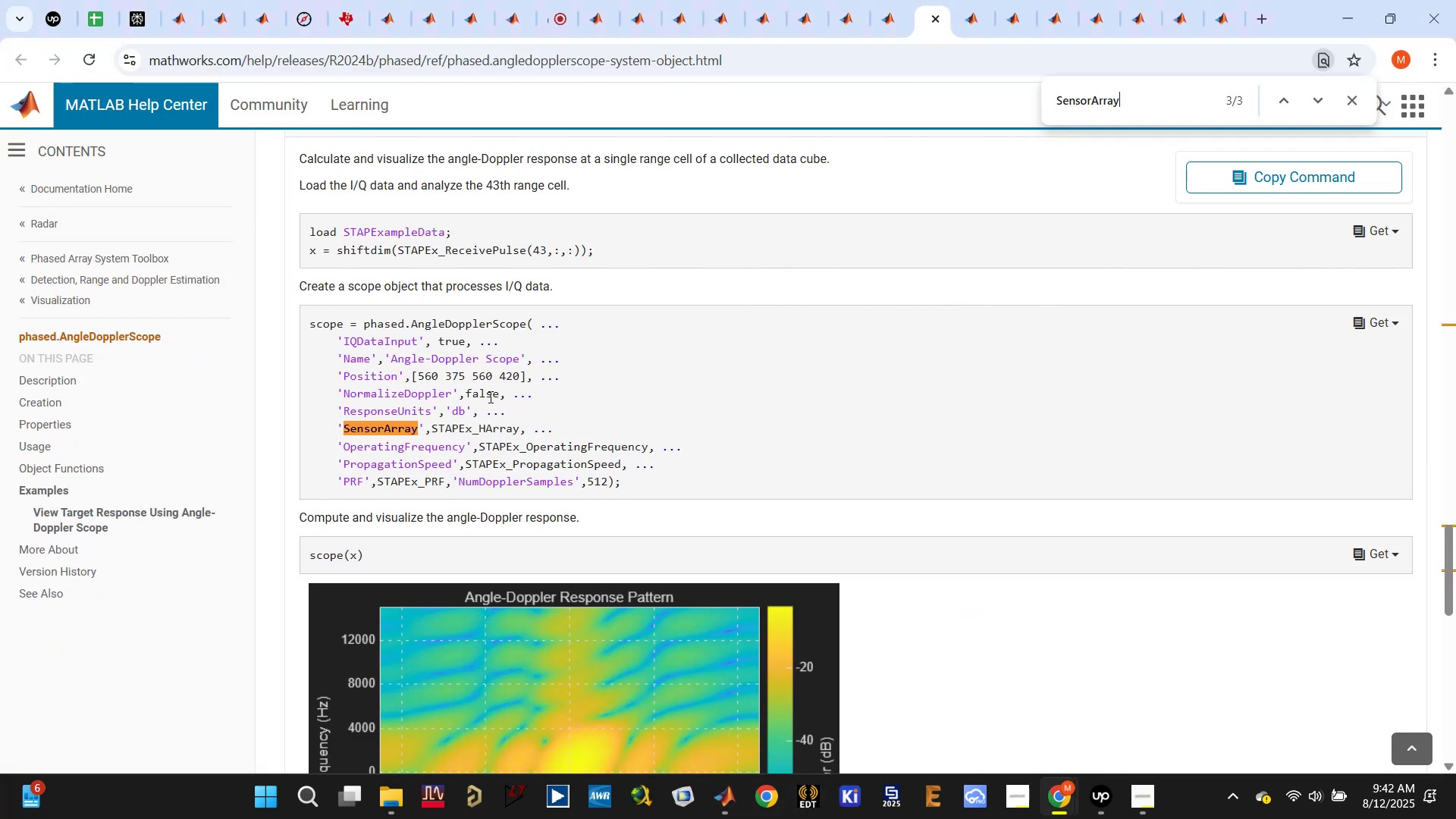 
key(Enter)
 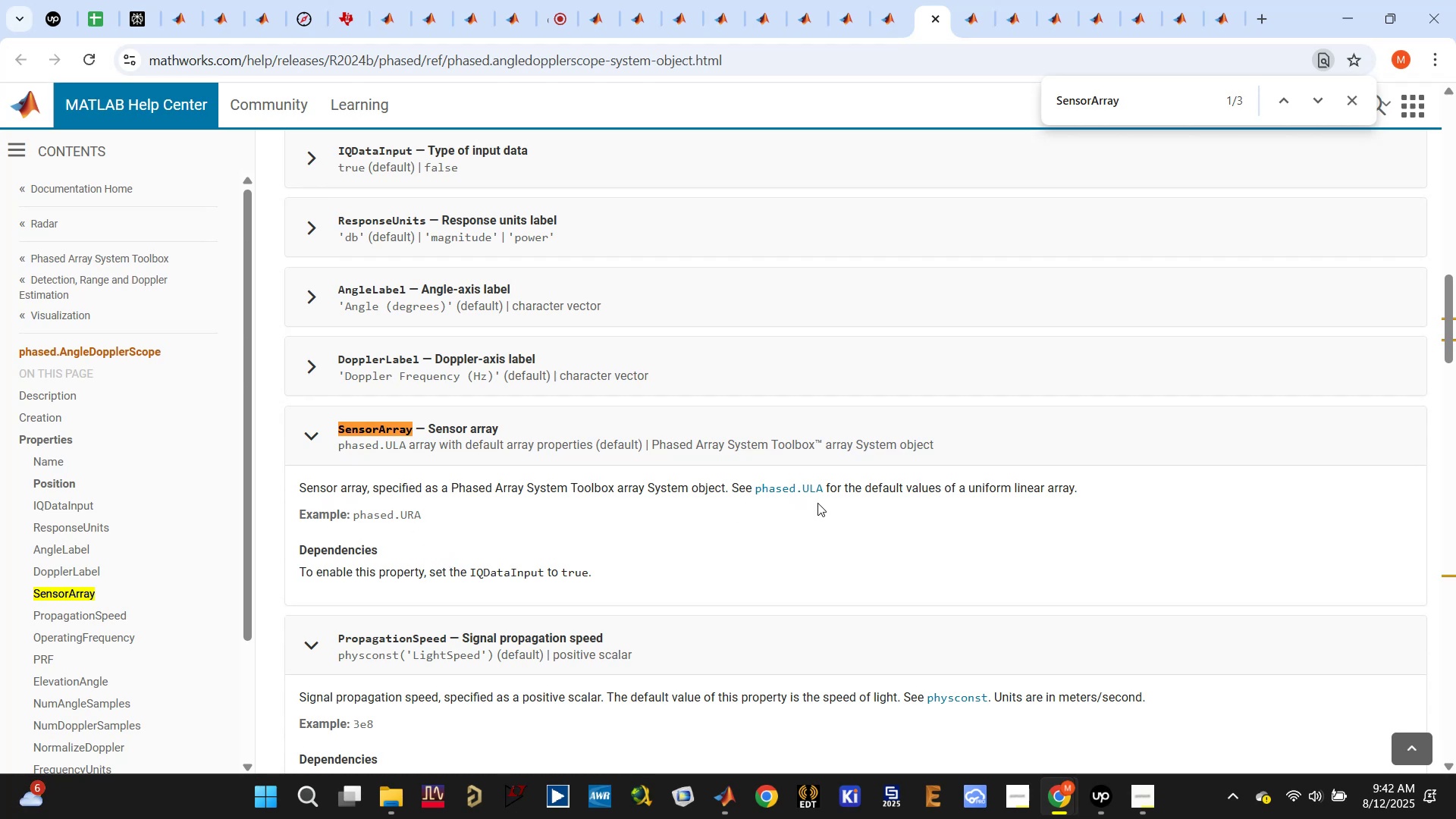 
wait(12.82)
 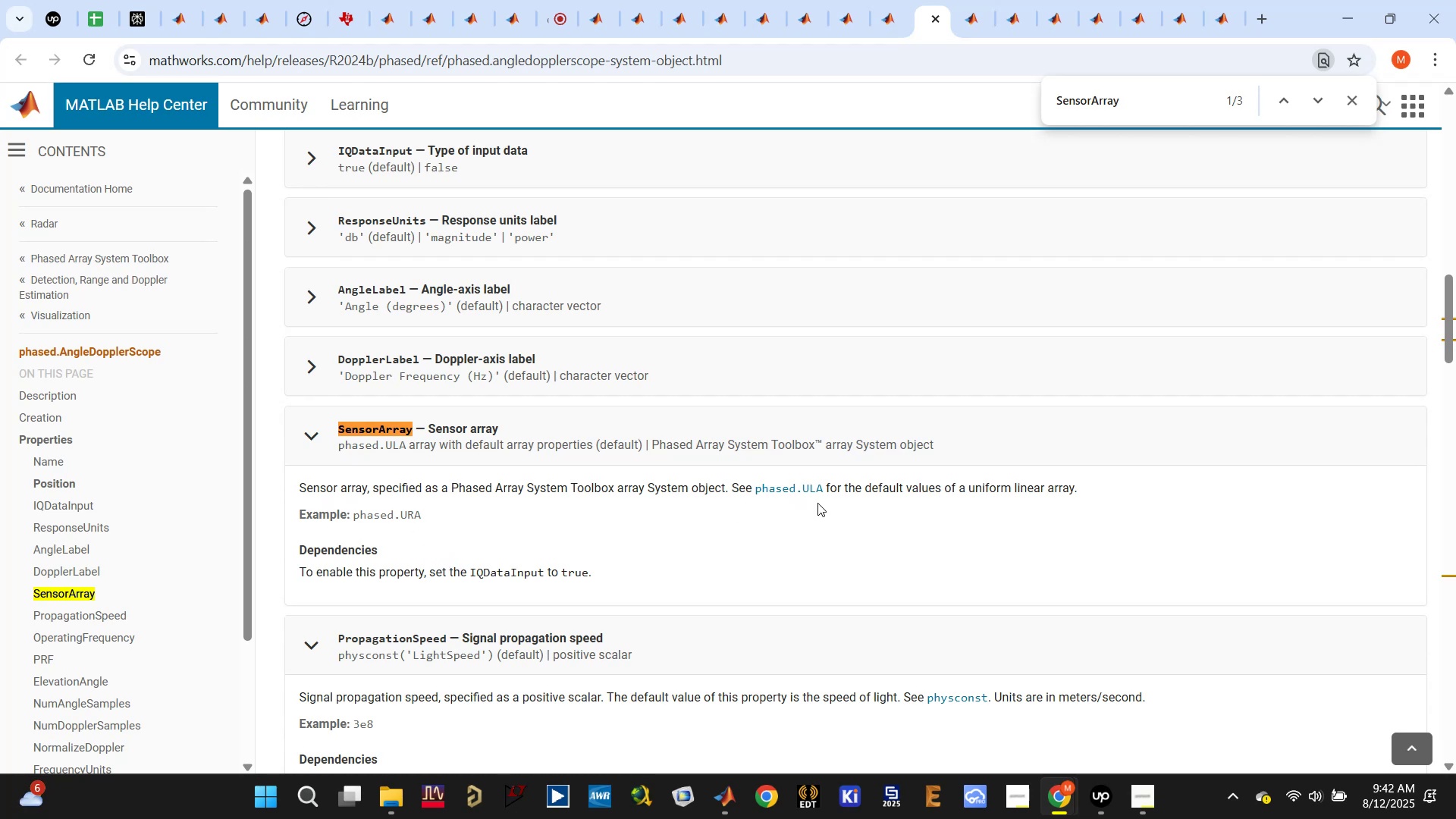 
scroll: coordinate [765, 504], scroll_direction: down, amount: 5.0
 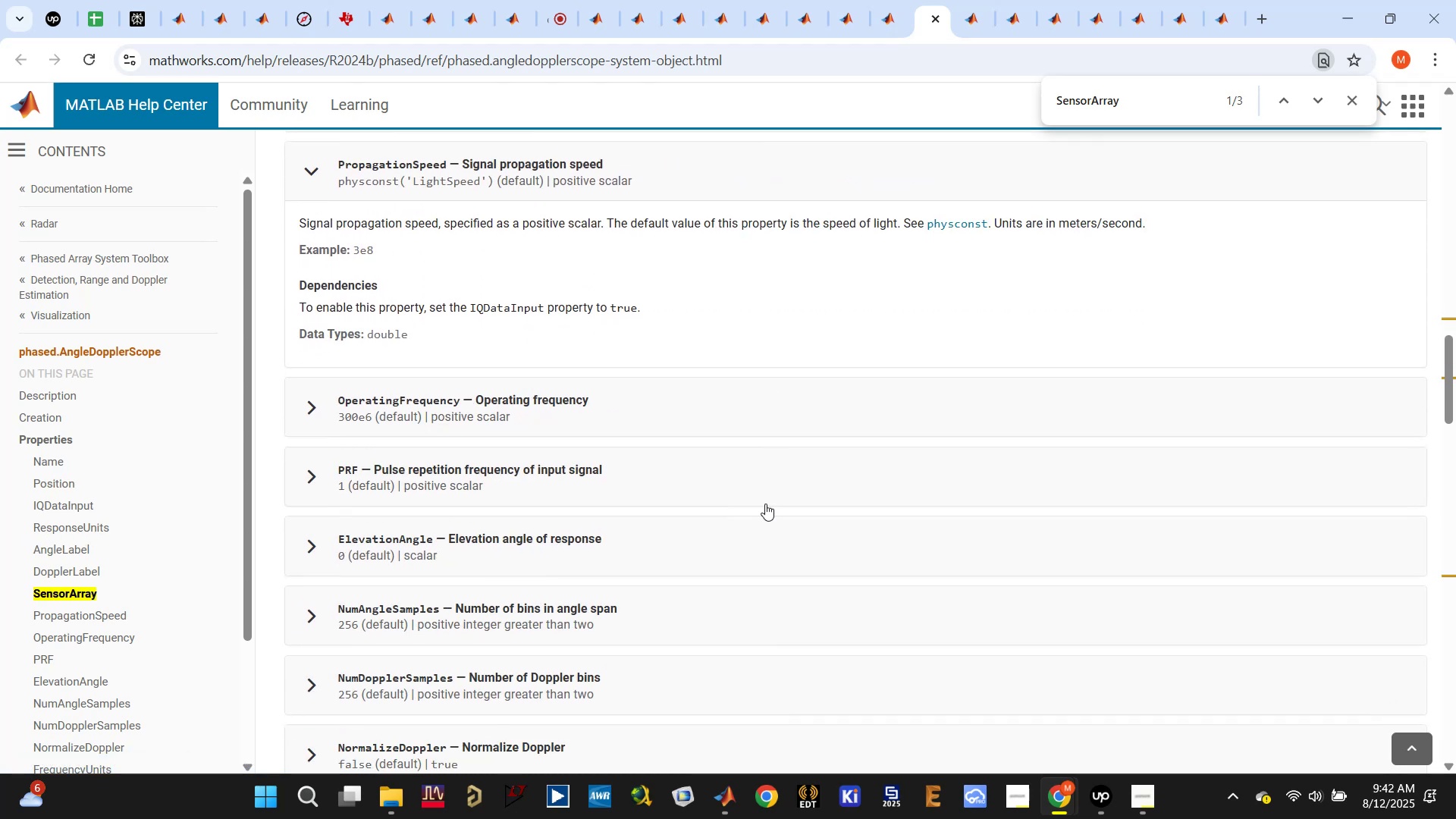 
scroll: coordinate [765, 504], scroll_direction: up, amount: 2.0
 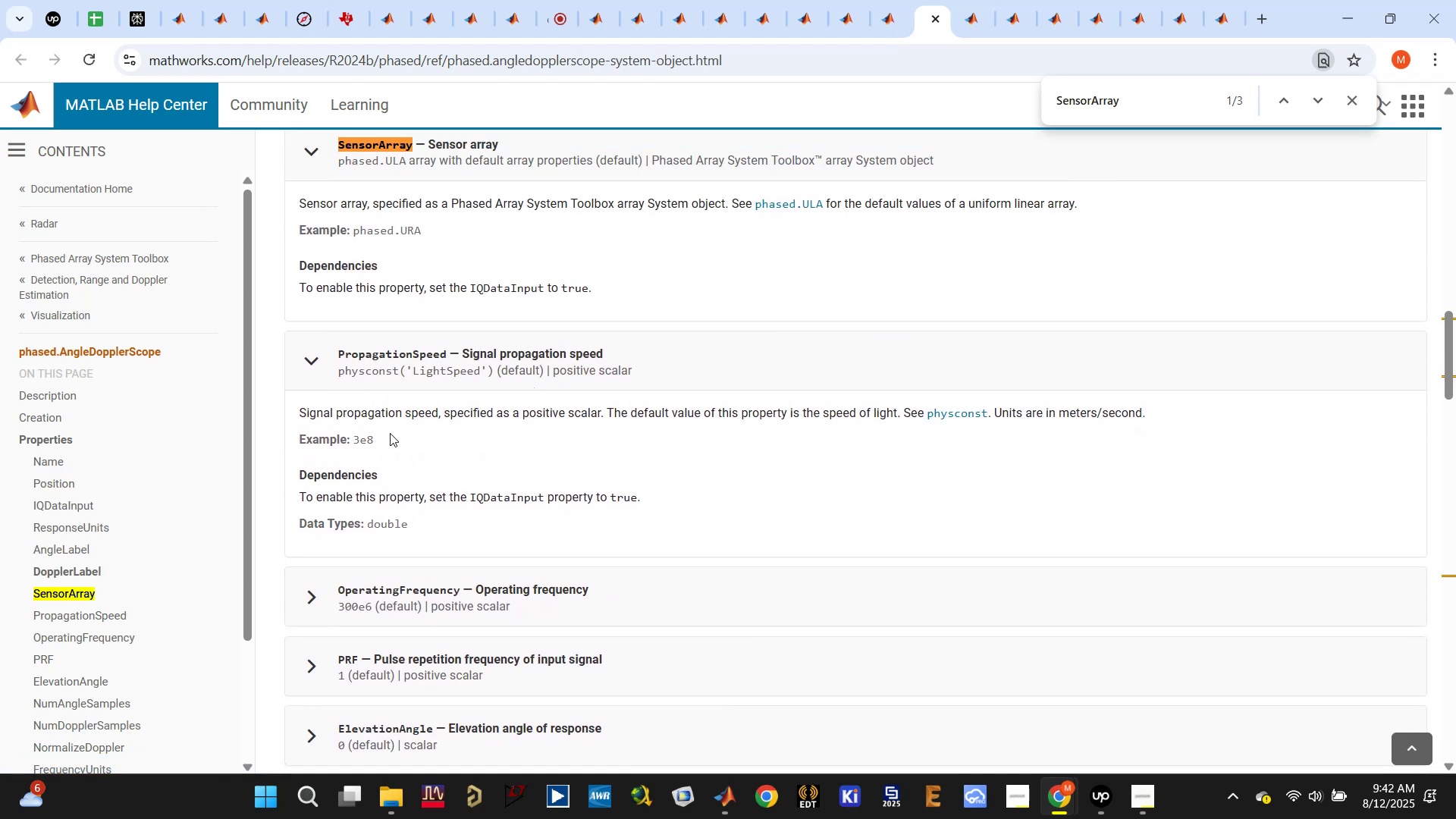 
left_click([311, 362])
 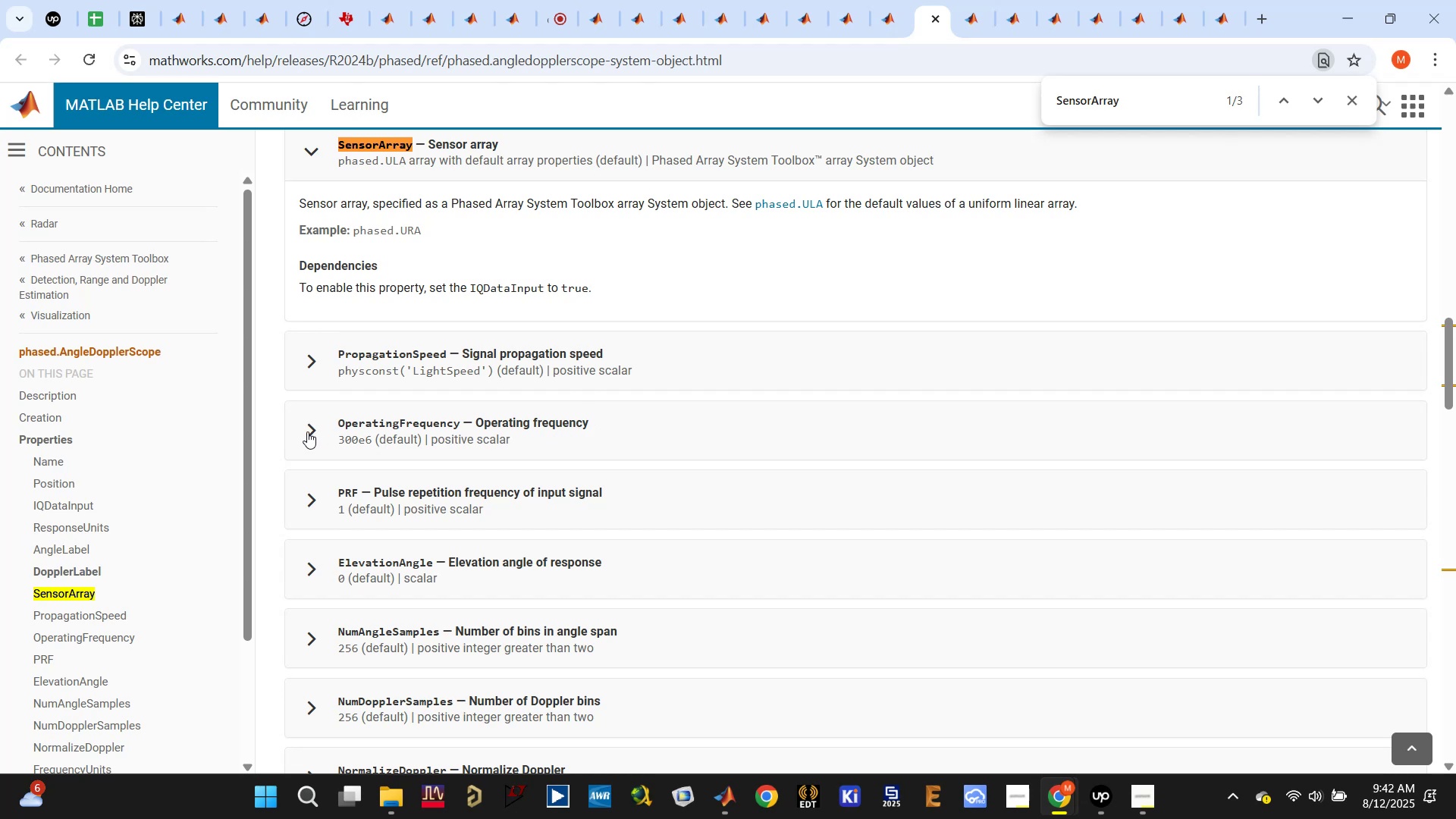 
scroll: coordinate [313, 431], scroll_direction: up, amount: 2.0
 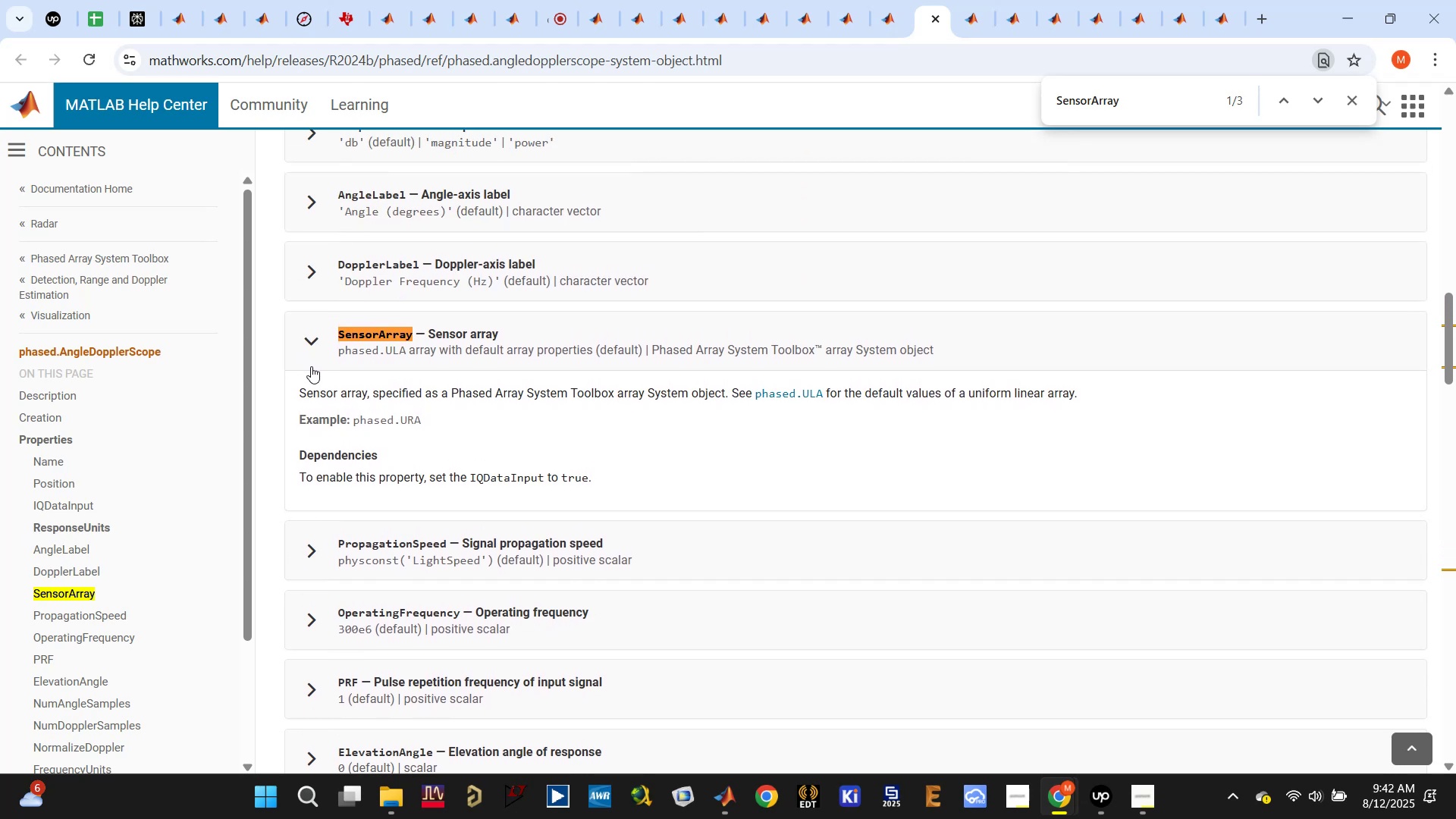 
left_click_drag(start_coordinate=[339, 352], to_coordinate=[408, 353])
 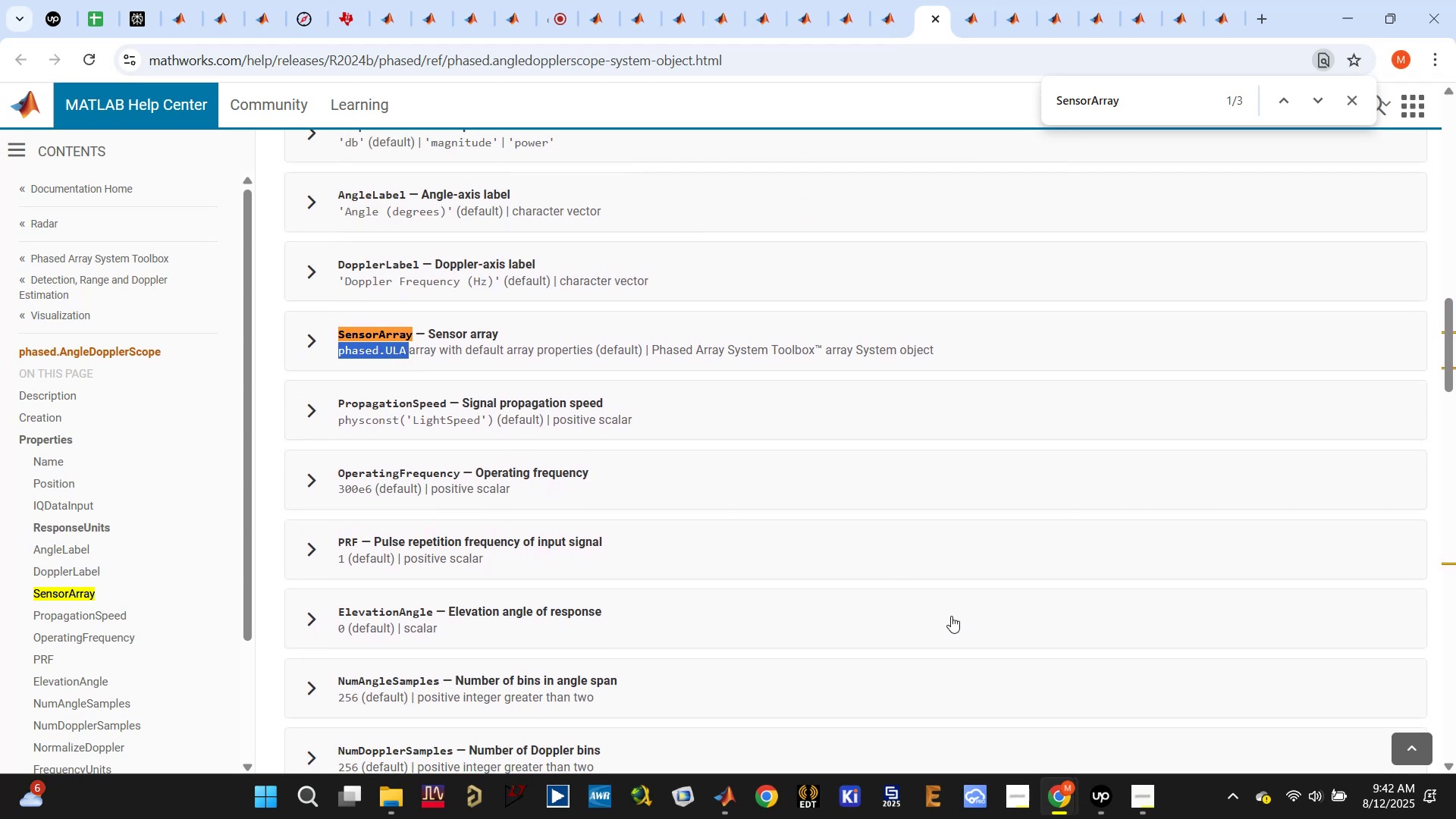 
key(Control+ControlLeft)
 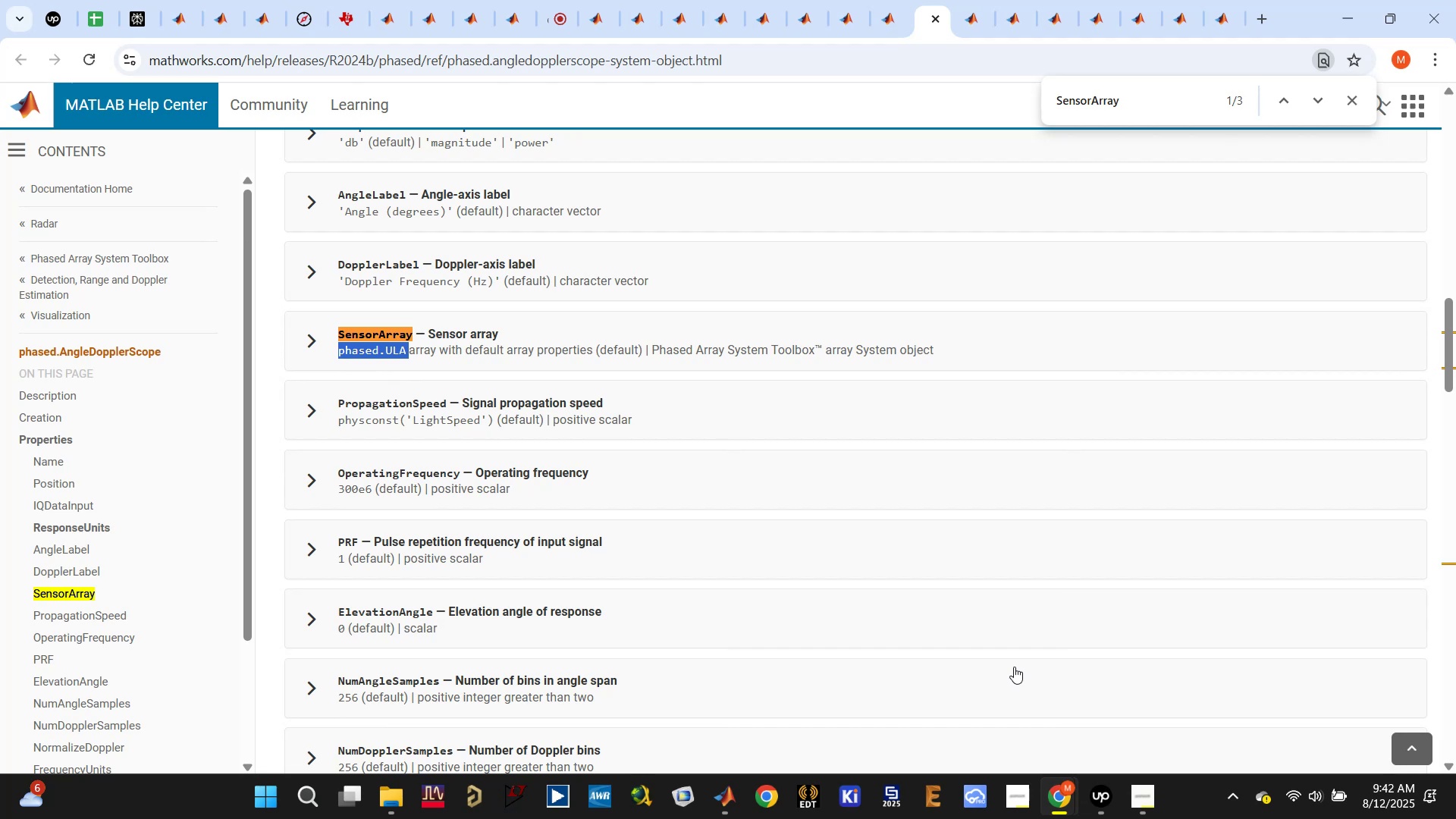 
key(Control+C)
 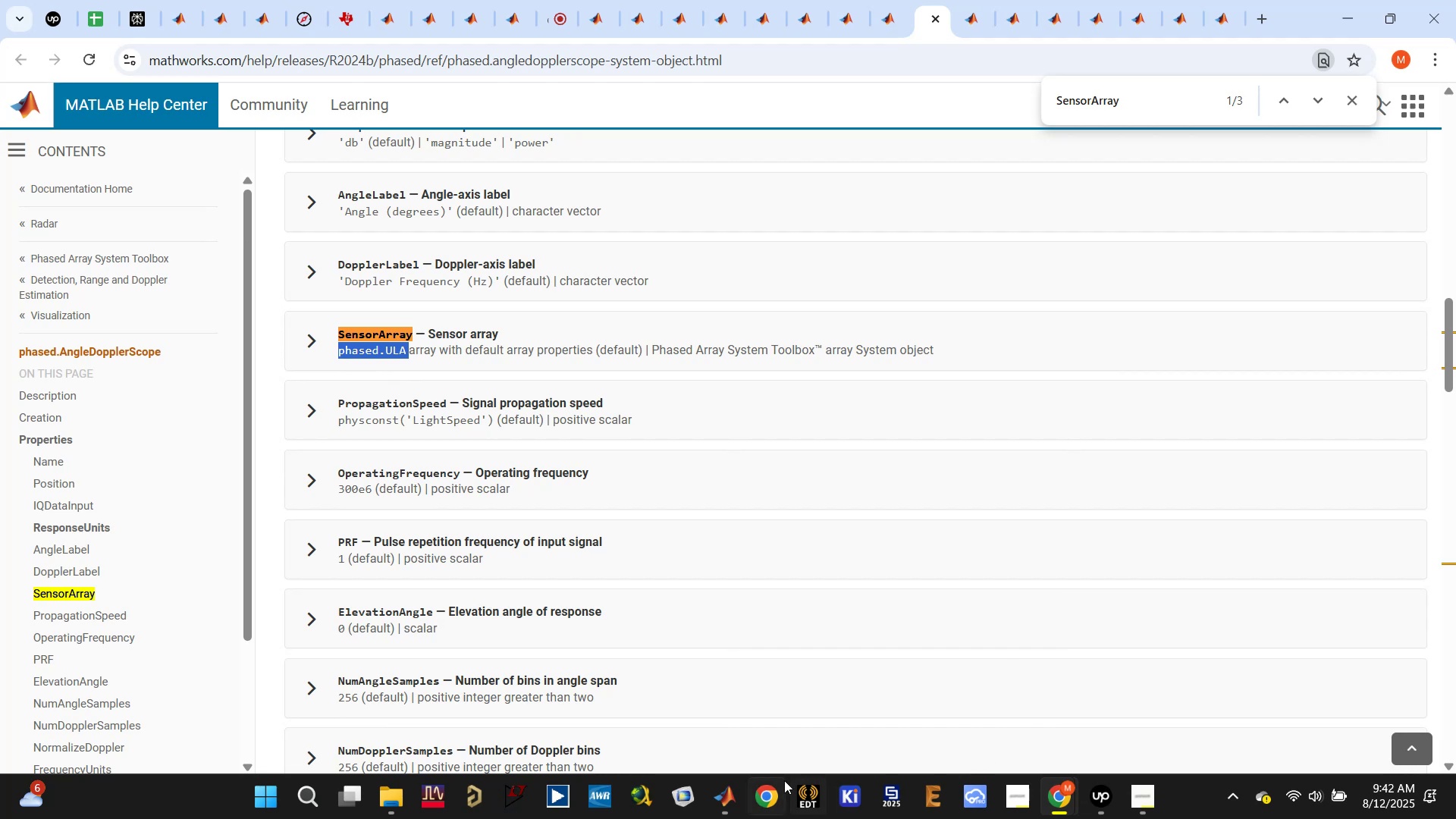 
left_click([722, 798])
 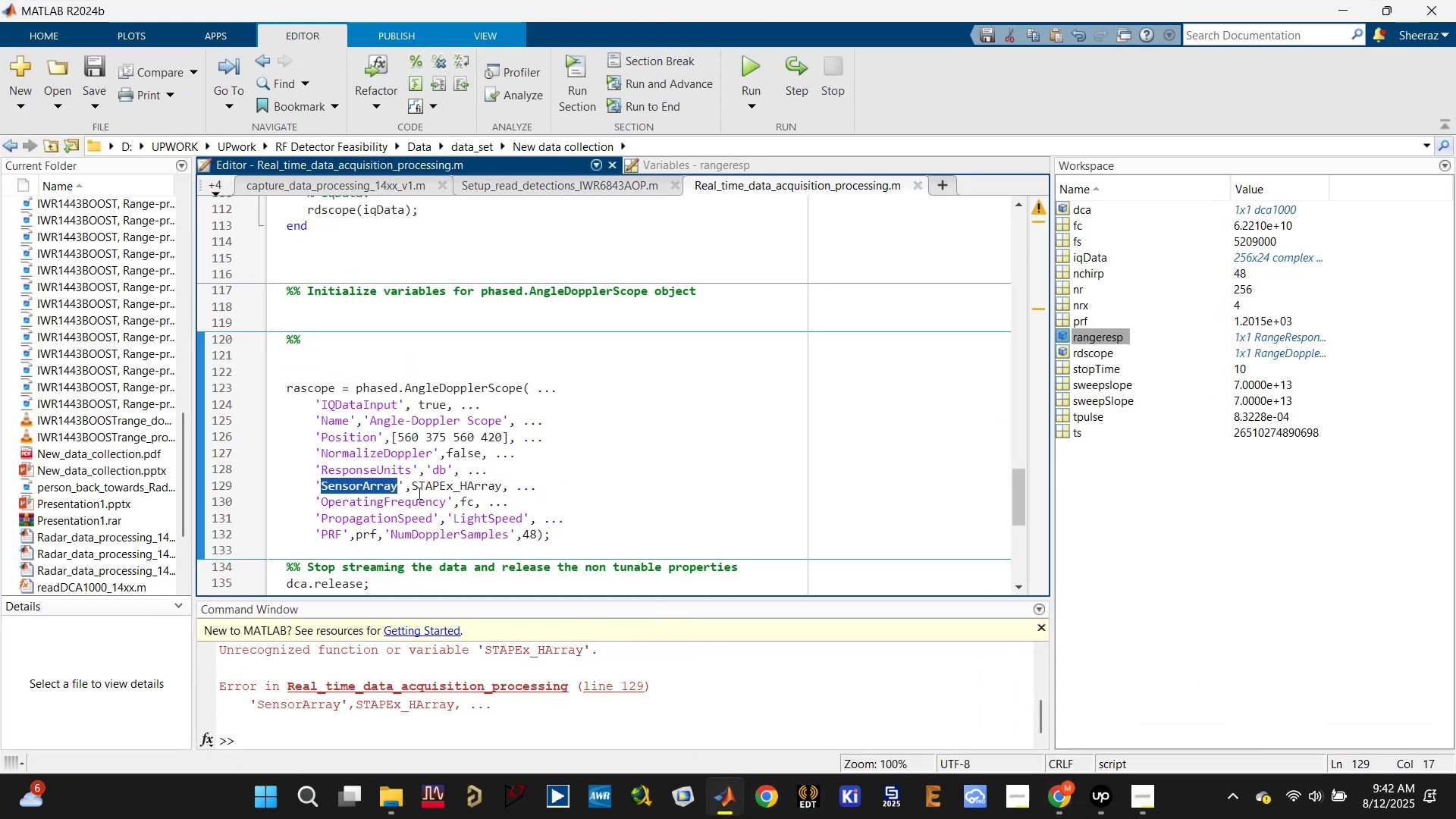 
left_click_drag(start_coordinate=[409, 485], to_coordinate=[499, 482])
 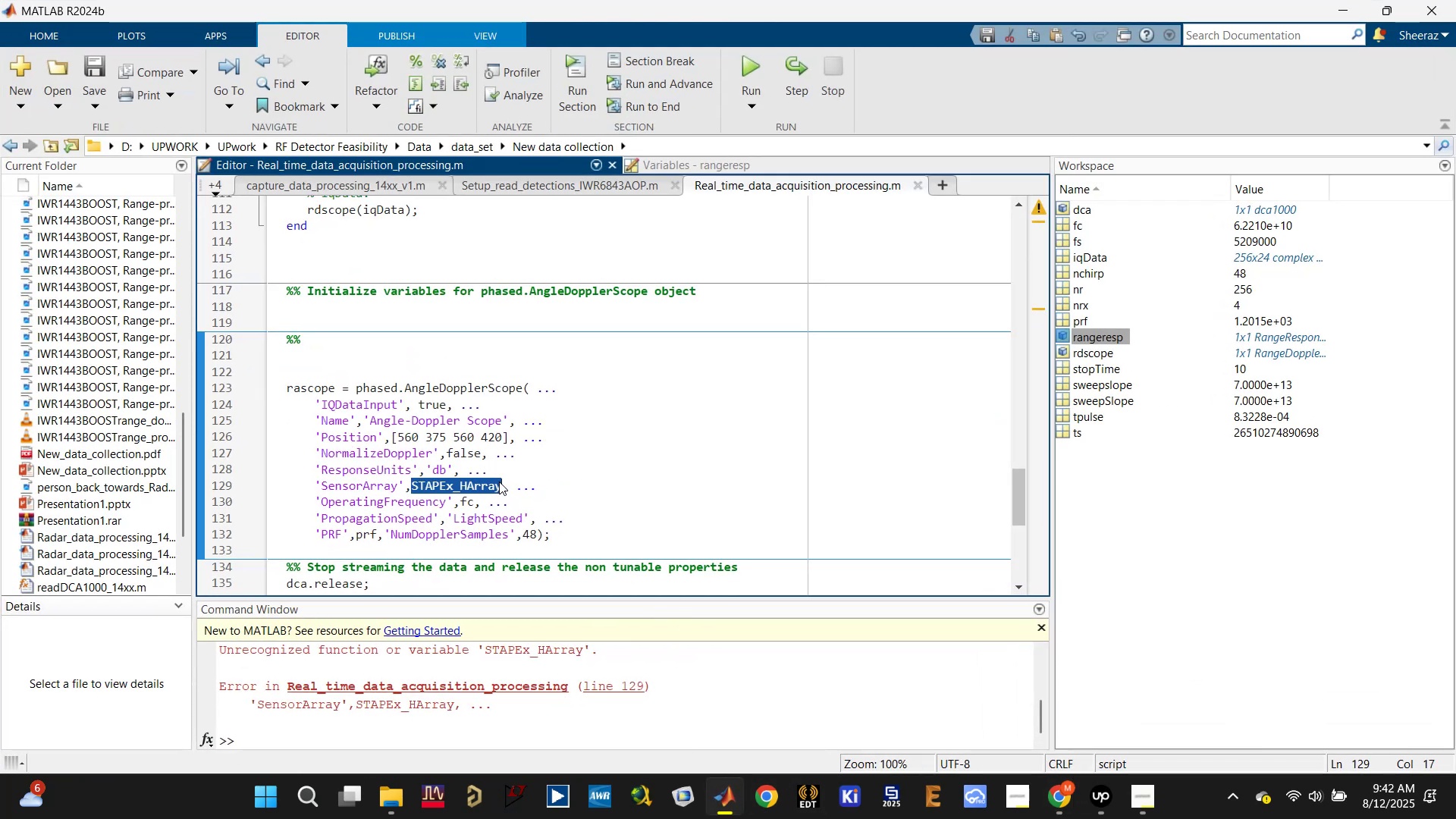 
key(Control+V)
 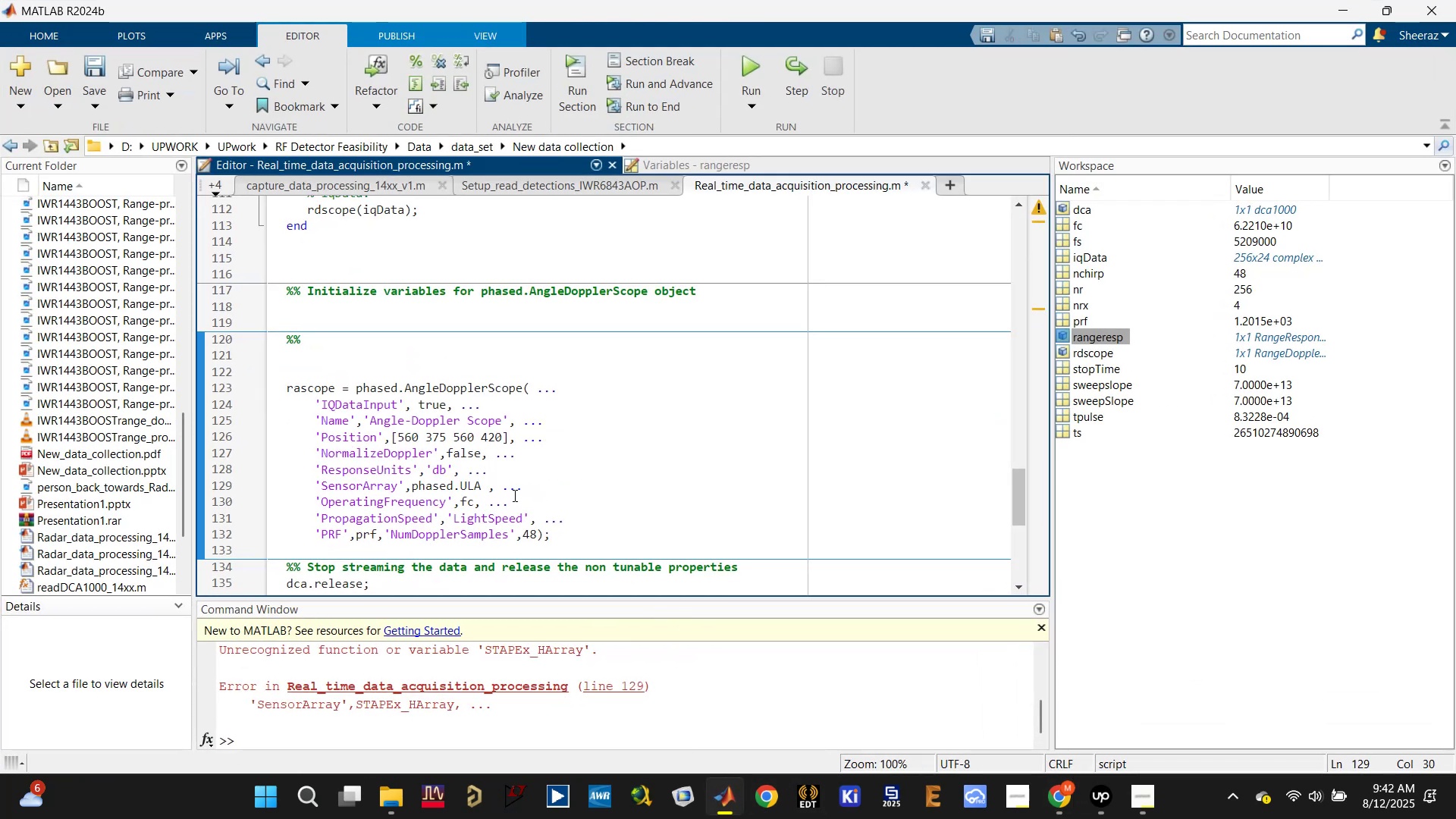 
key(Backspace)
 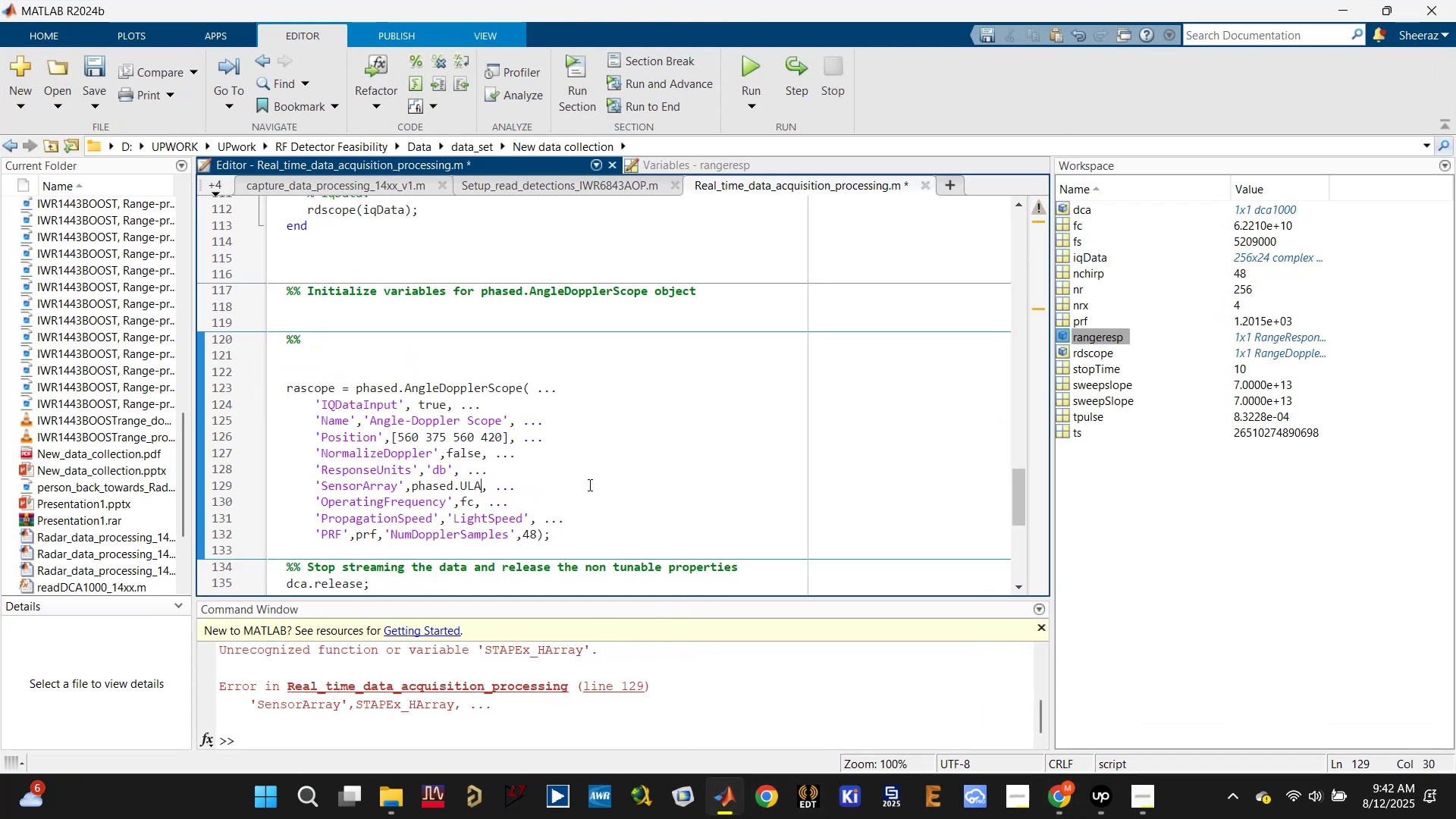 
left_click([659, 467])
 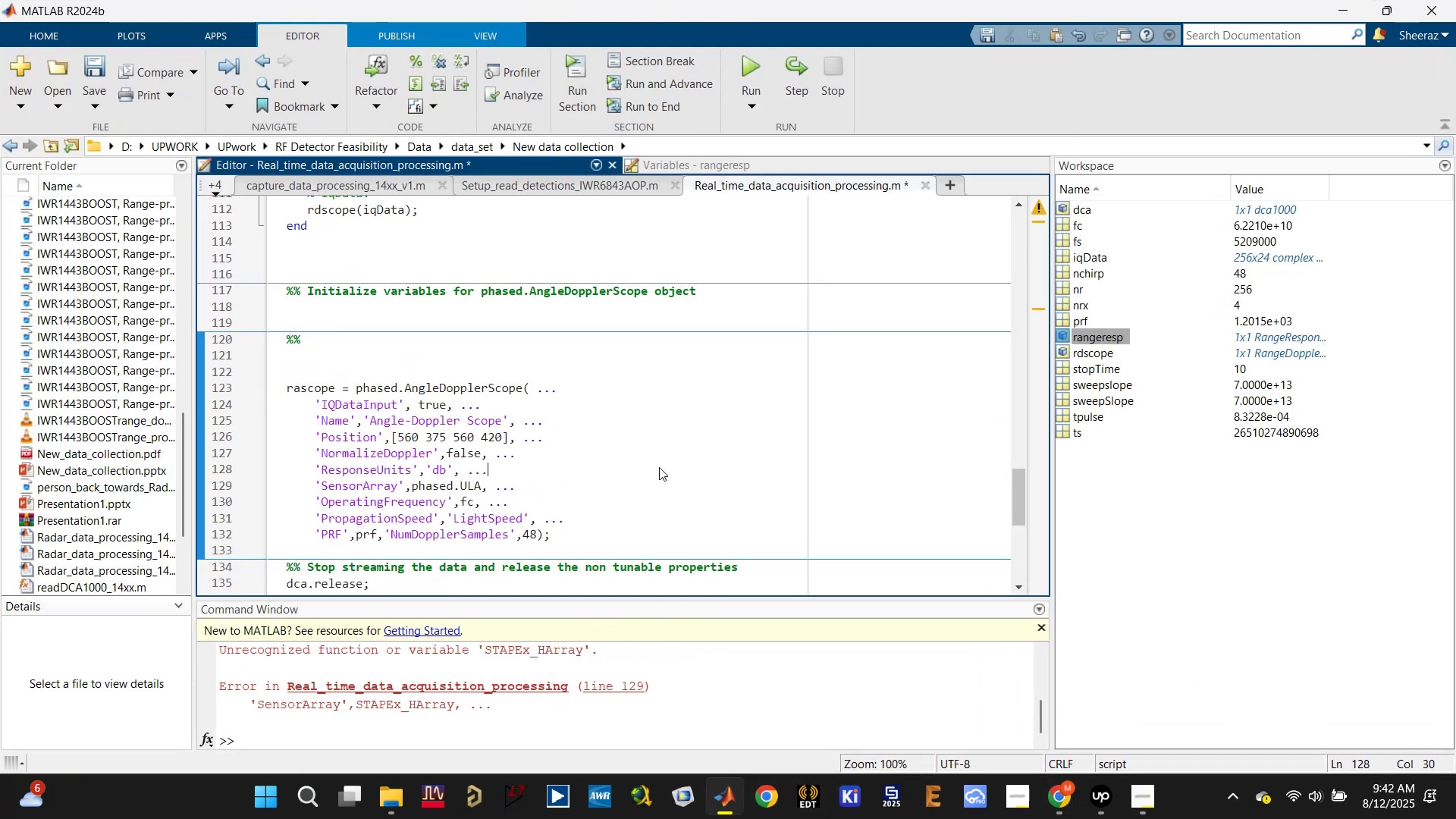 
key(Control+S)
 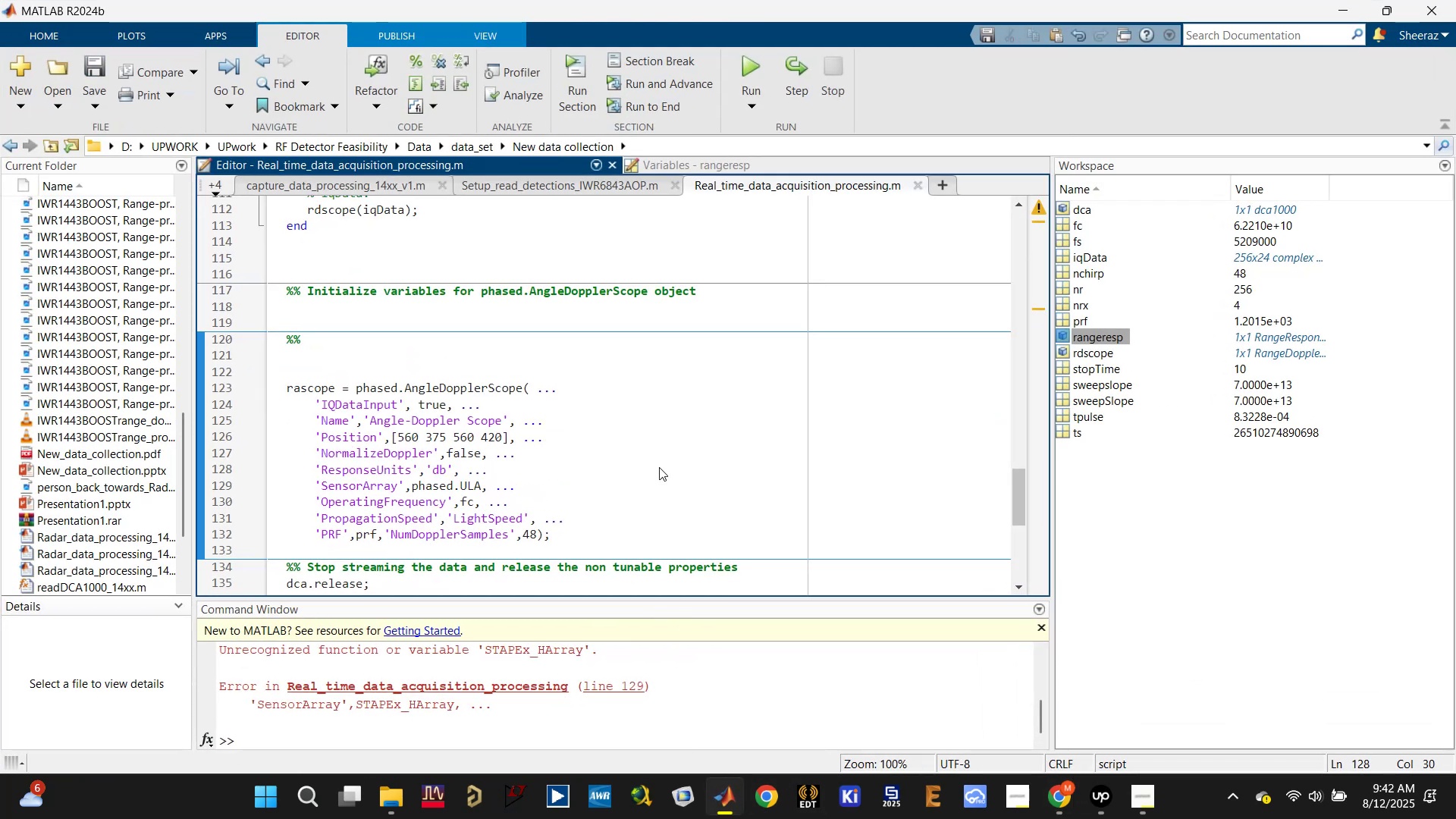 
key(Control+Enter)
 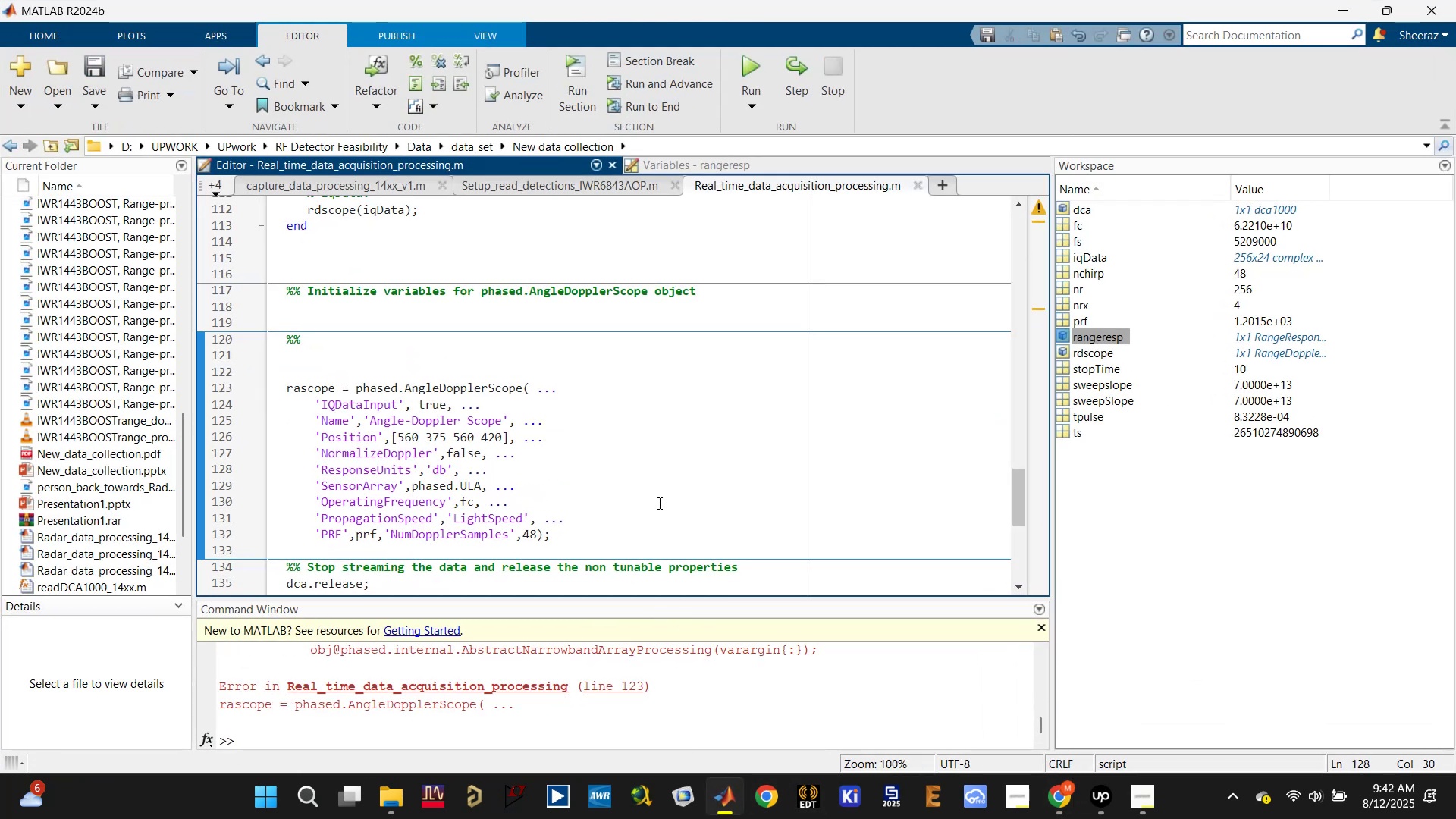 
scroll: coordinate [526, 714], scroll_direction: up, amount: 4.0
 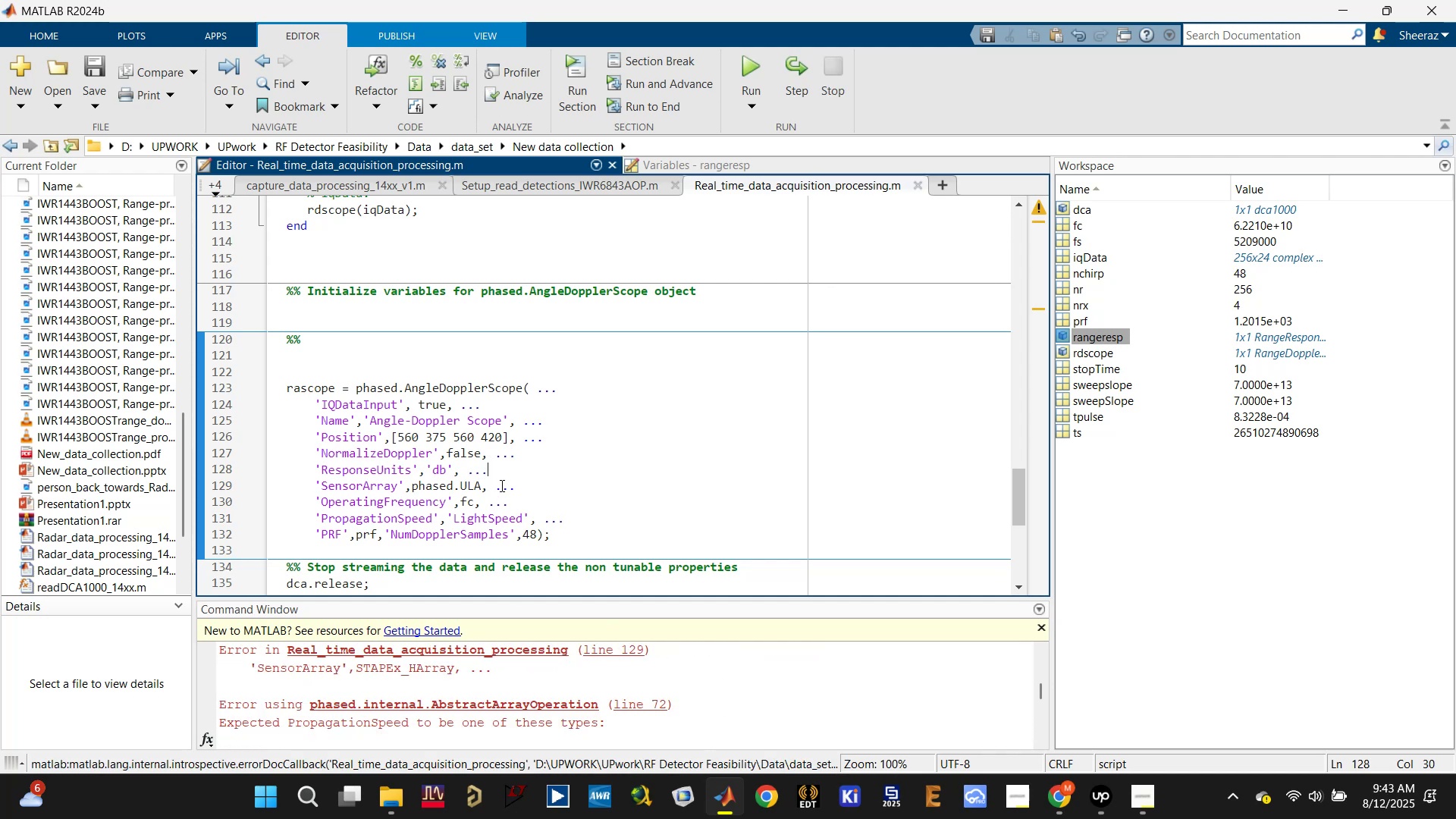 
left_click([382, 479])
 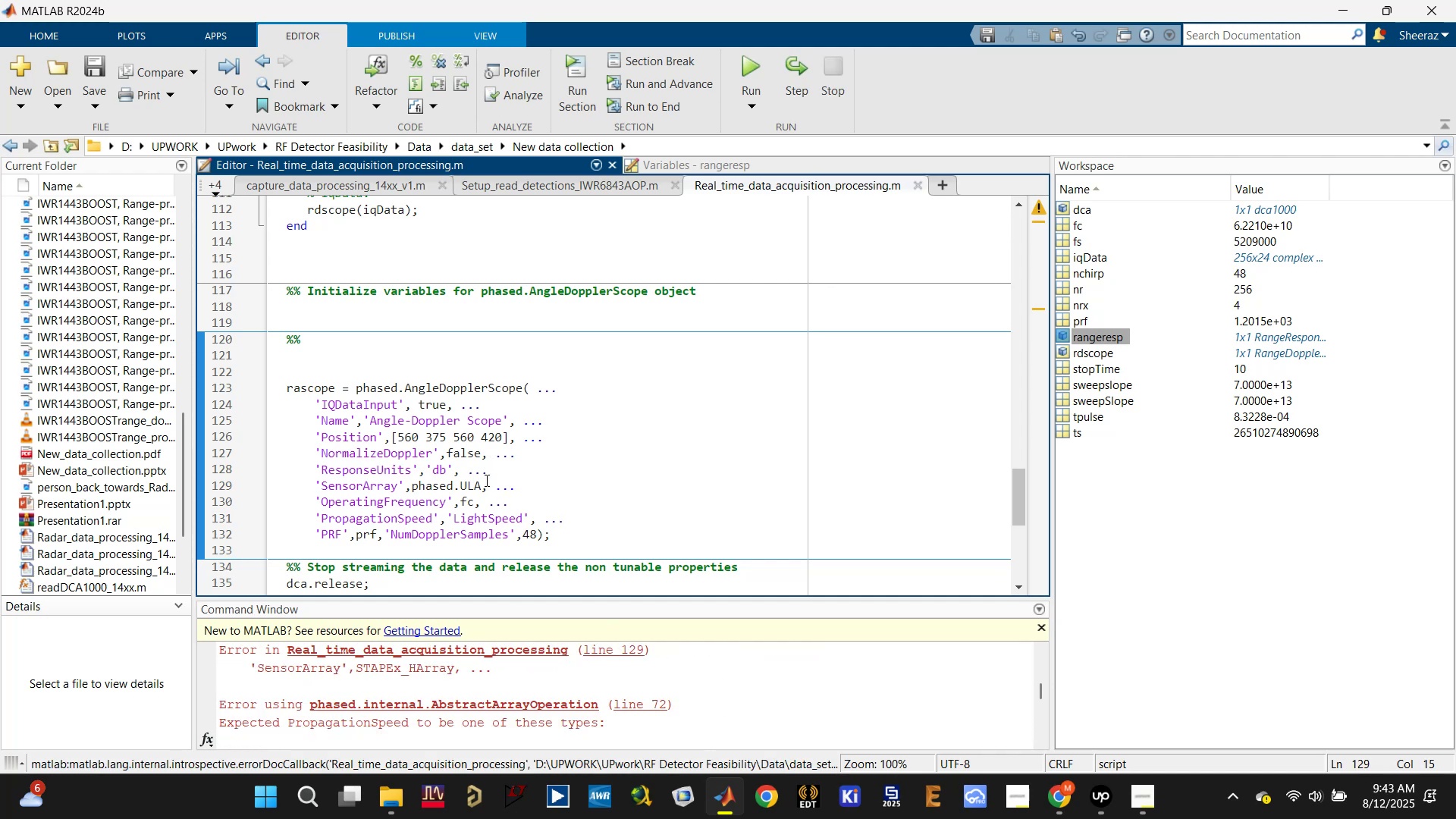 
left_click_drag(start_coordinate=[485, 482], to_coordinate=[291, 482])
 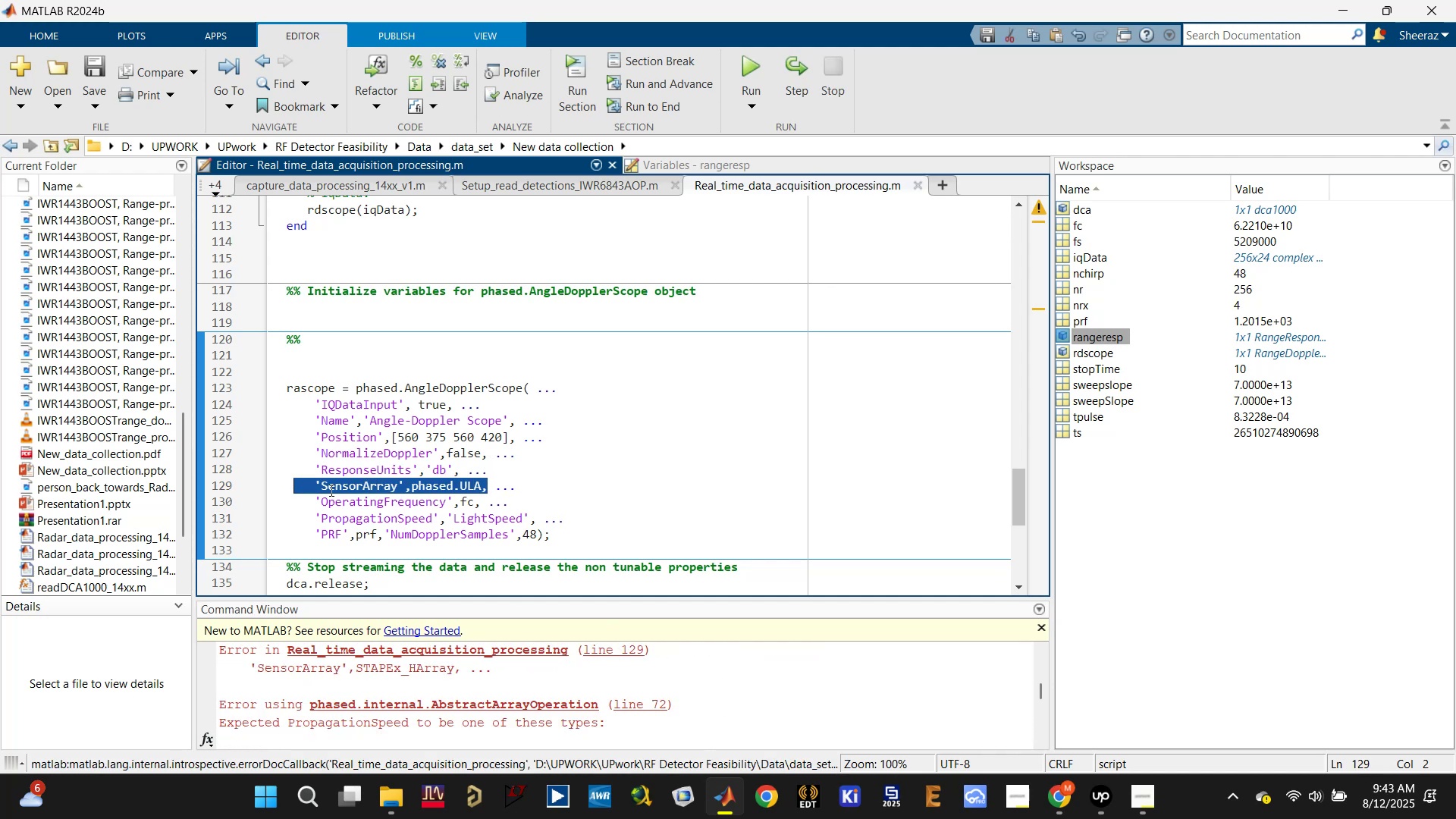 
left_click([392, 491])
 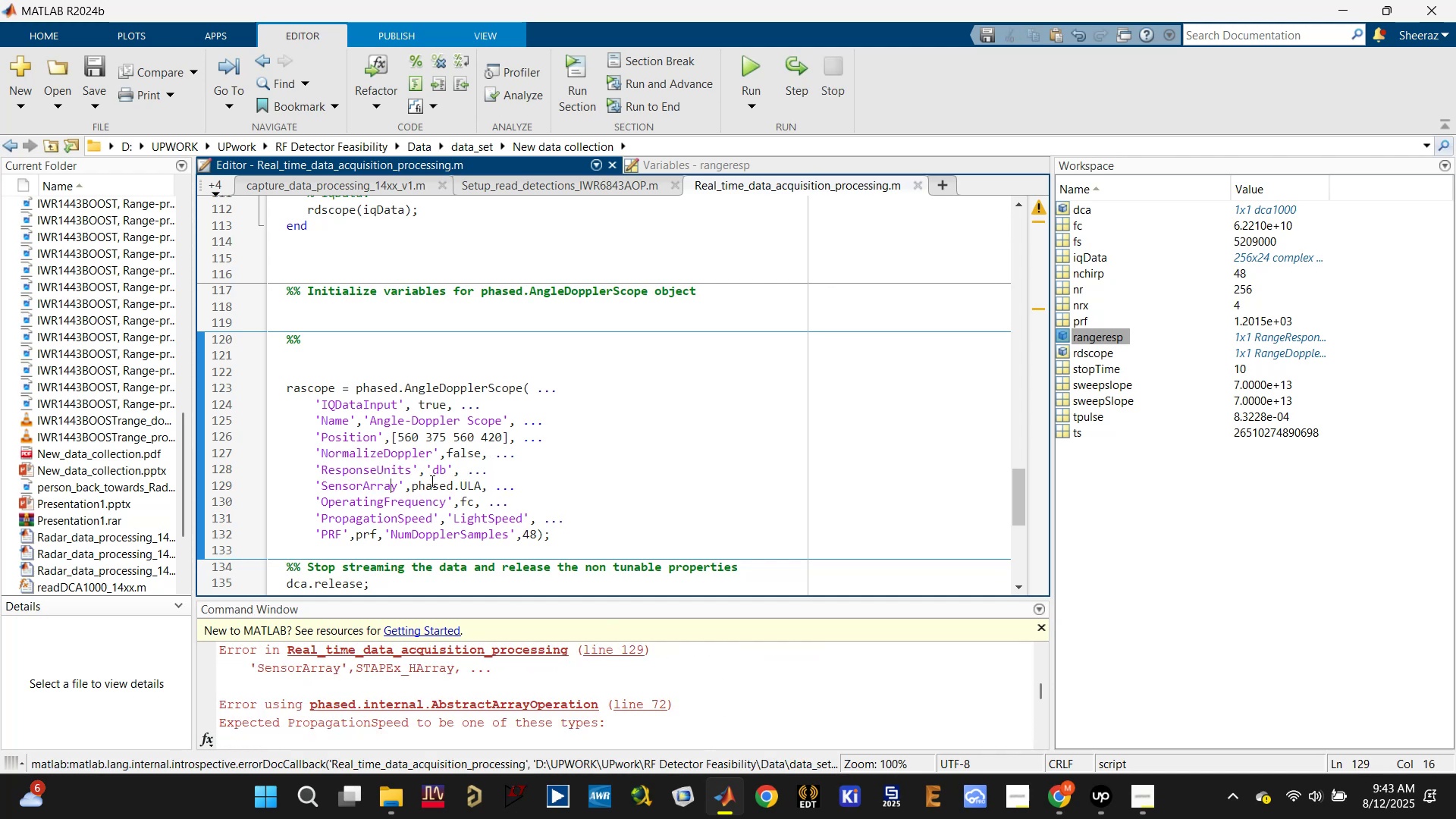 
triple_click([431, 480])
 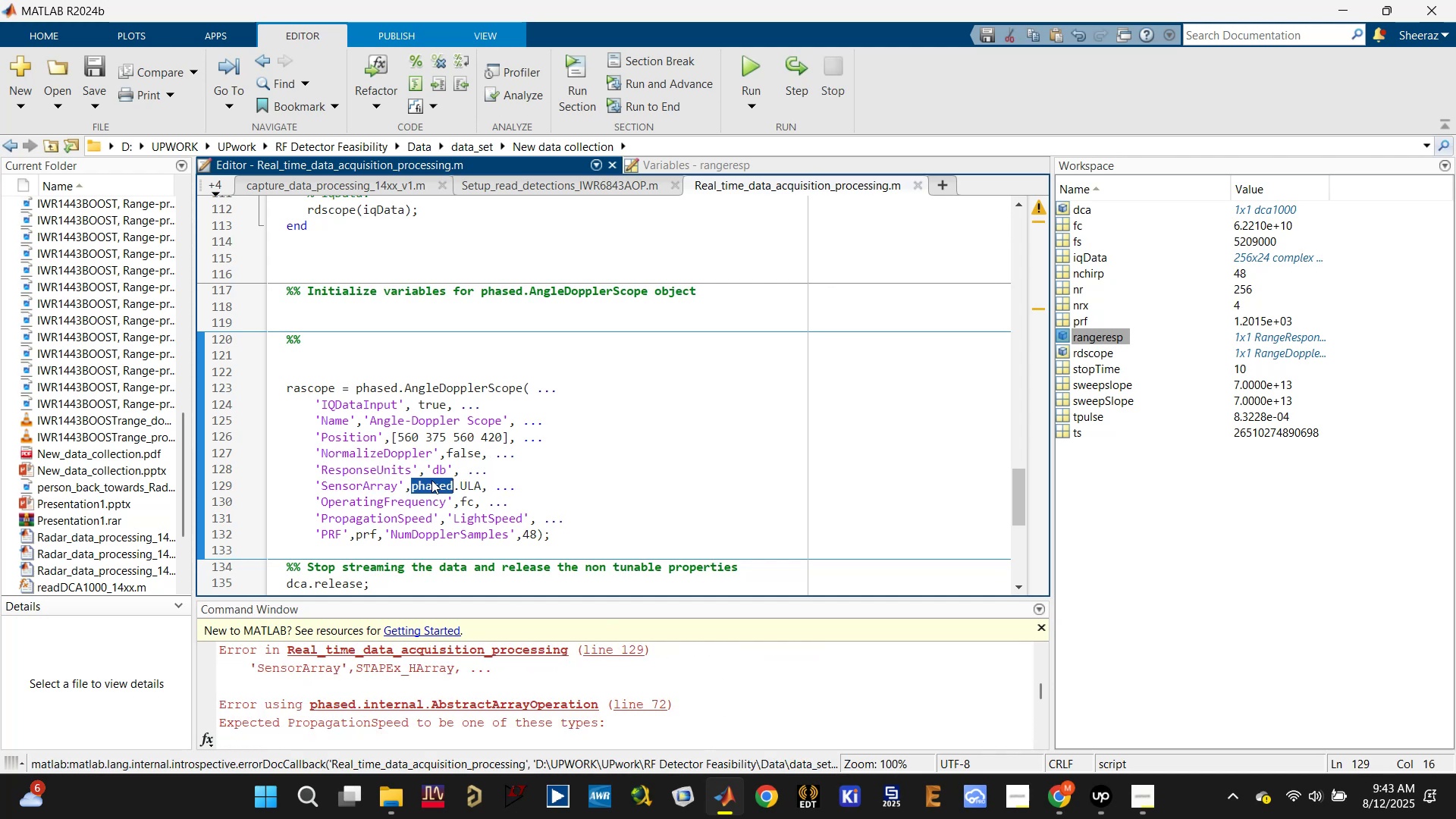 
key(Control+S)
 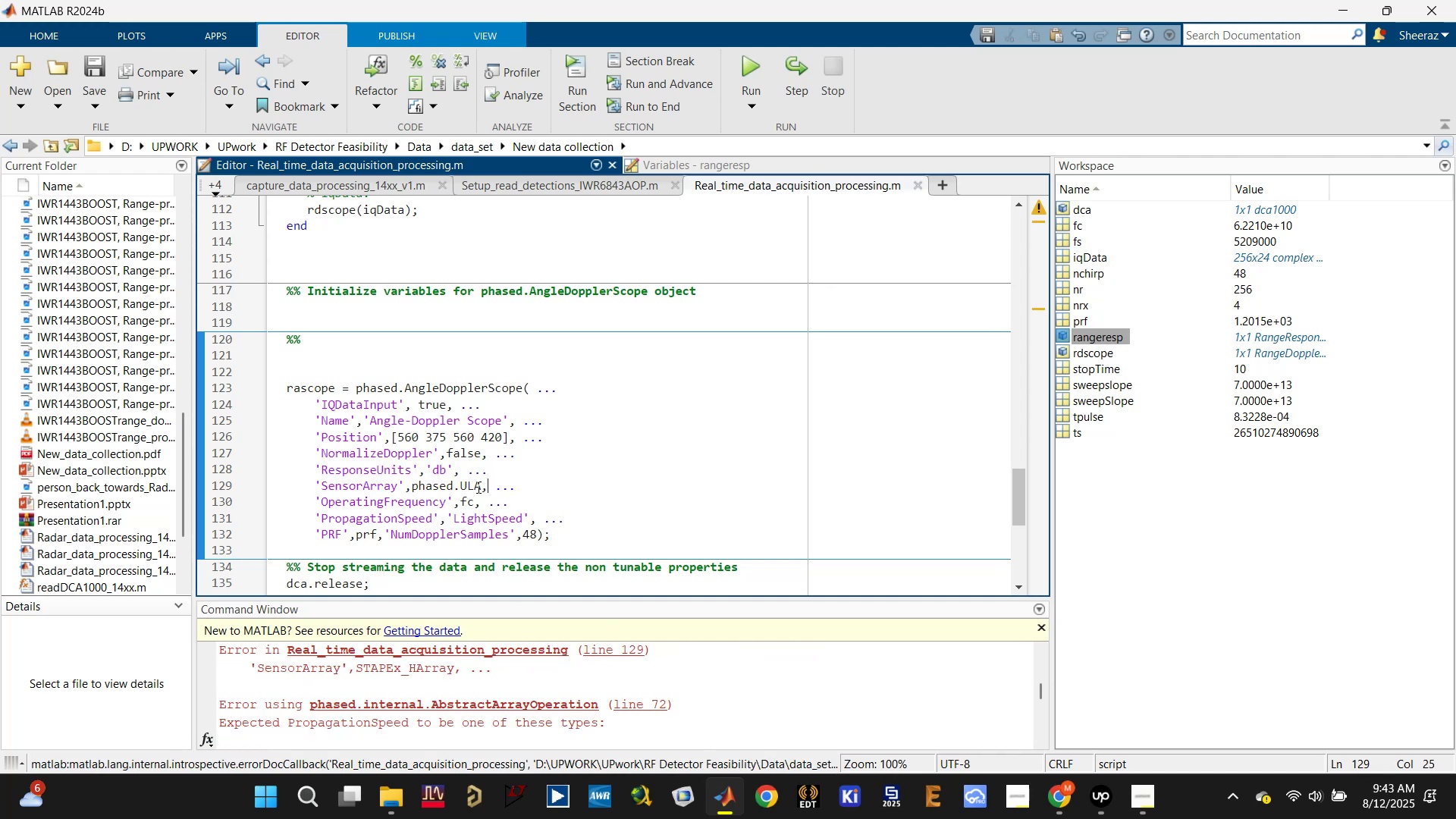 
double_click([477, 487])
 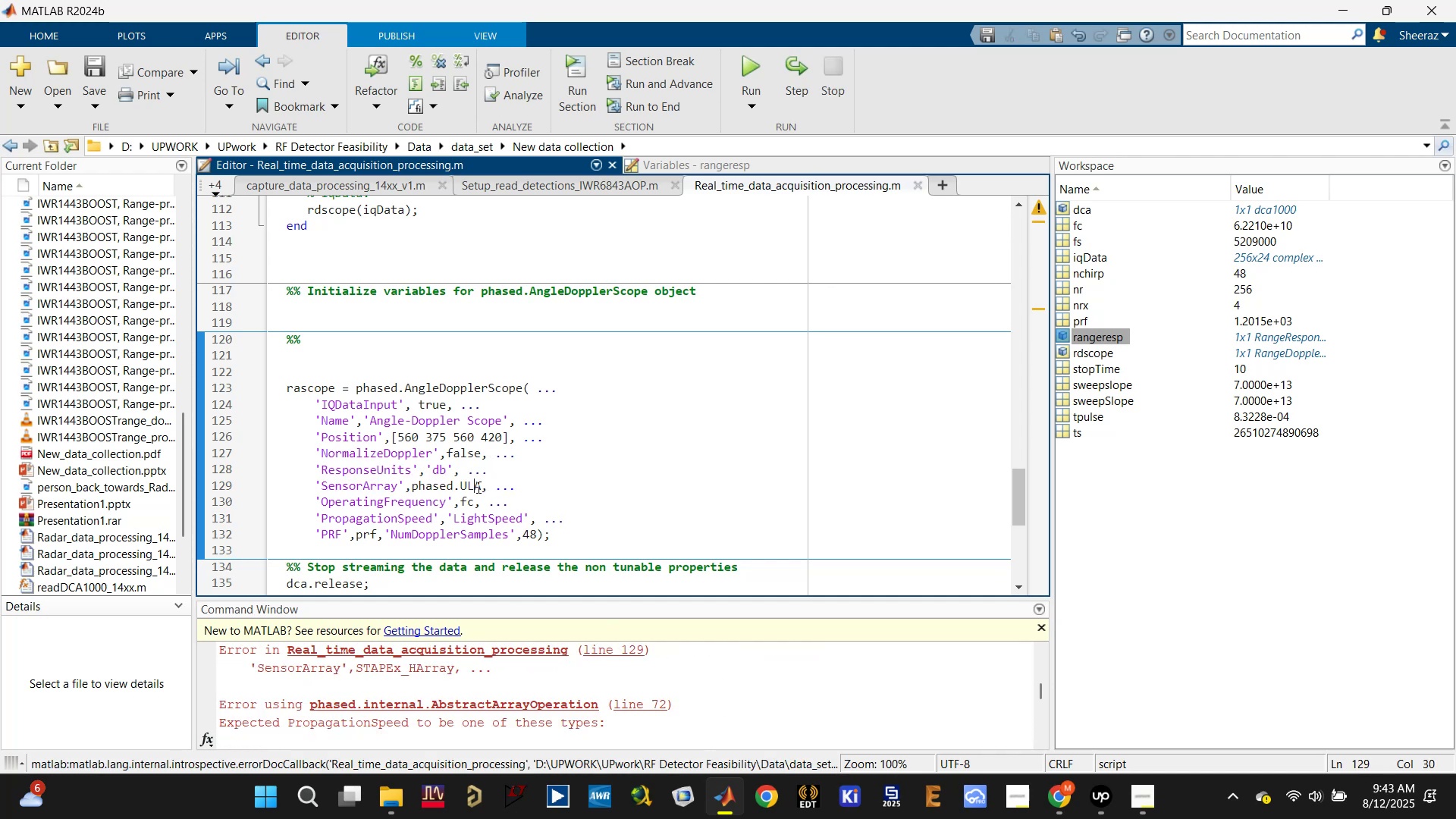 
triple_click([477, 487])
 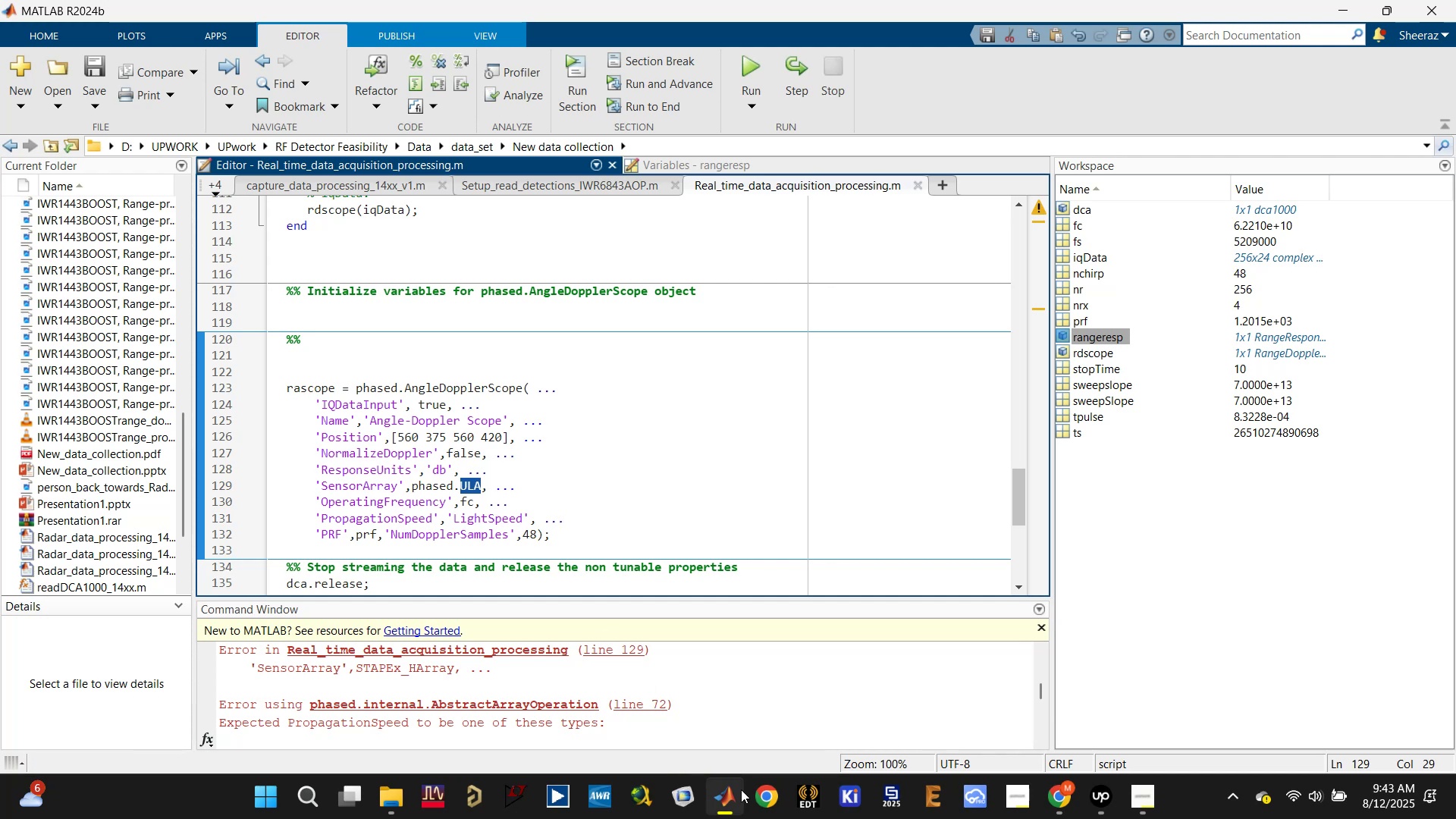 
left_click([721, 814])
 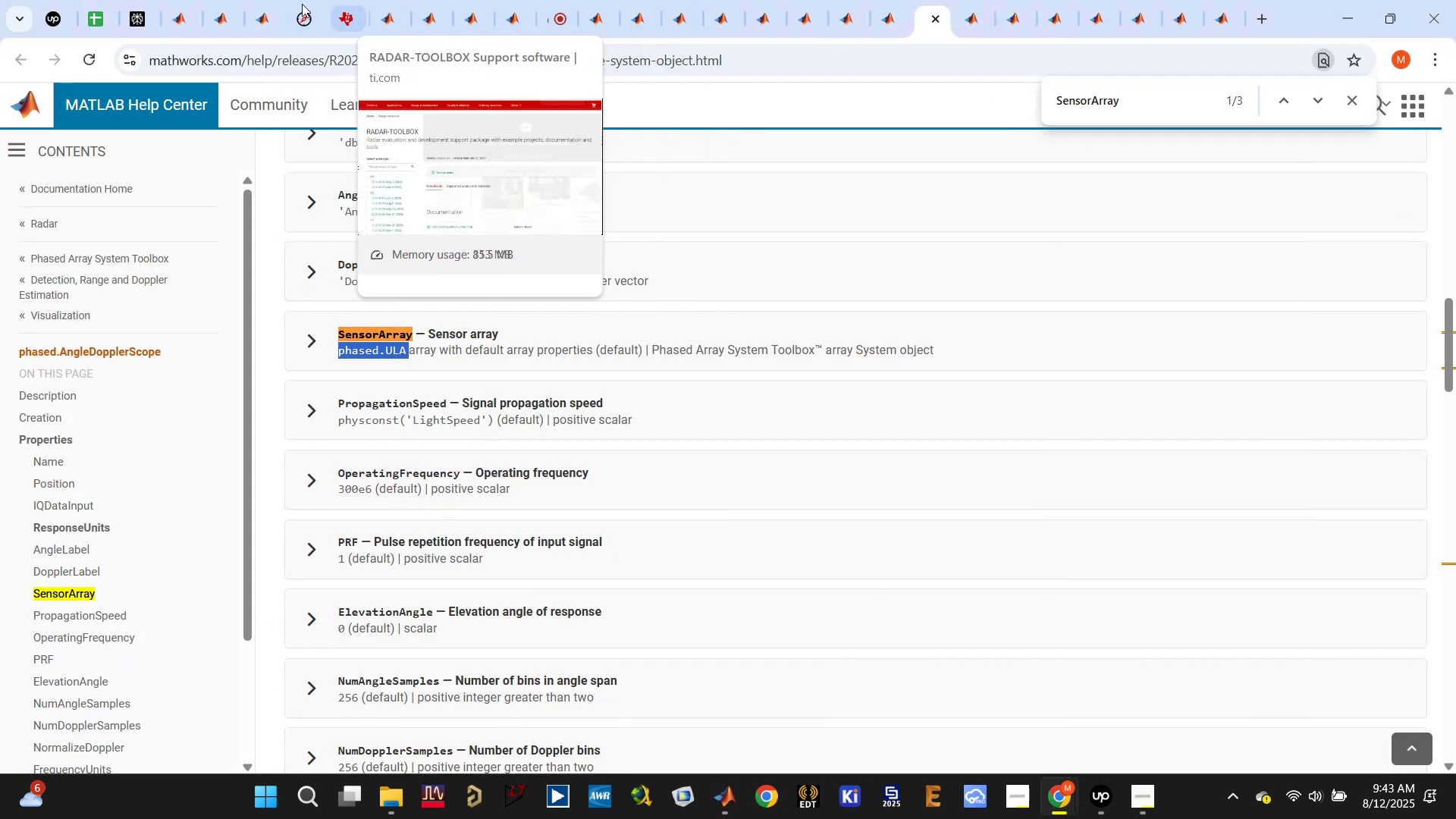 
left_click([140, 0])
 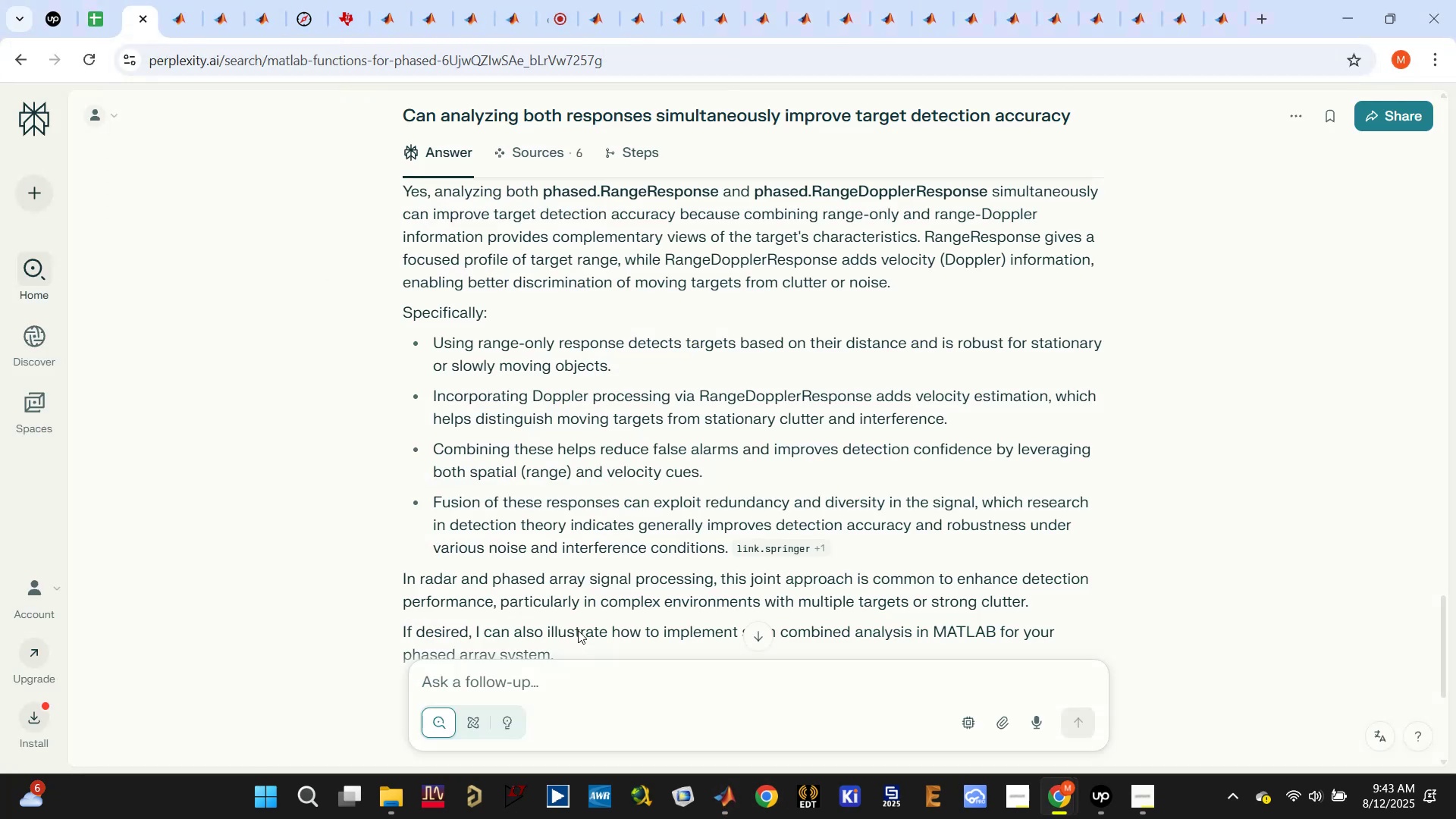 
type(defini)
 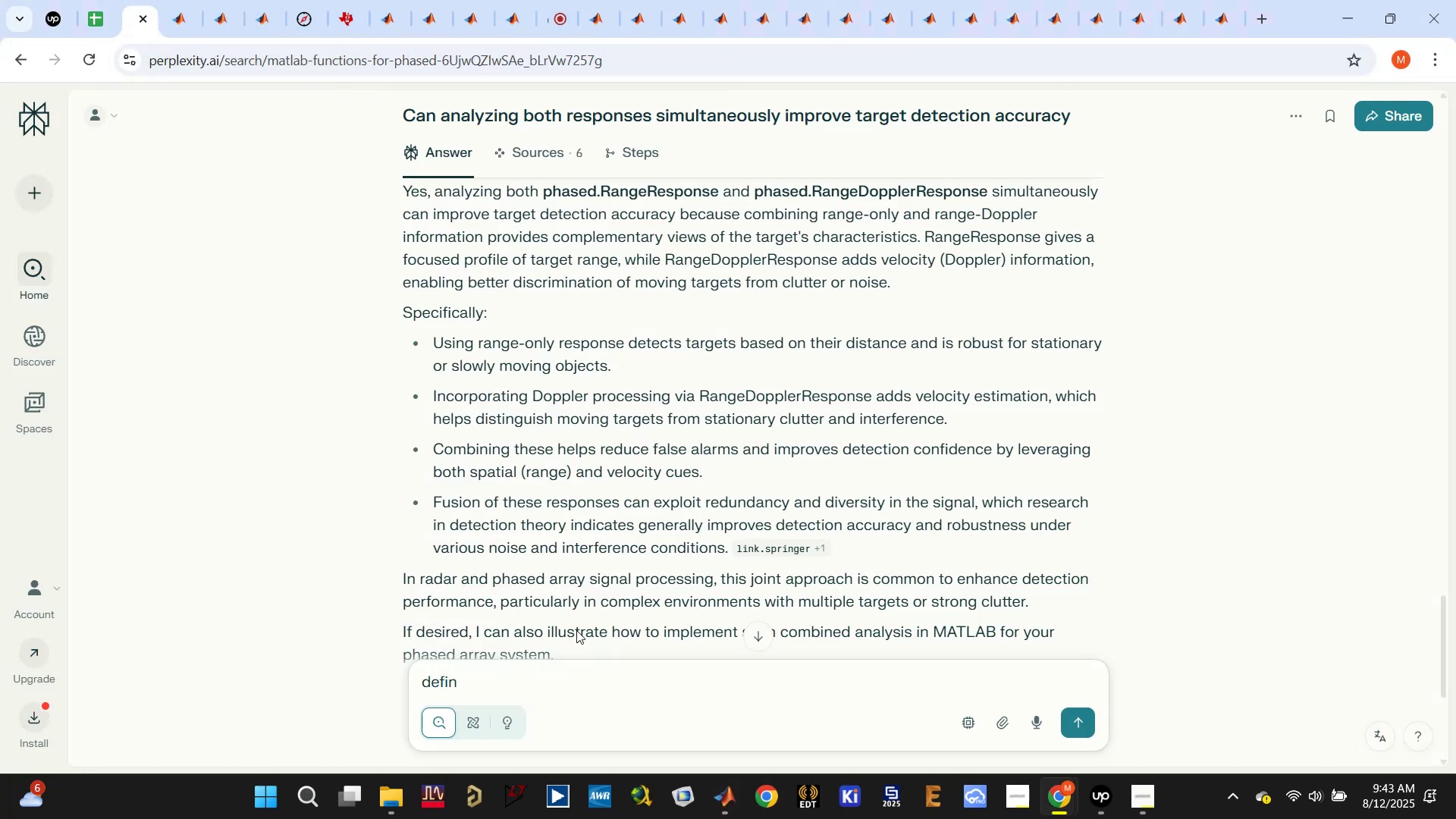 
left_click([576, 630])
 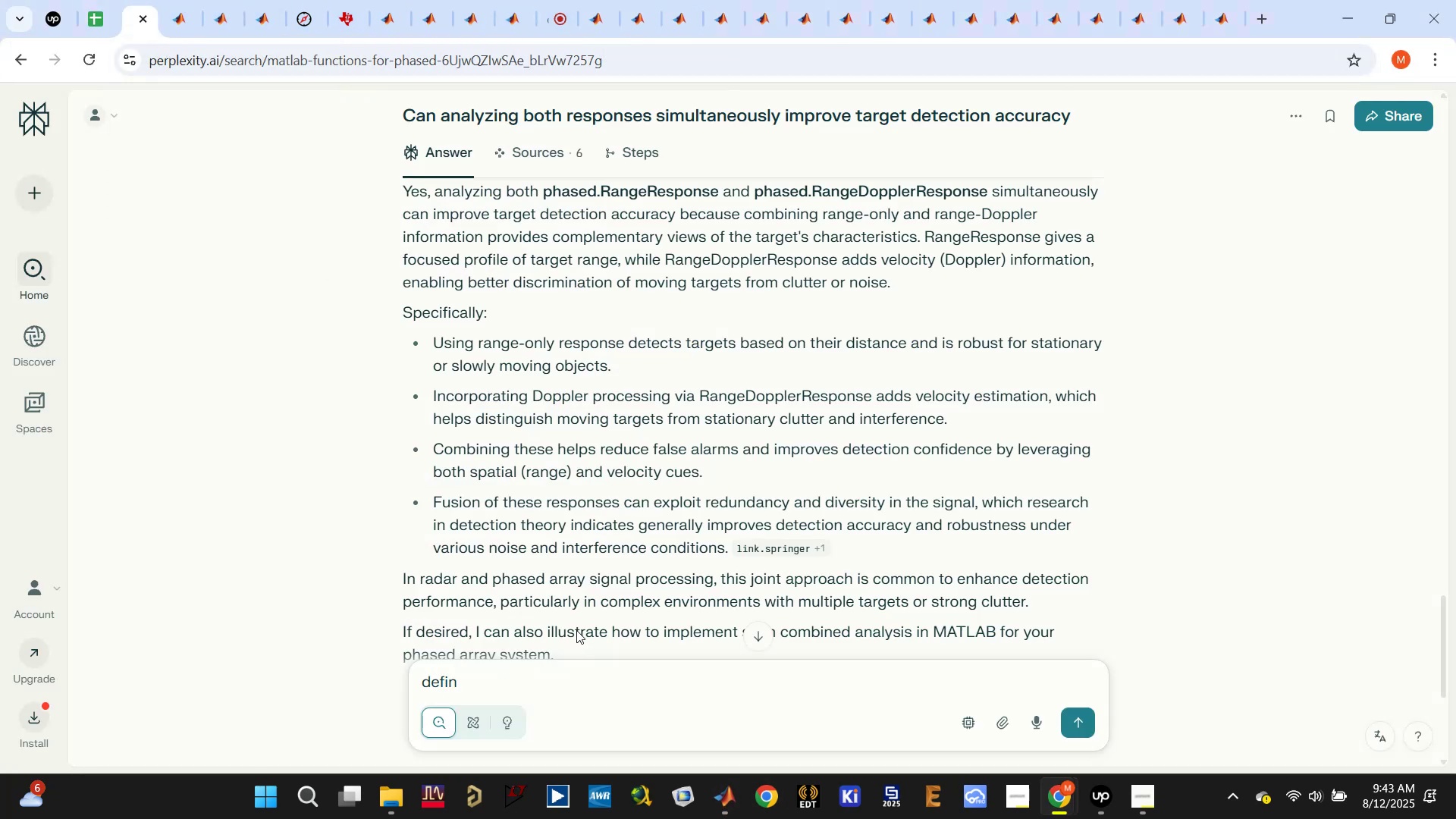 
type(ng)
 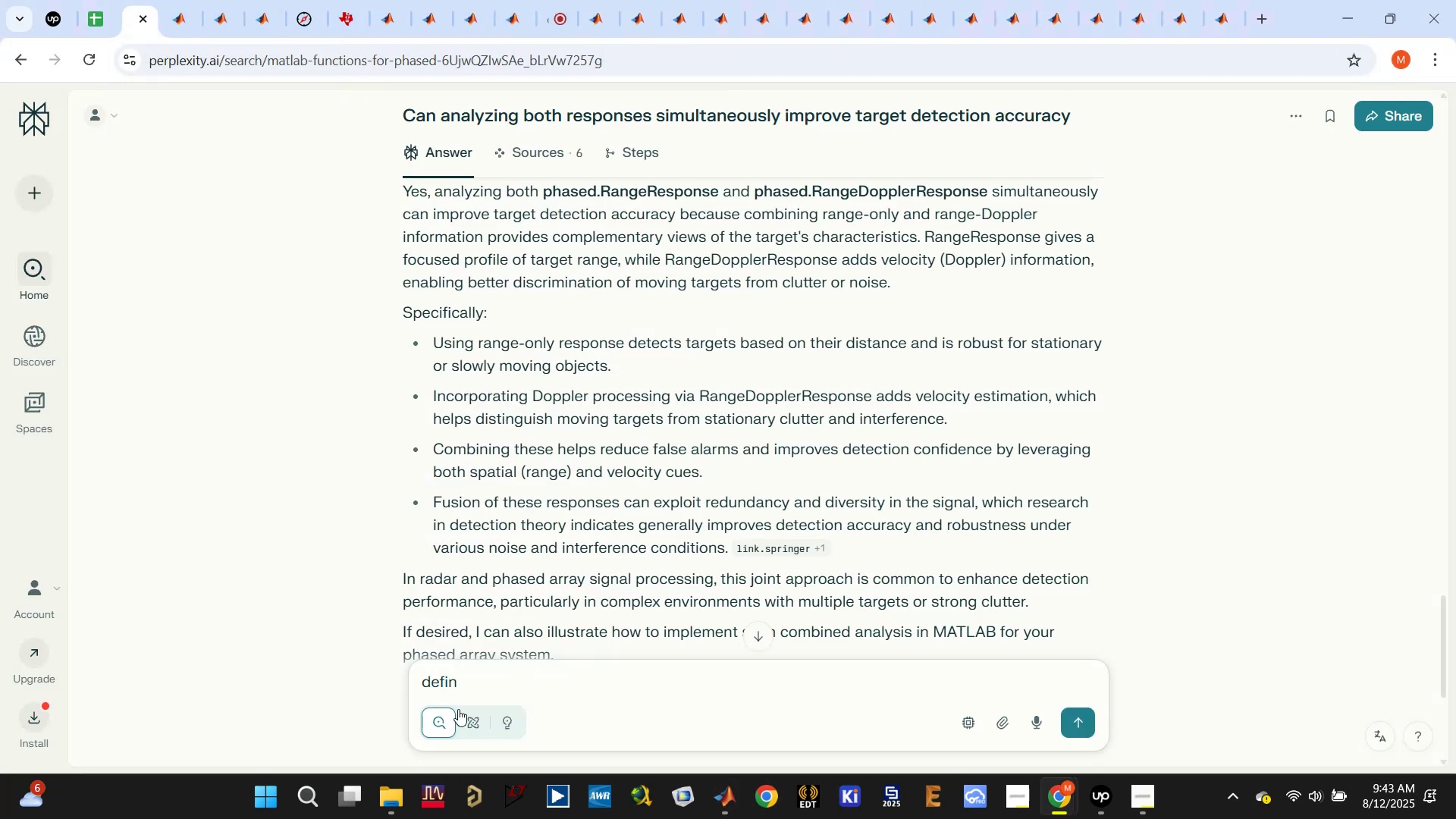 
left_click([525, 692])
 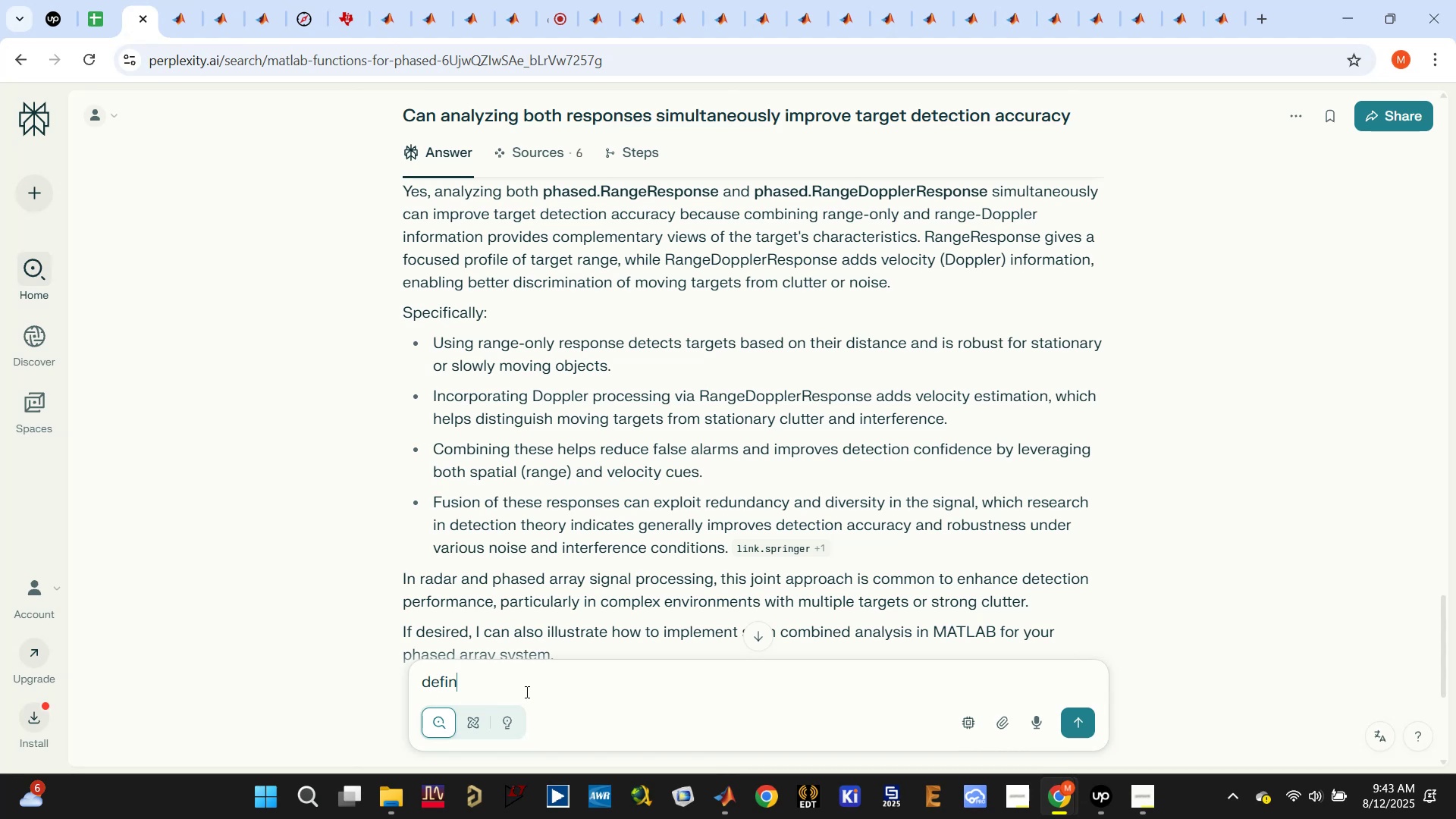 
type(ing sensor array for IWR )
key(Backspace)
type(6843AOP in mata)
key(Backspace)
type(lab phased.)
 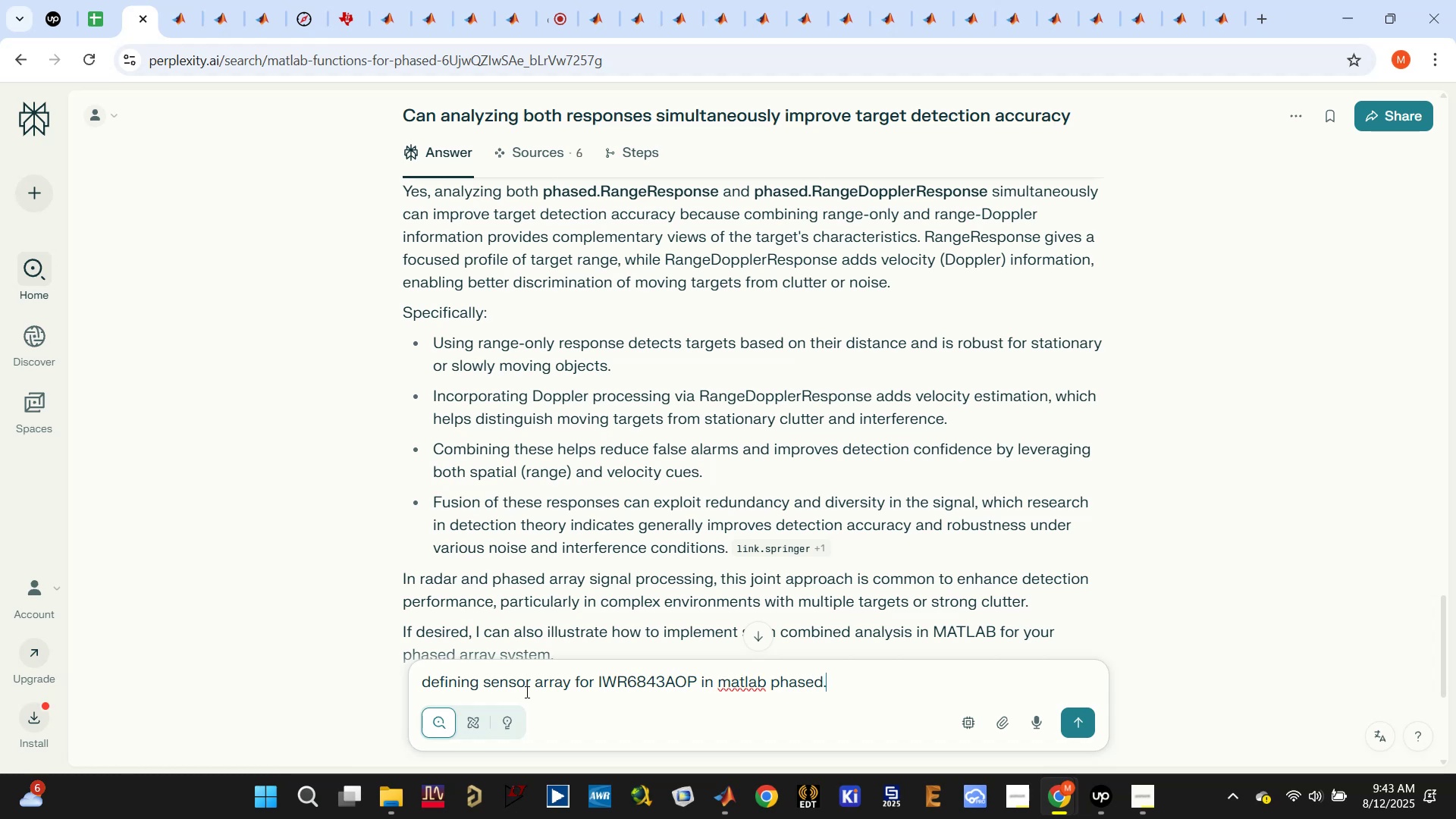 
left_click([730, 799])
 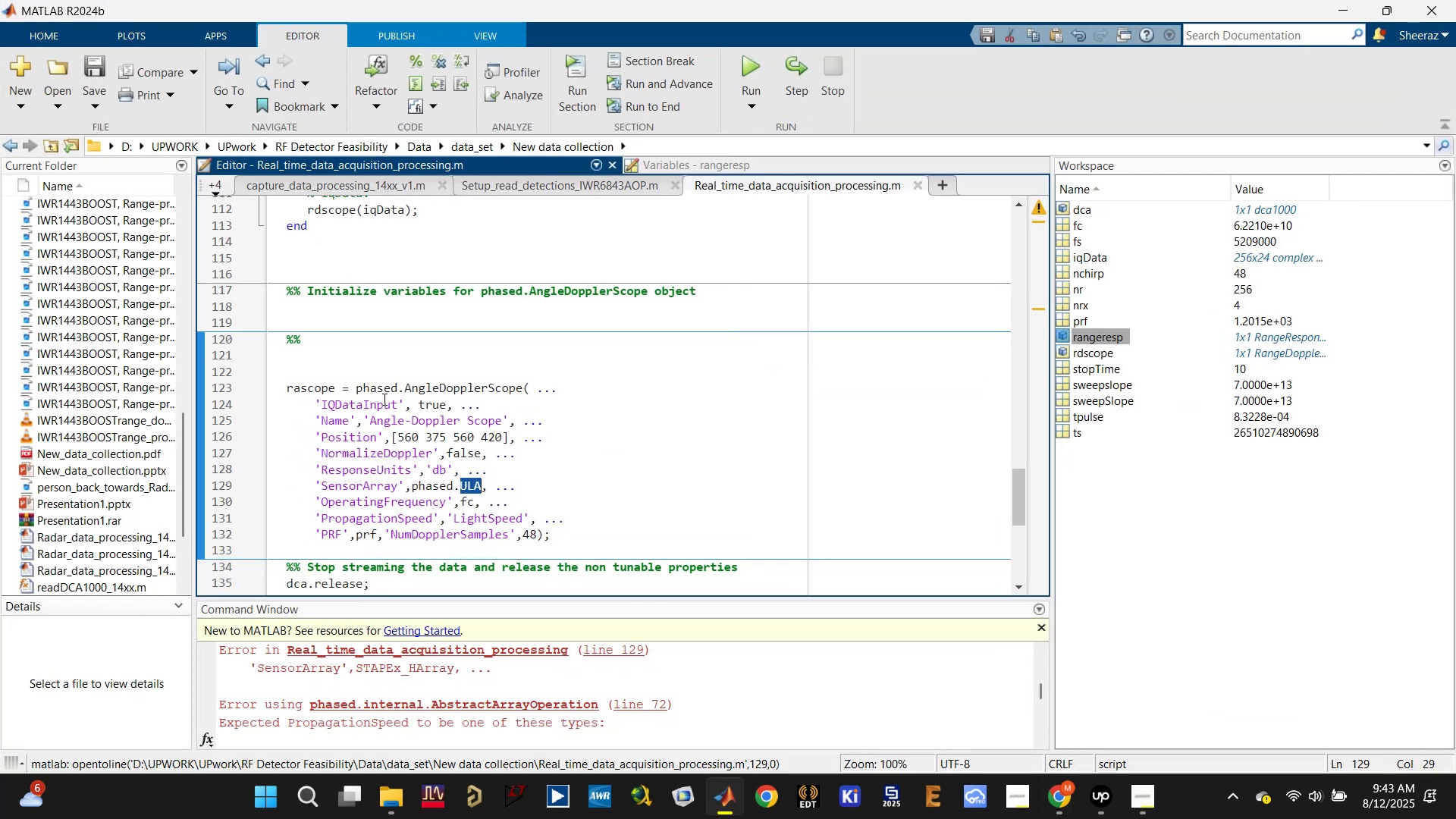 
left_click_drag(start_coordinate=[354, 388], to_coordinate=[524, 386])
 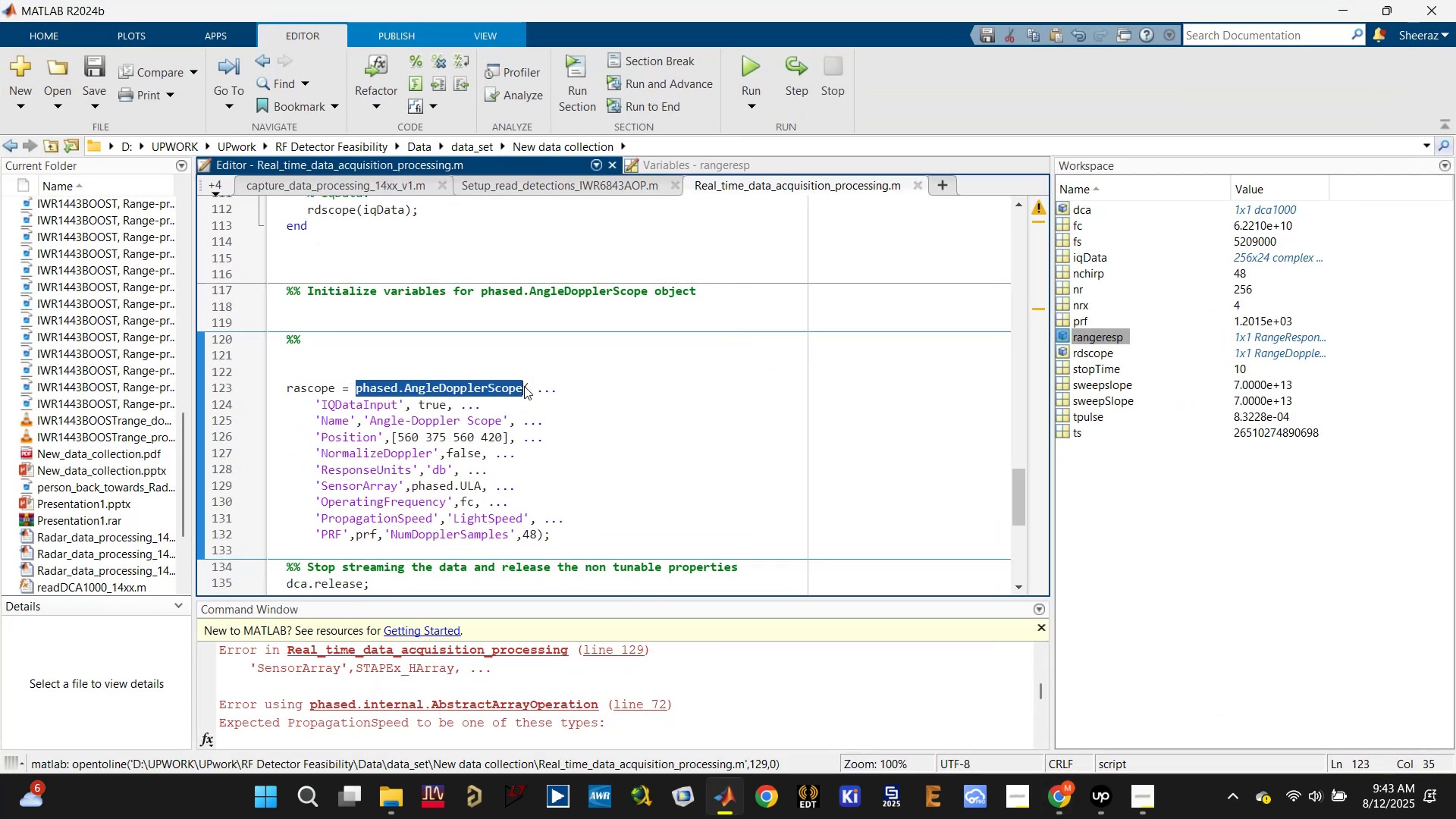 
key(Control+C)
 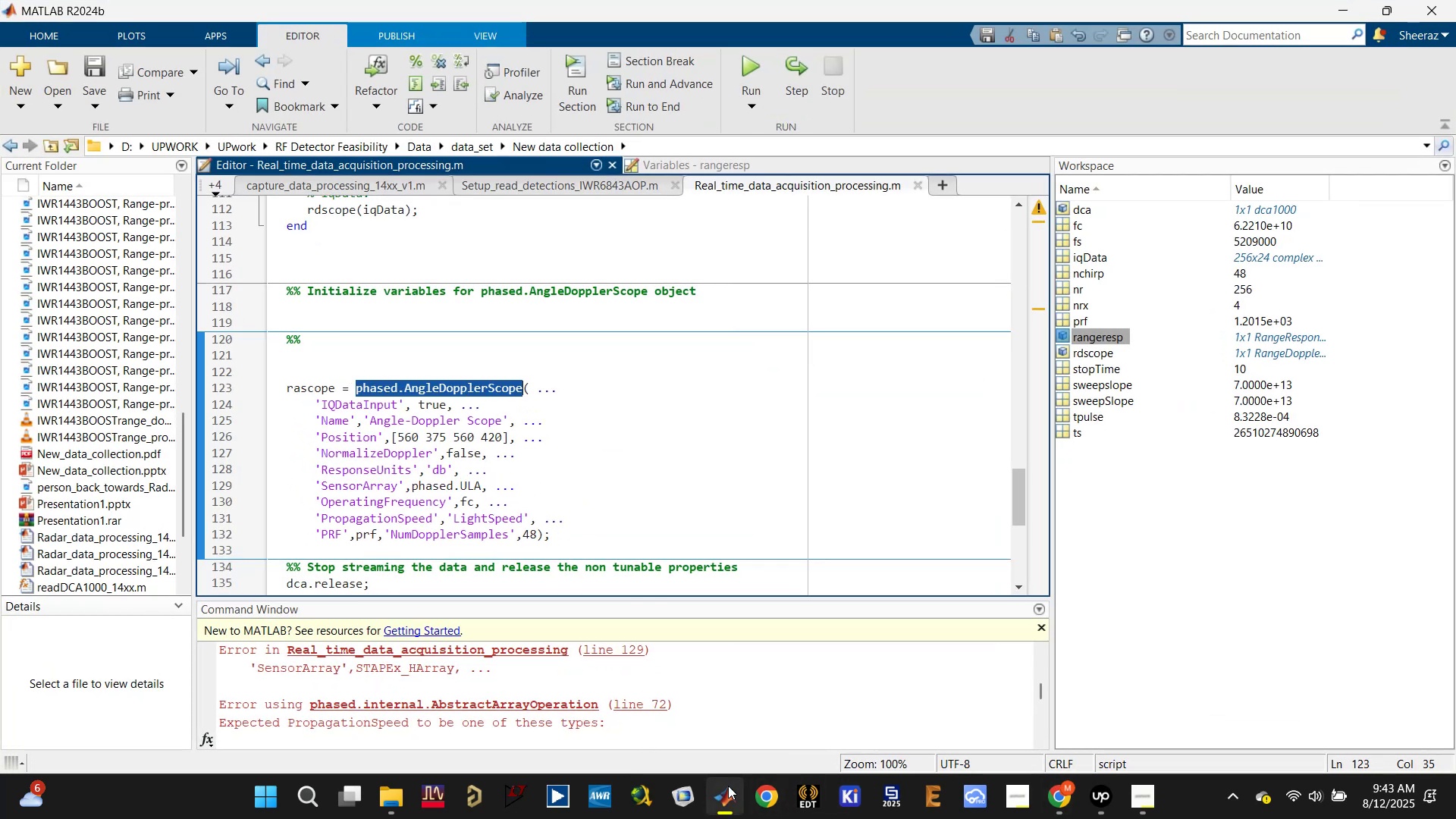 
left_click([726, 795])
 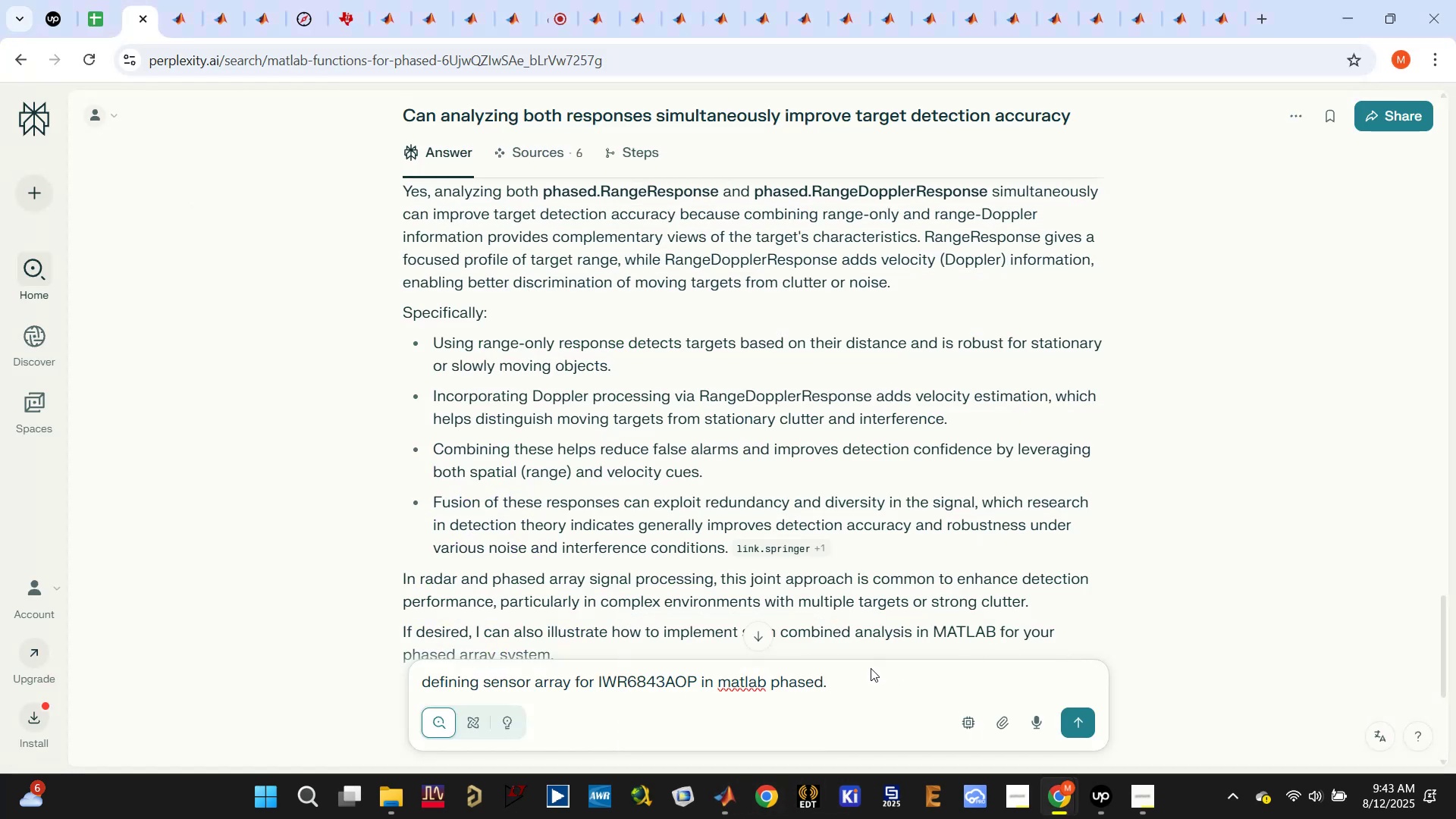 
left_click_drag(start_coordinate=[839, 678], to_coordinate=[771, 682])
 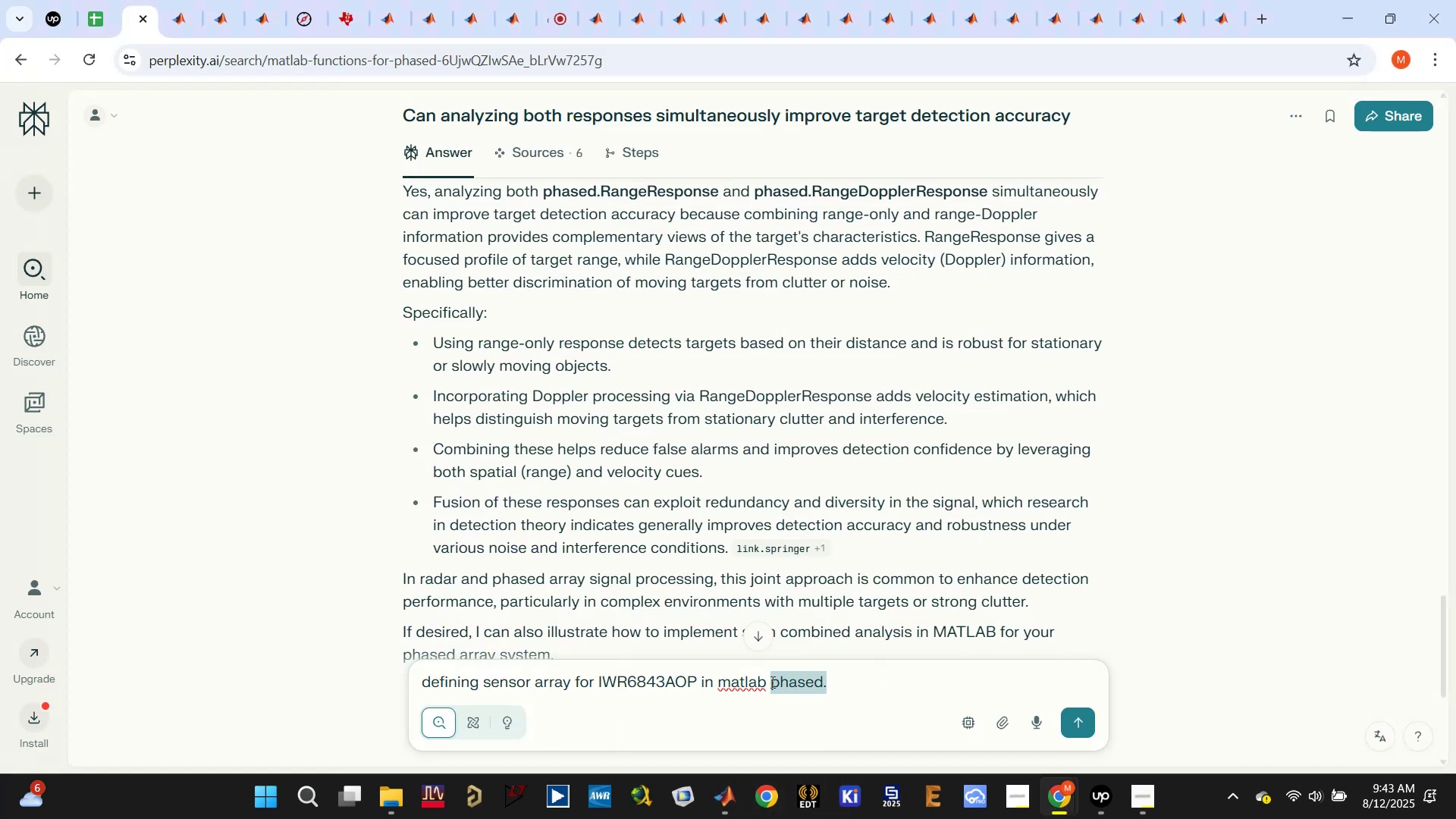 
key(Control+V)
 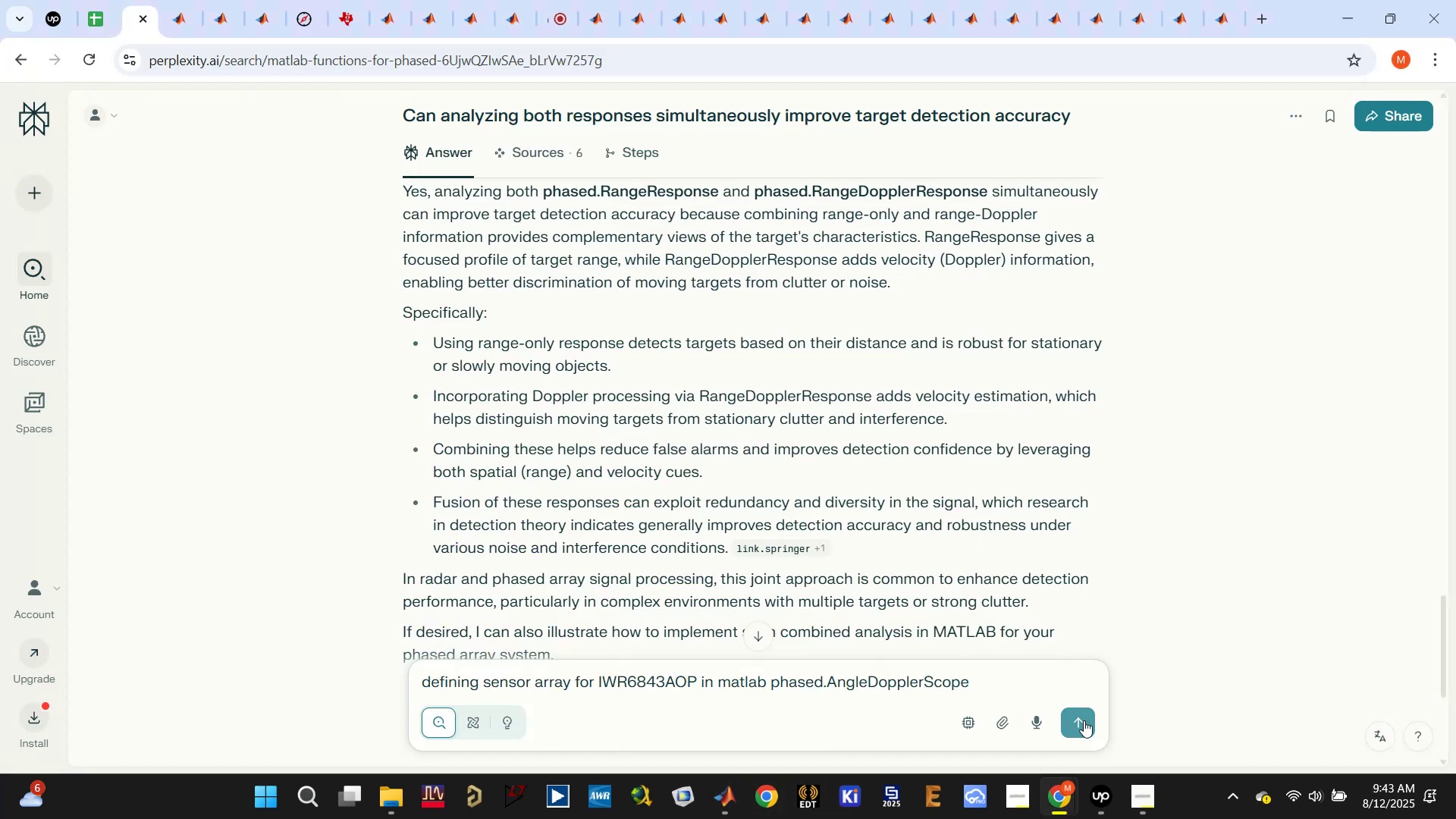 
left_click([1084, 720])
 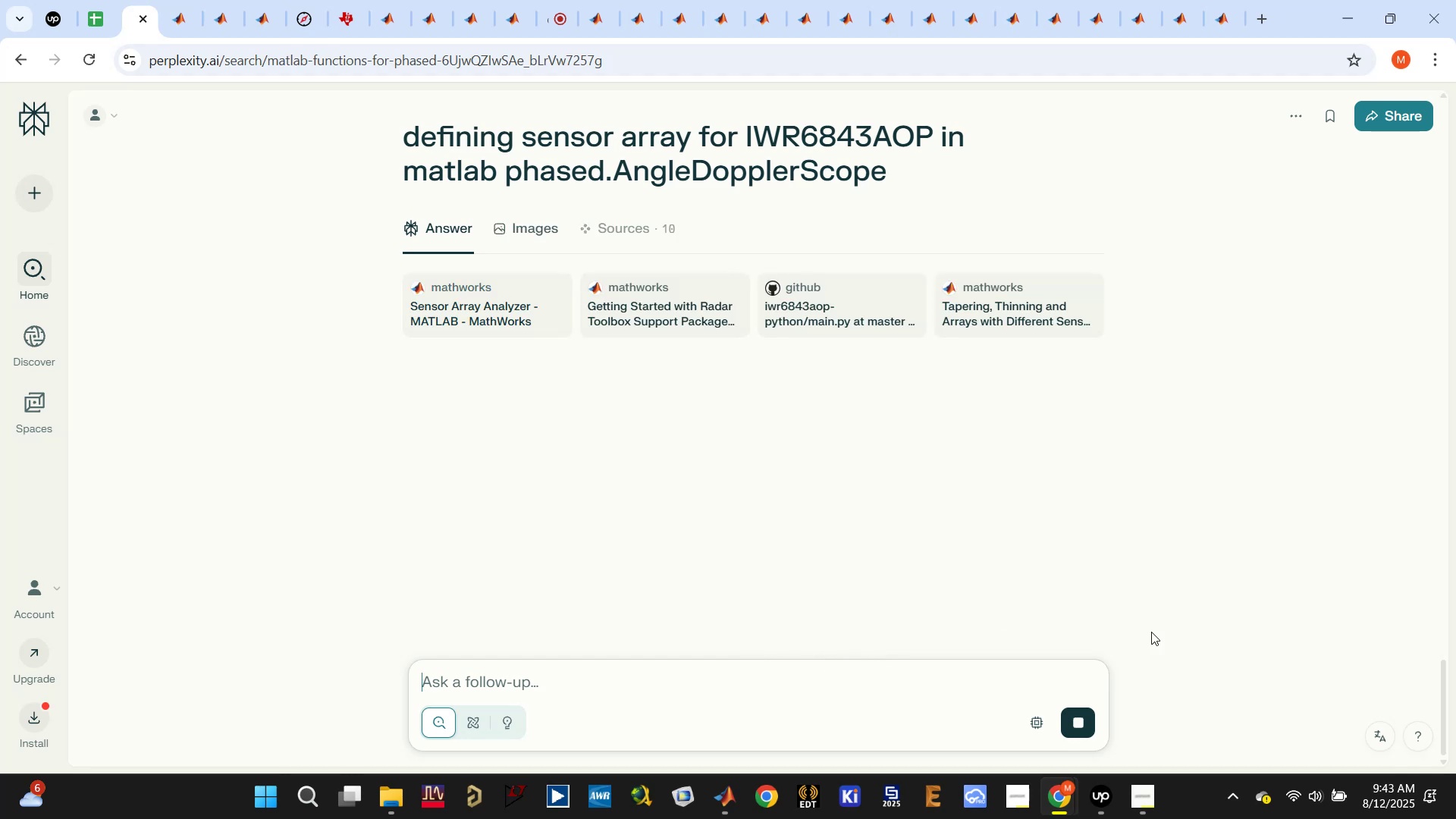 
left_click([1097, 804])
 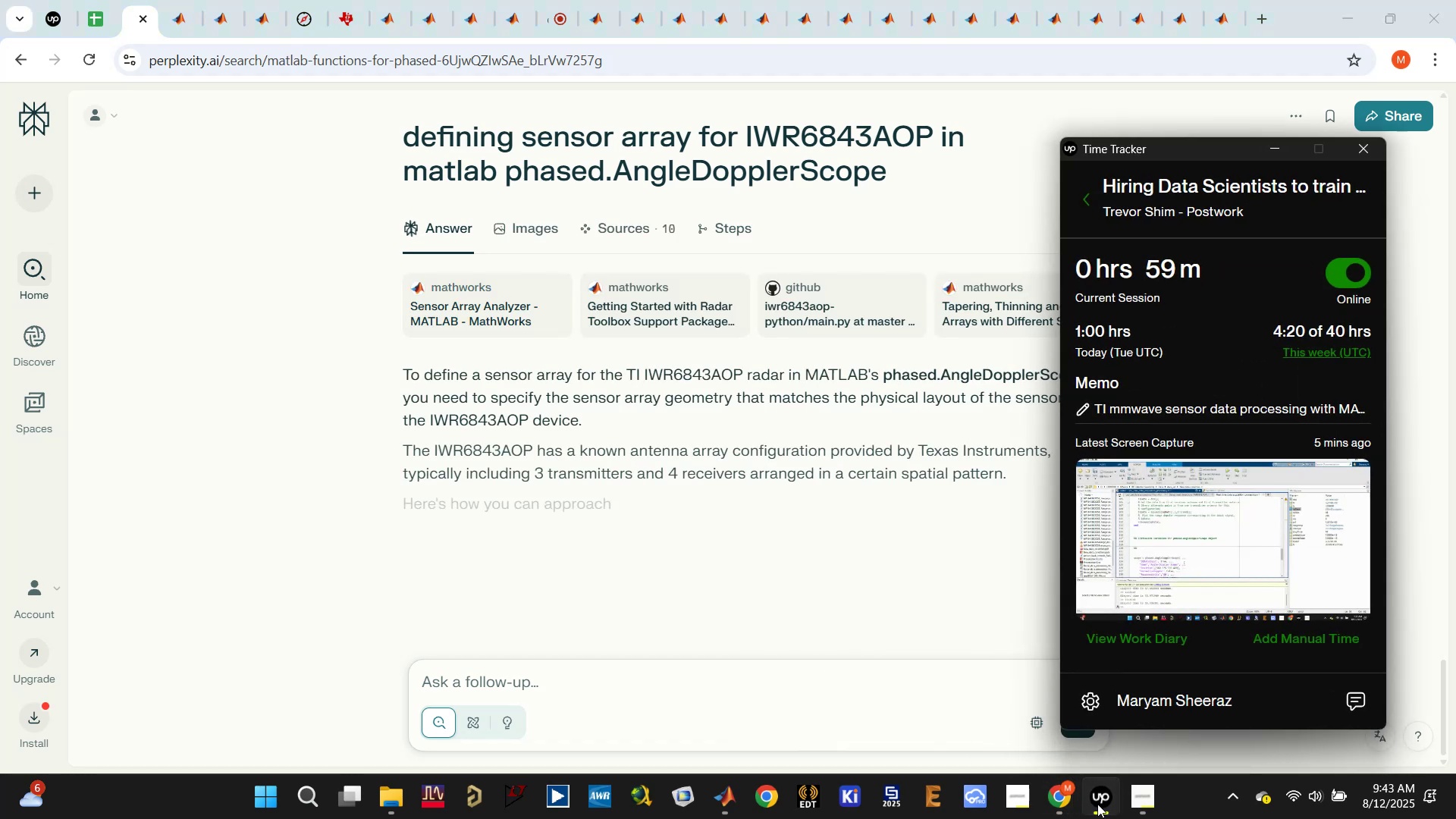 
left_click([1097, 804])
 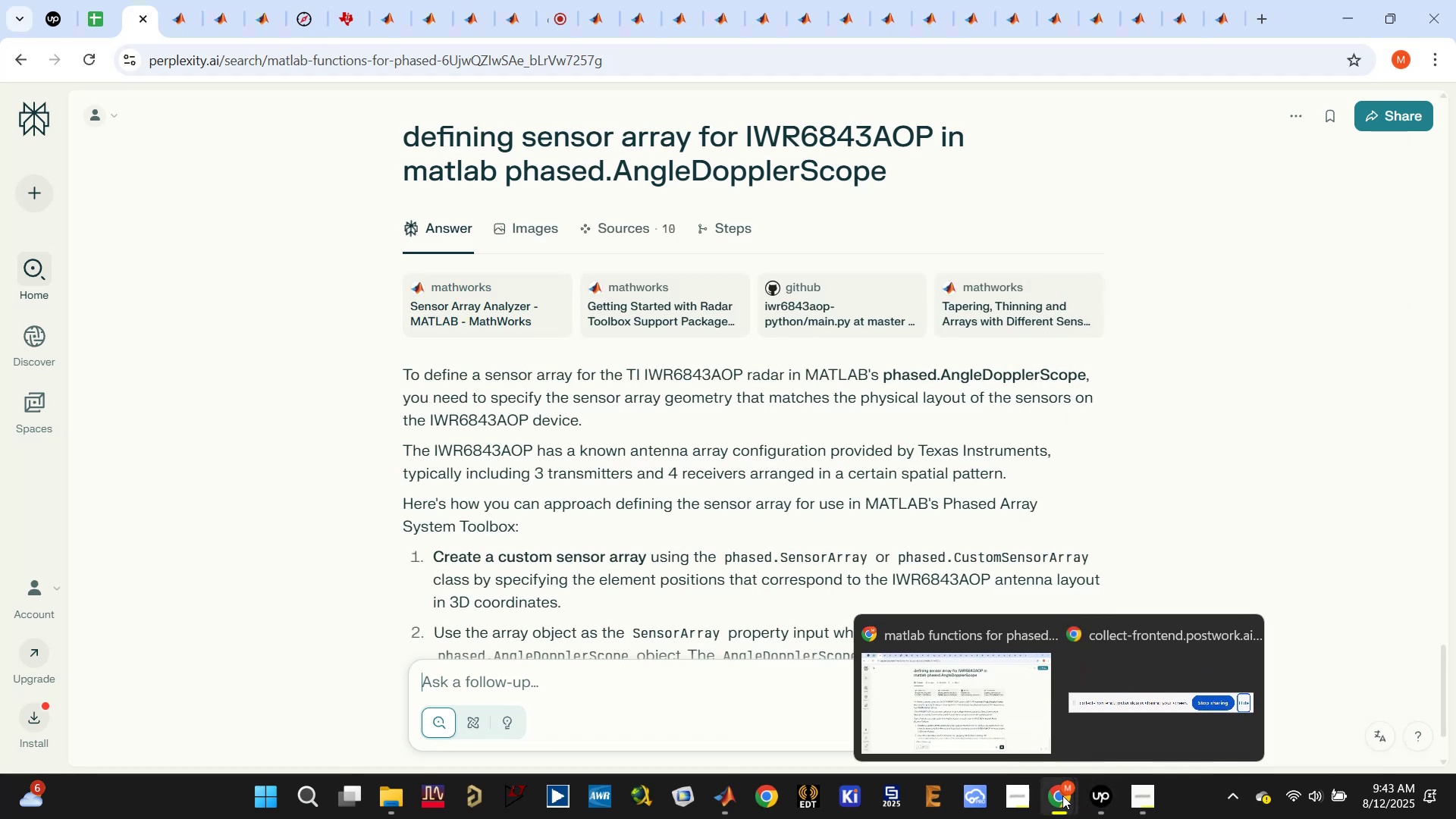 
left_click([998, 680])
 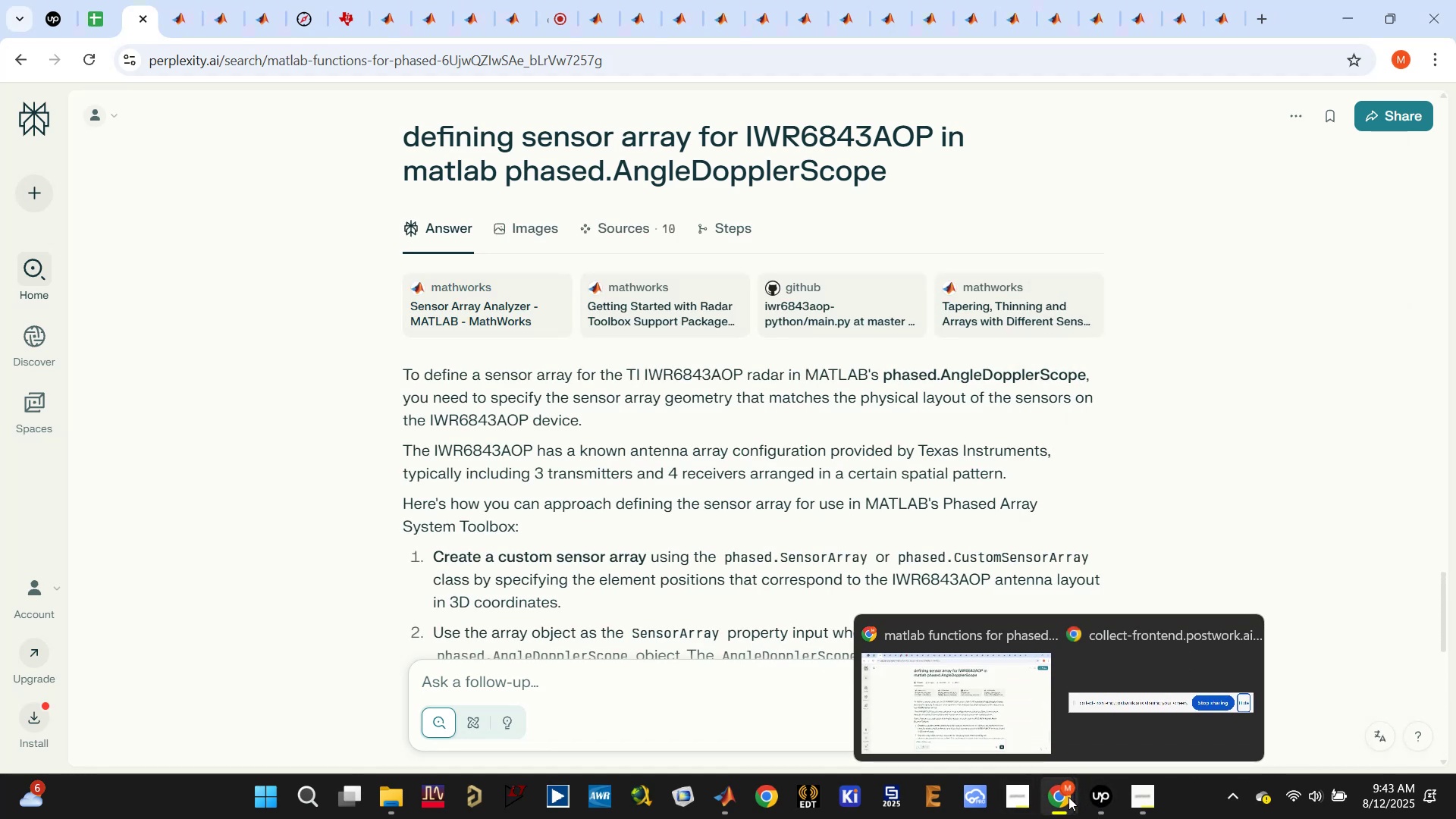 
left_click([973, 723])
 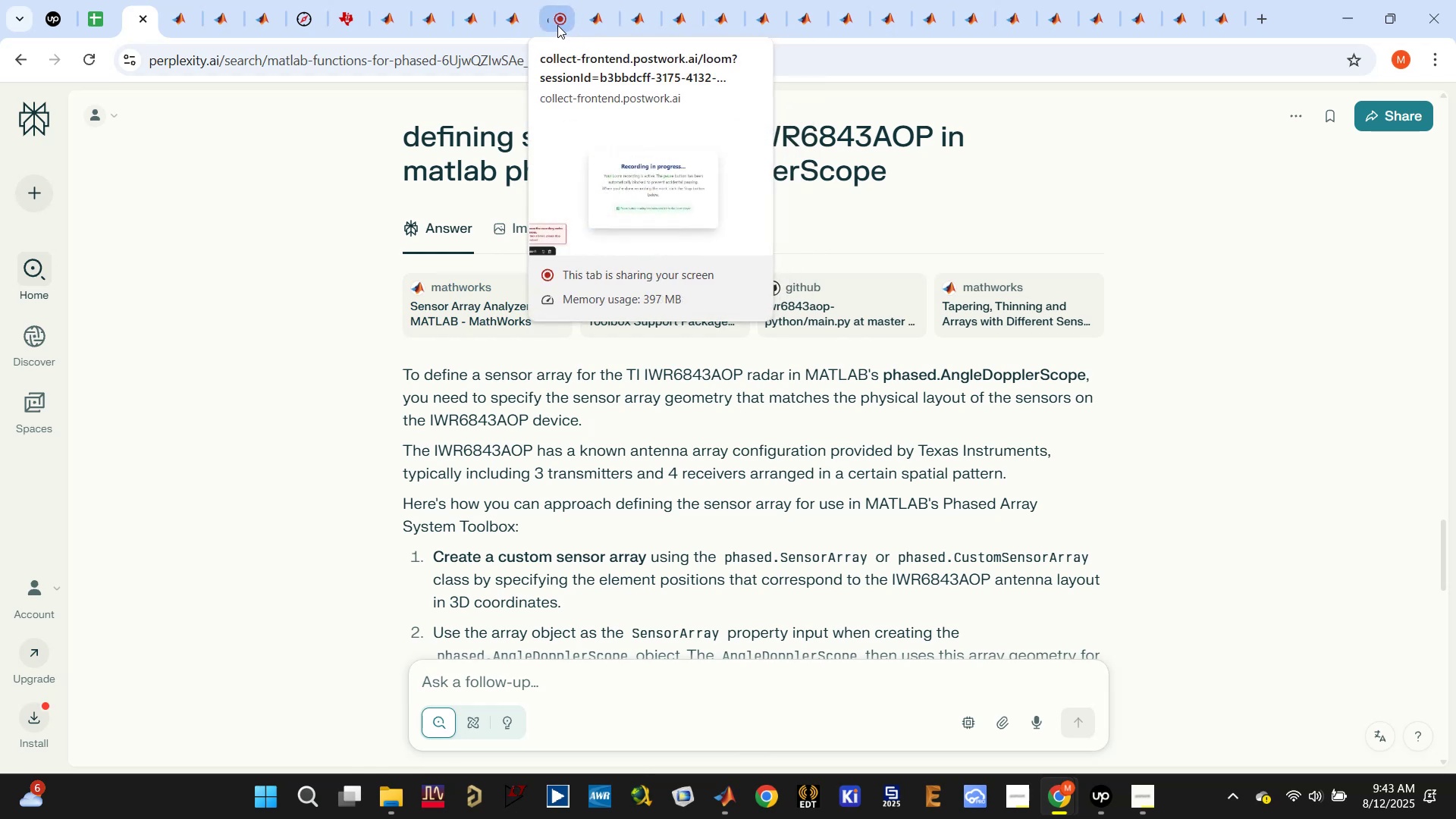 
left_click([557, 25])
 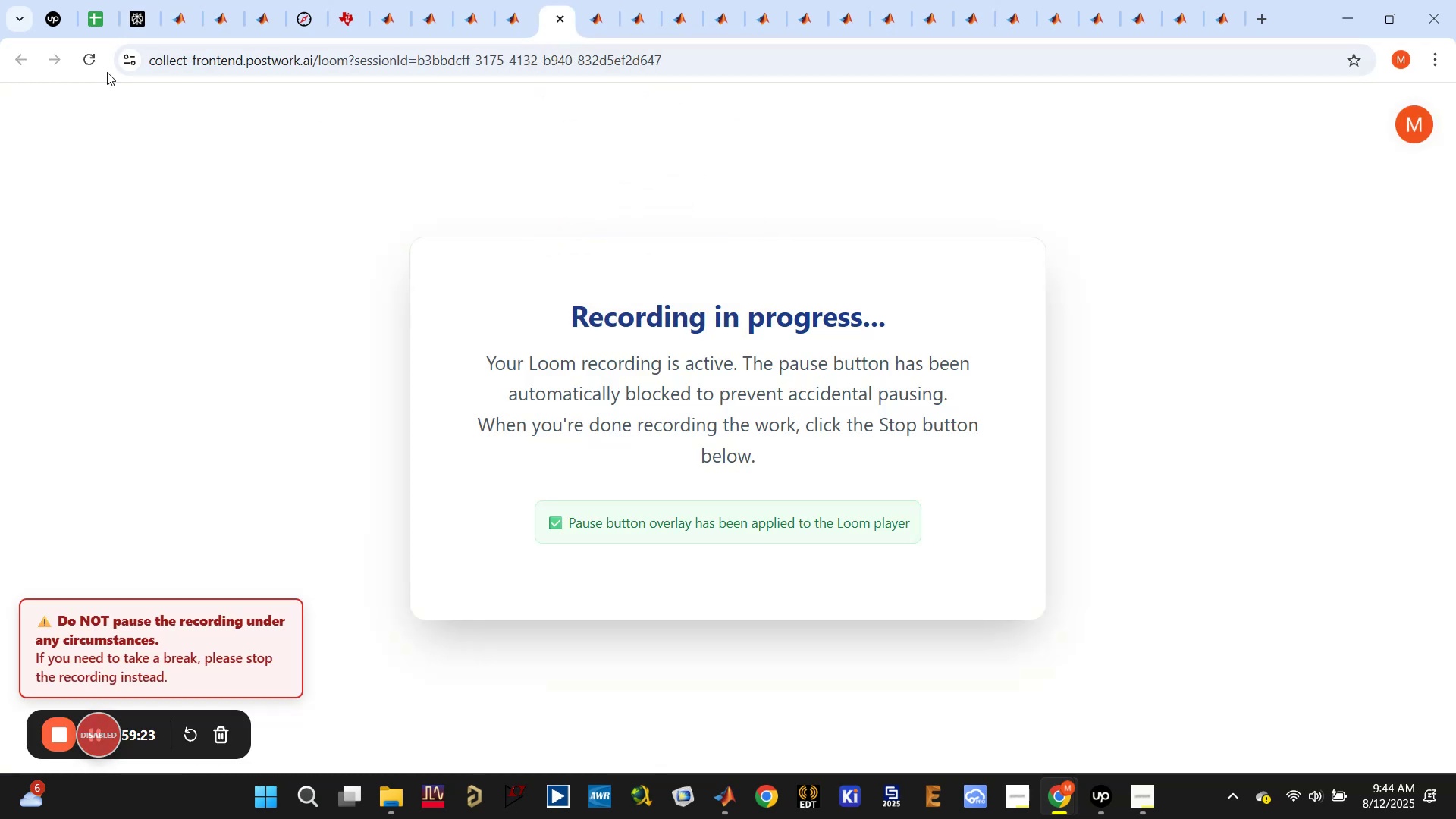 
left_click([135, 21])
 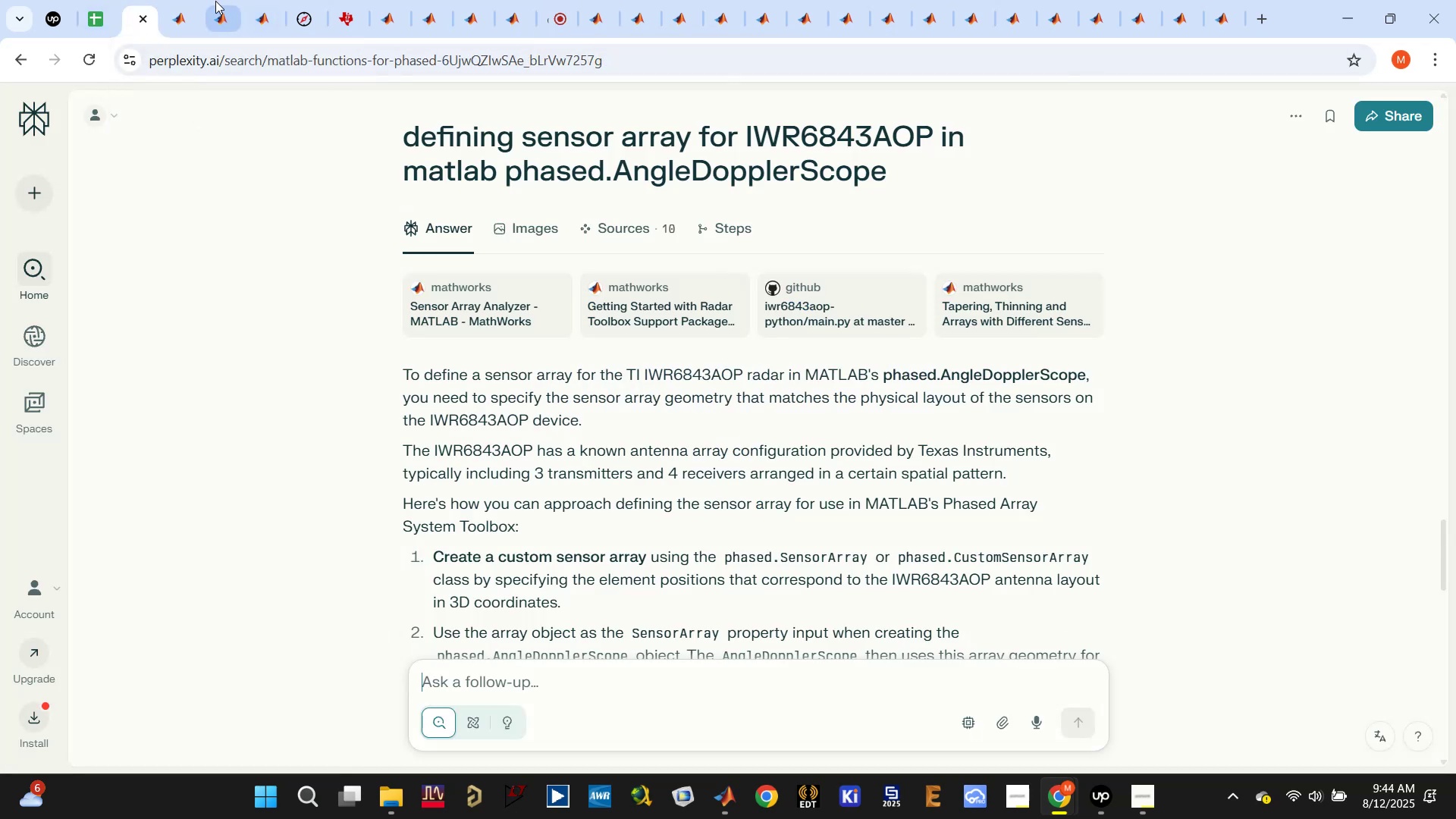 
scroll: coordinate [404, 319], scroll_direction: up, amount: 3.0
 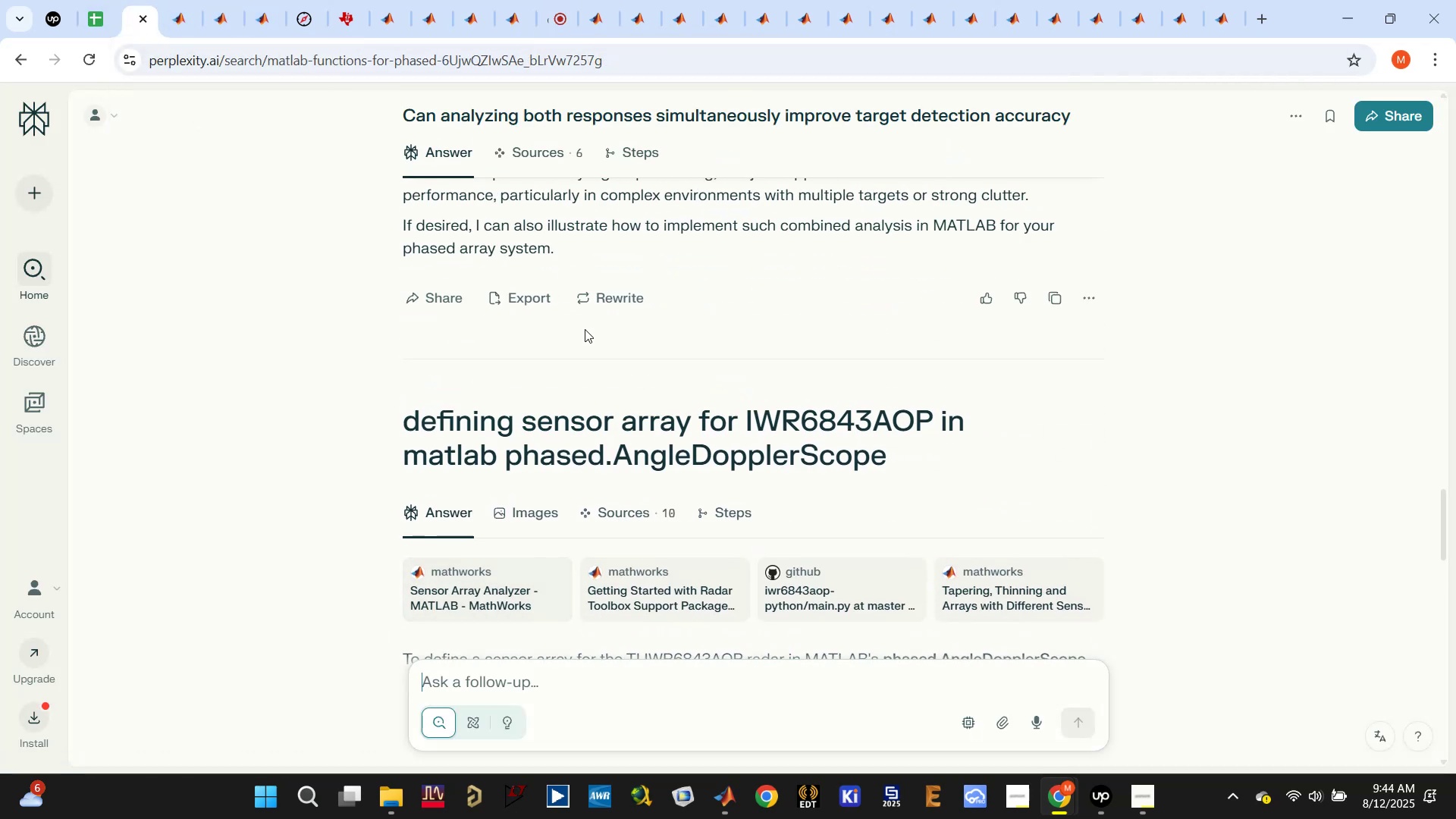 
scroll: coordinate [714, 358], scroll_direction: down, amount: 2.0
 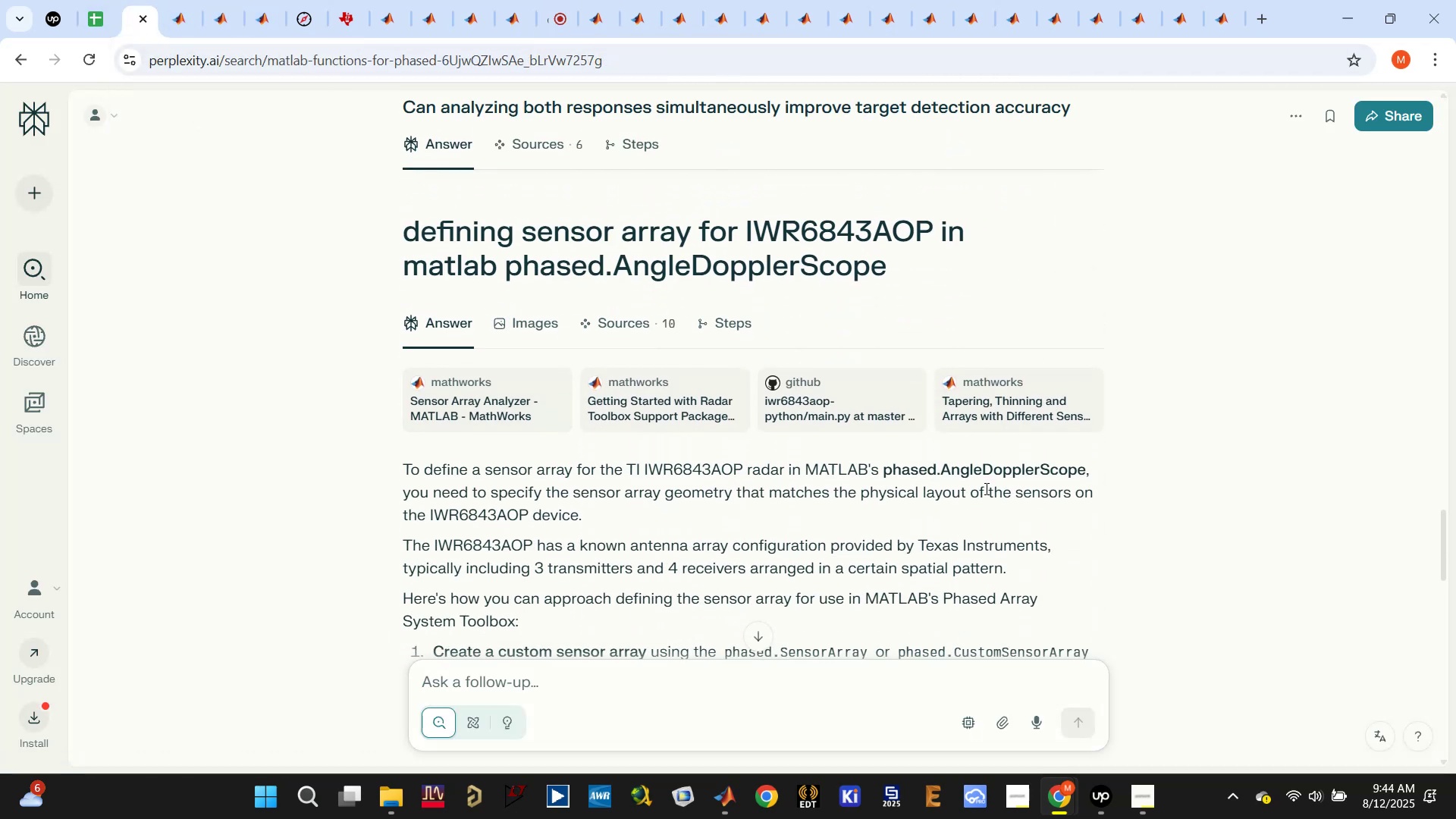 
left_click([1122, 488])
 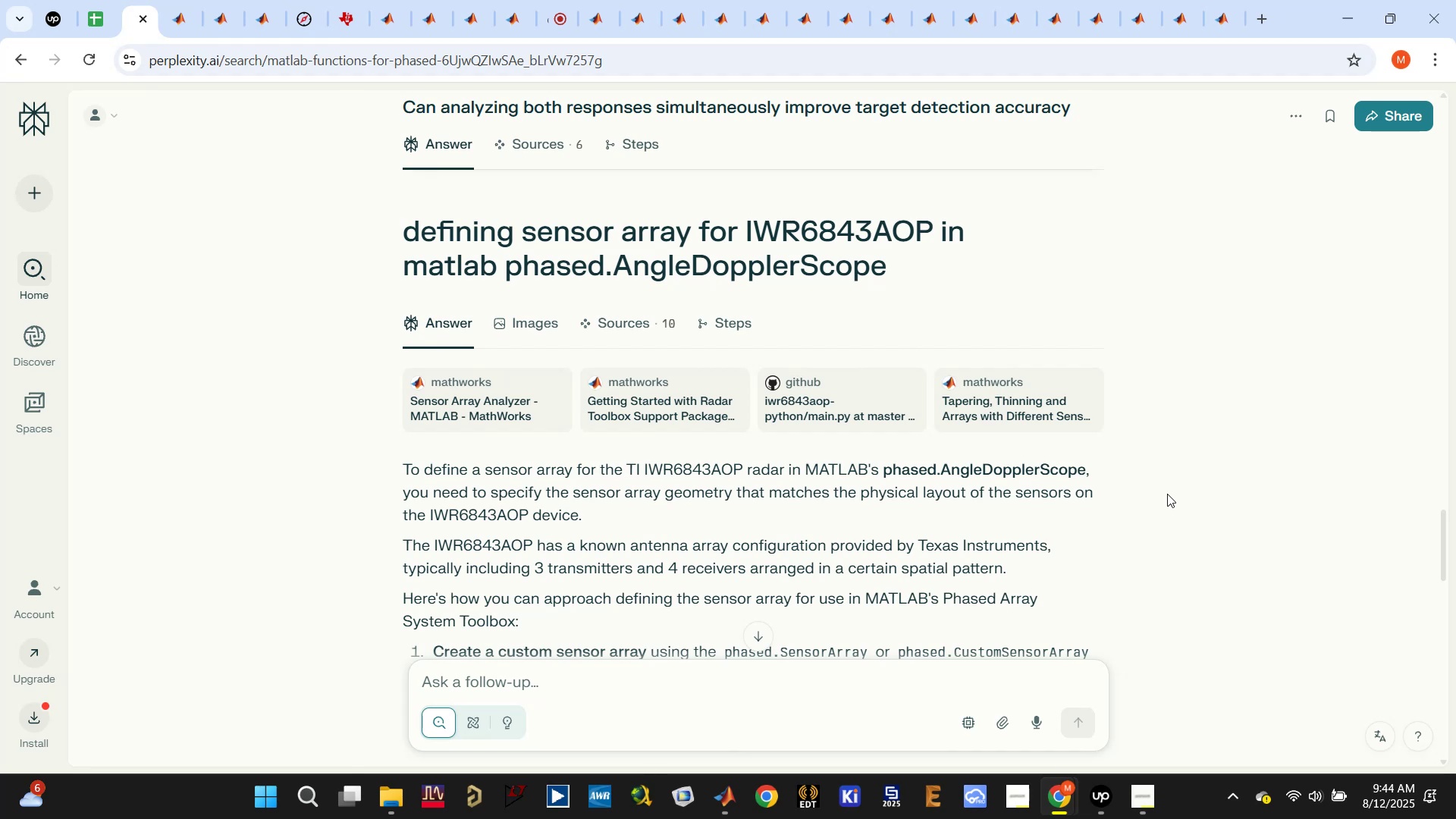 
scroll: coordinate [1167, 494], scroll_direction: down, amount: 2.0
 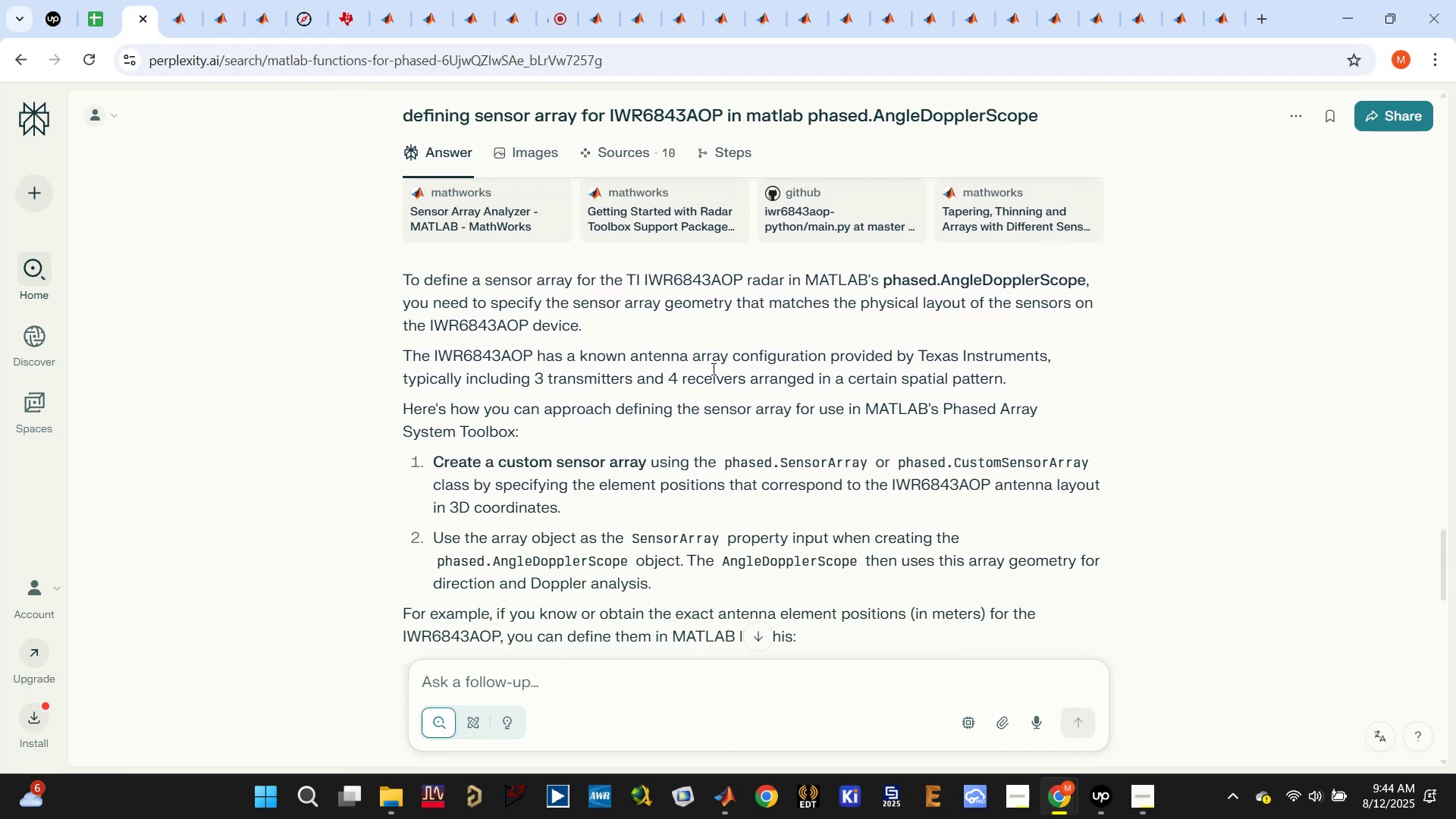 
wait(10.39)
 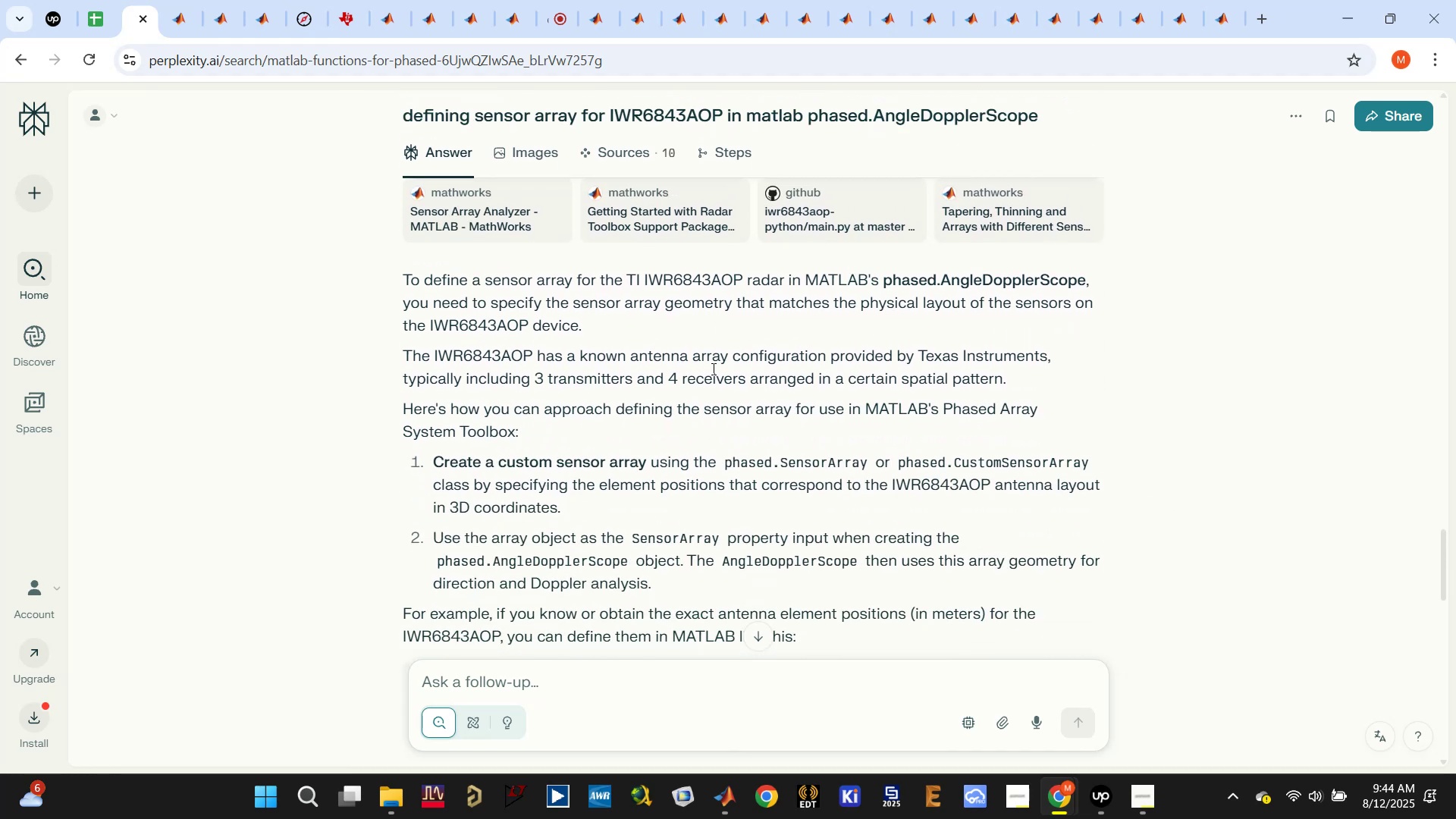 
scroll: coordinate [579, 454], scroll_direction: down, amount: 1.0
 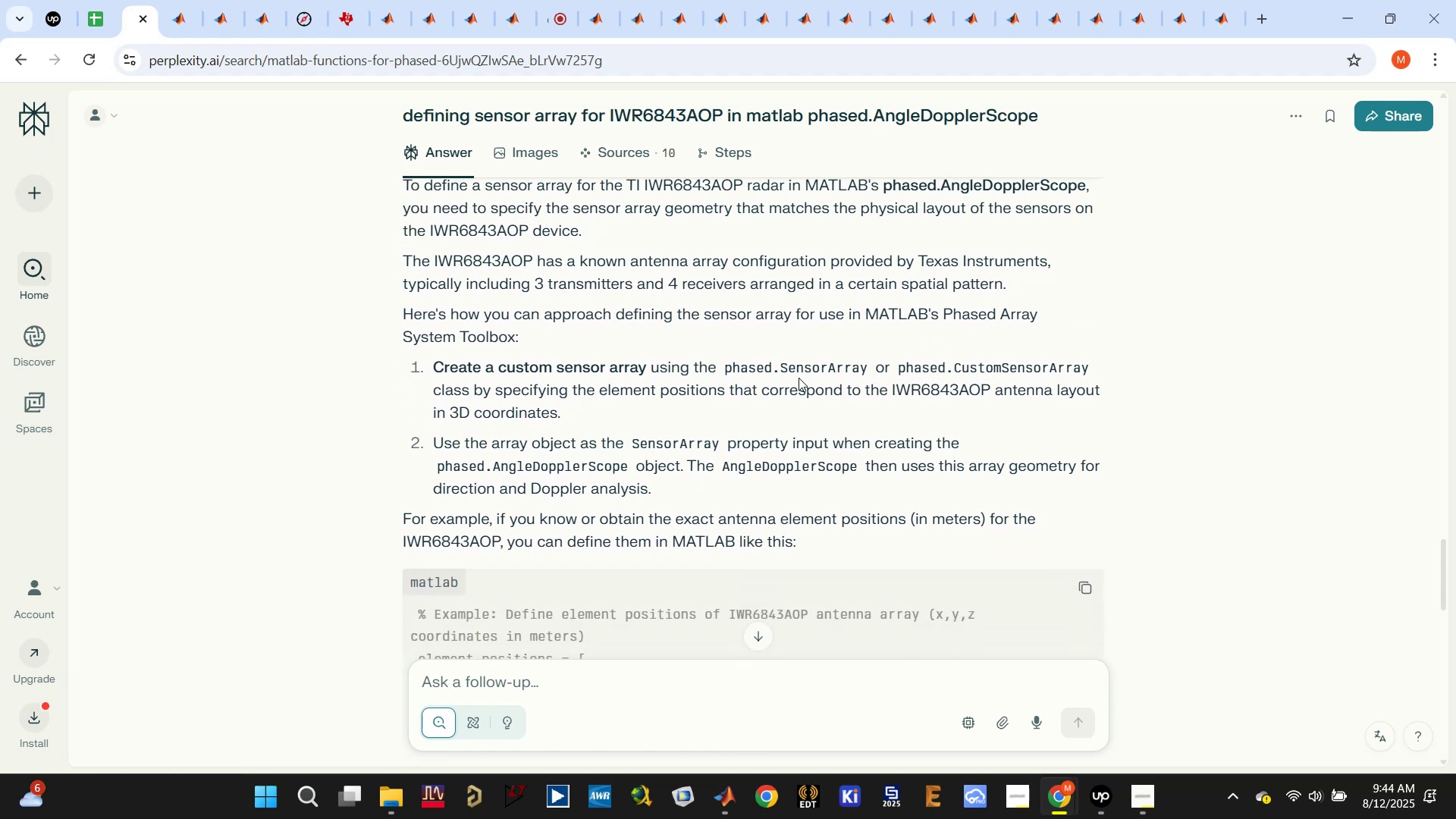 
double_click([799, 365])
 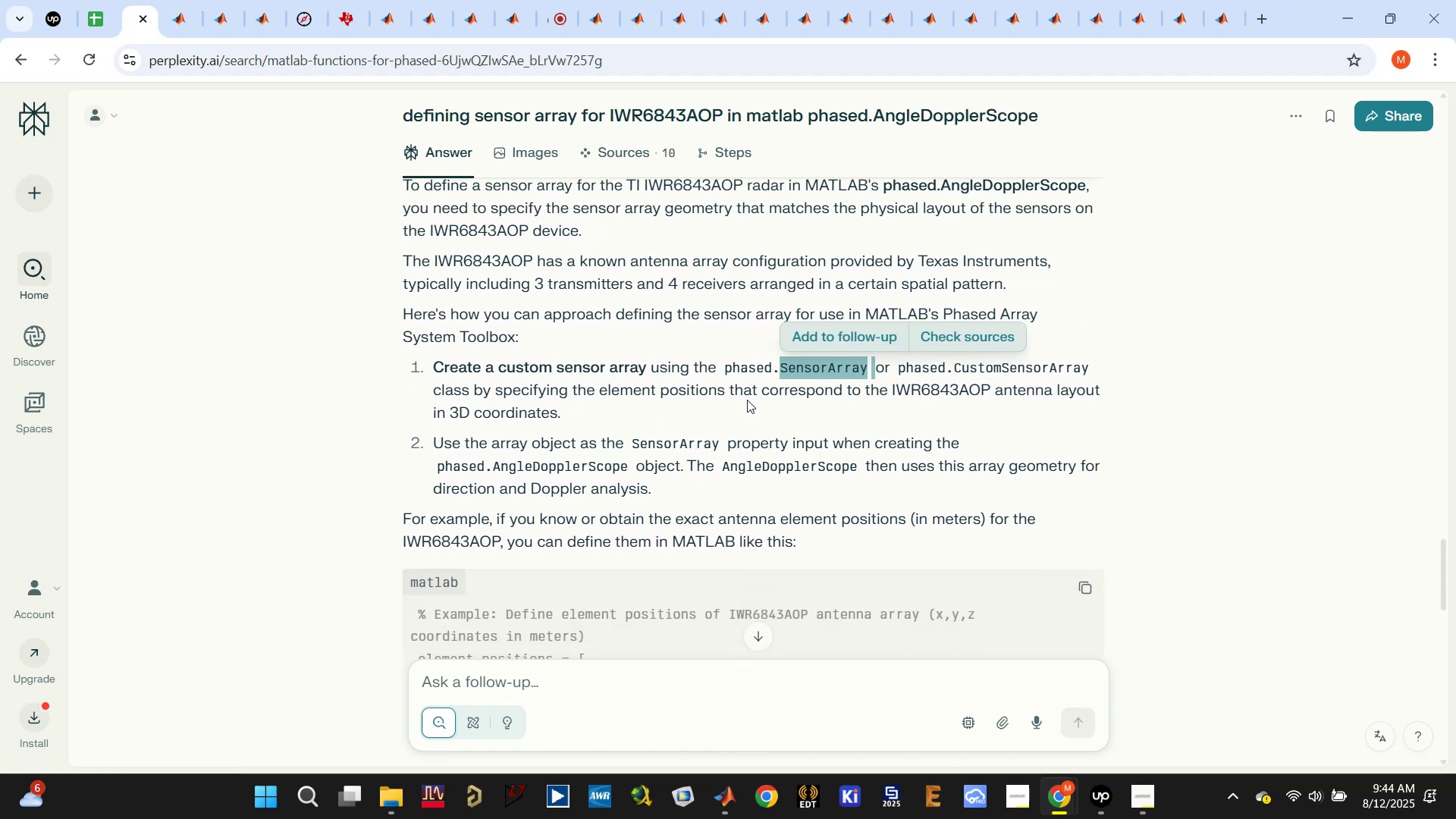 
wait(6.57)
 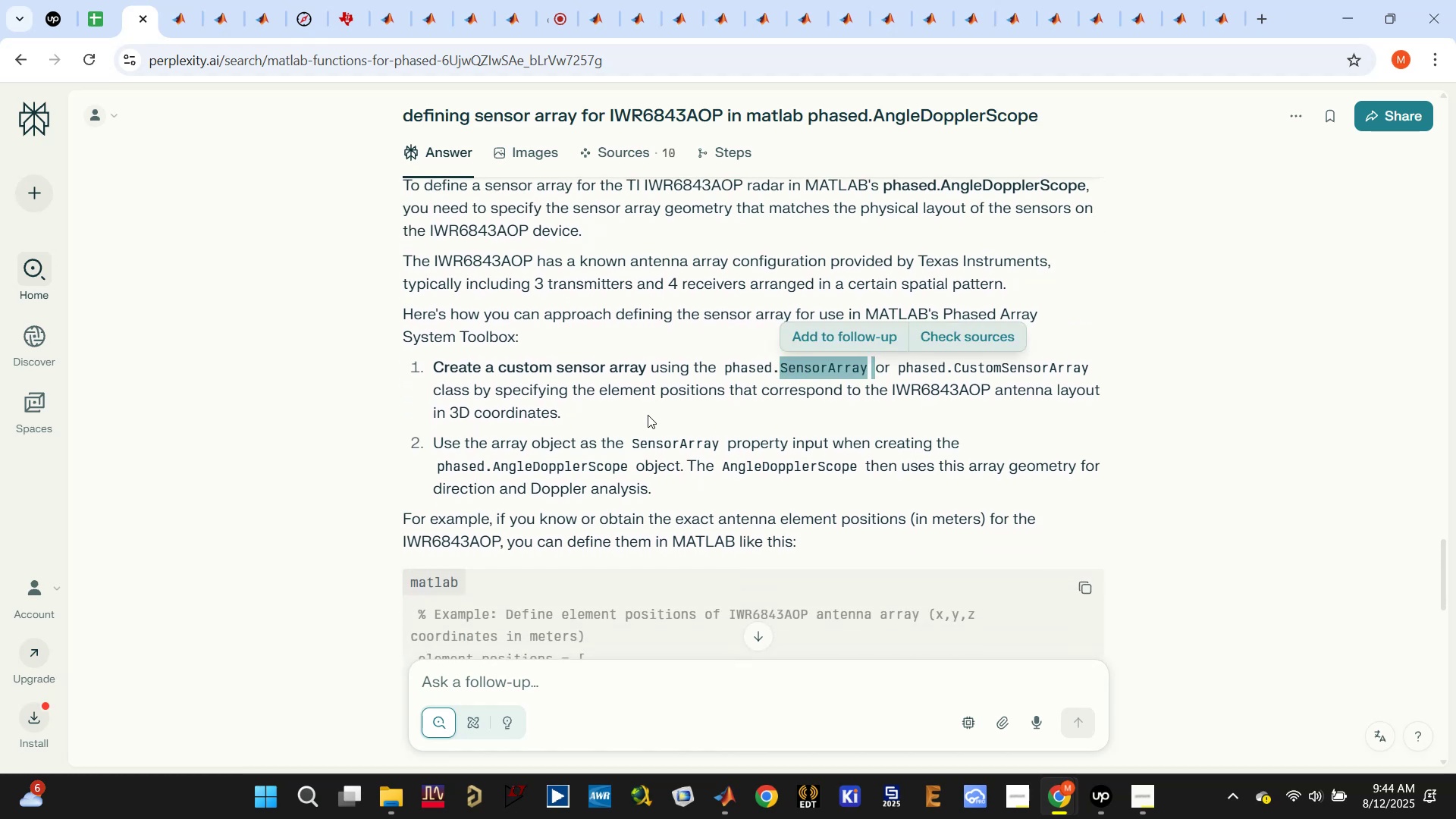 
scroll: coordinate [750, 400], scroll_direction: down, amount: 4.0
 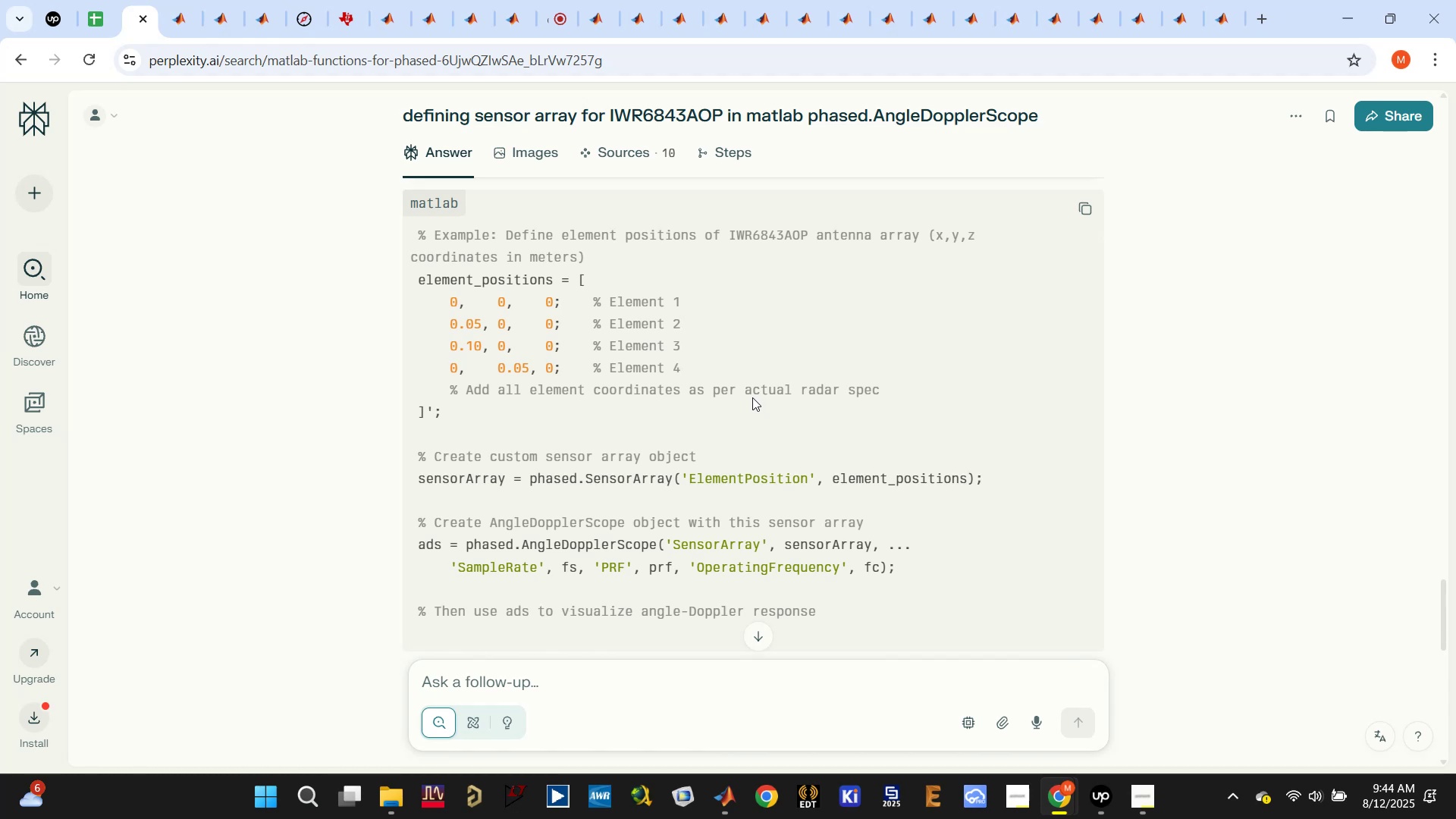 
wait(7.83)
 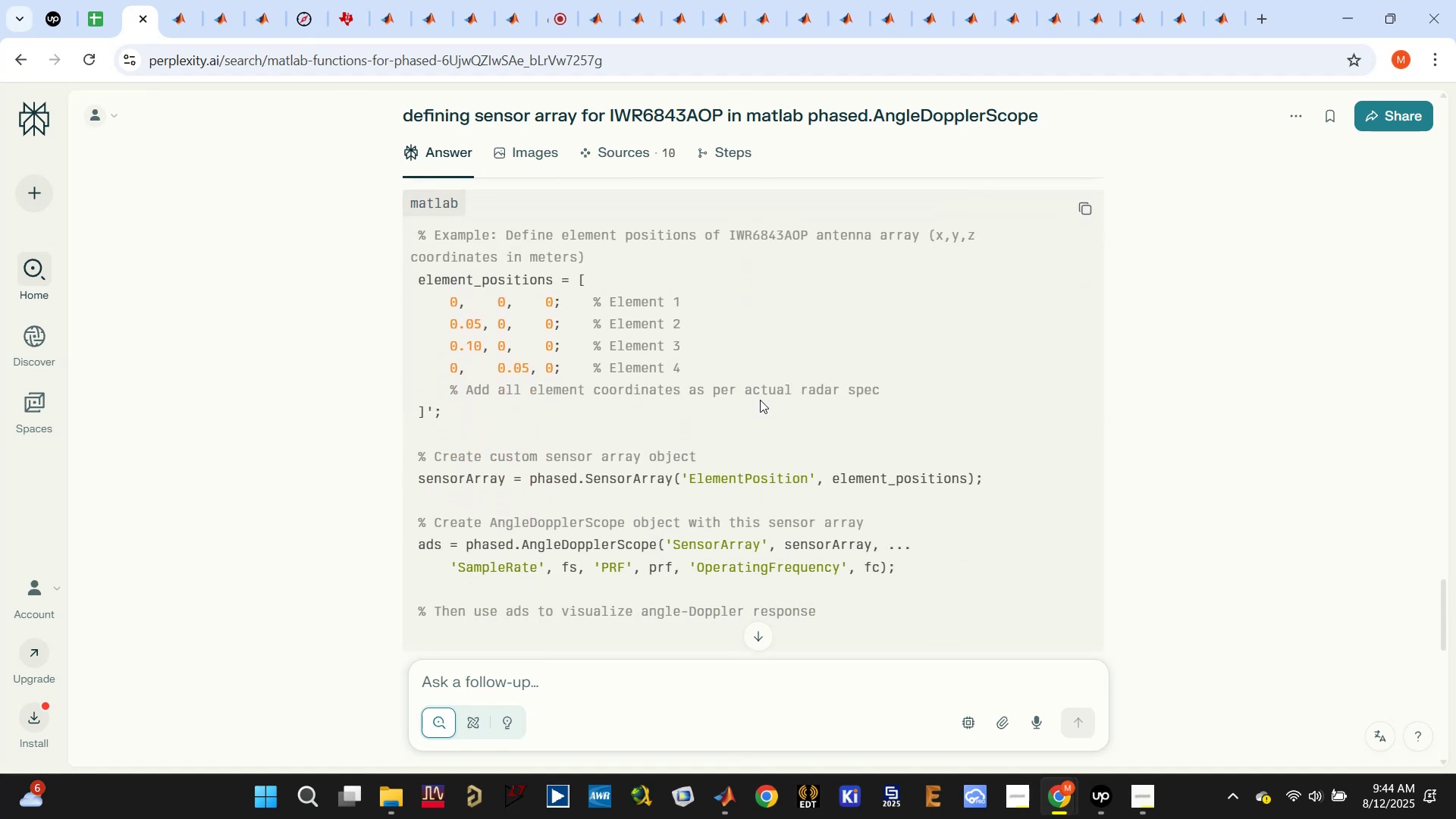 
double_click([596, 475])
 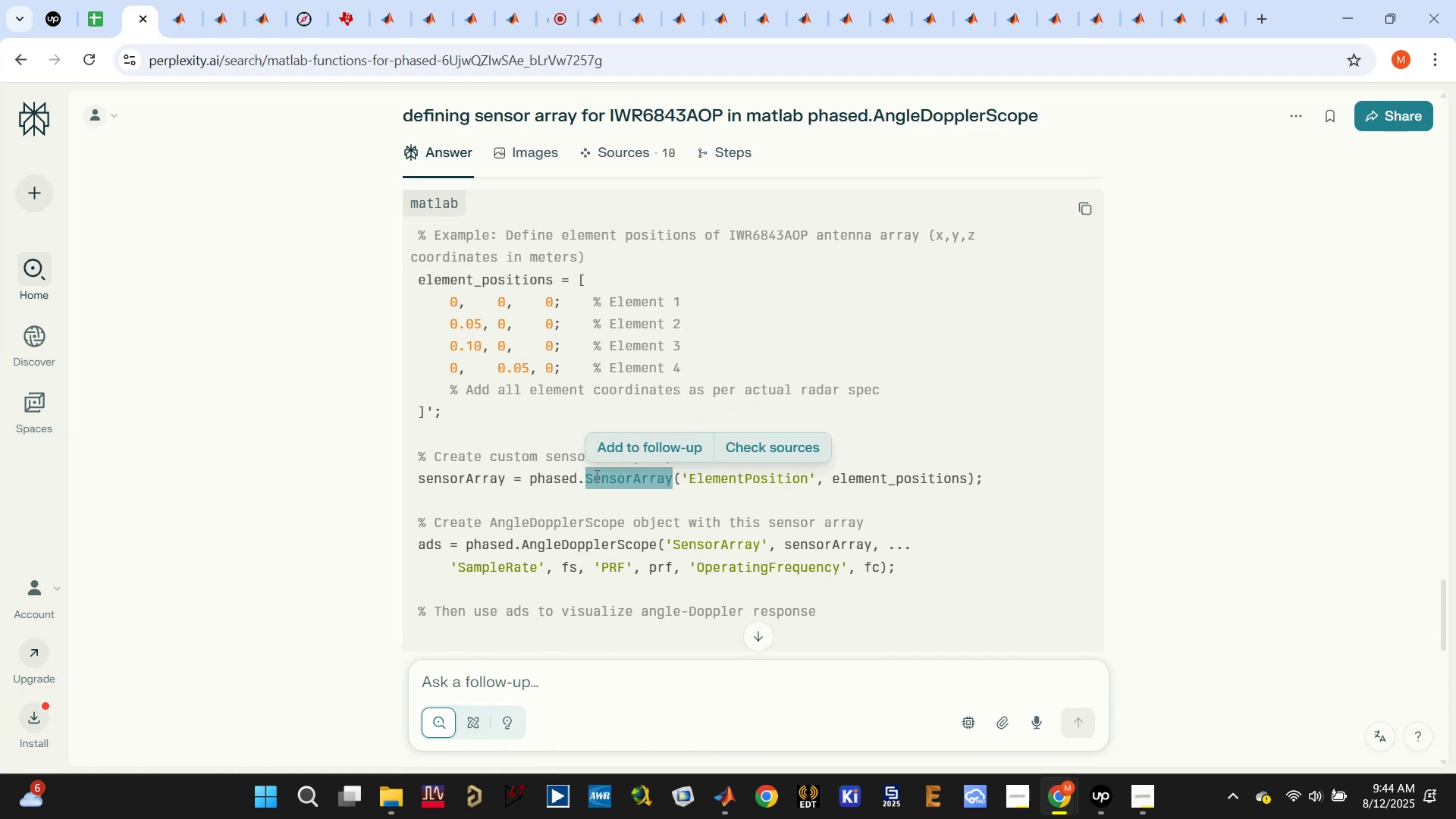 
scroll: coordinate [595, 475], scroll_direction: down, amount: 1.0
 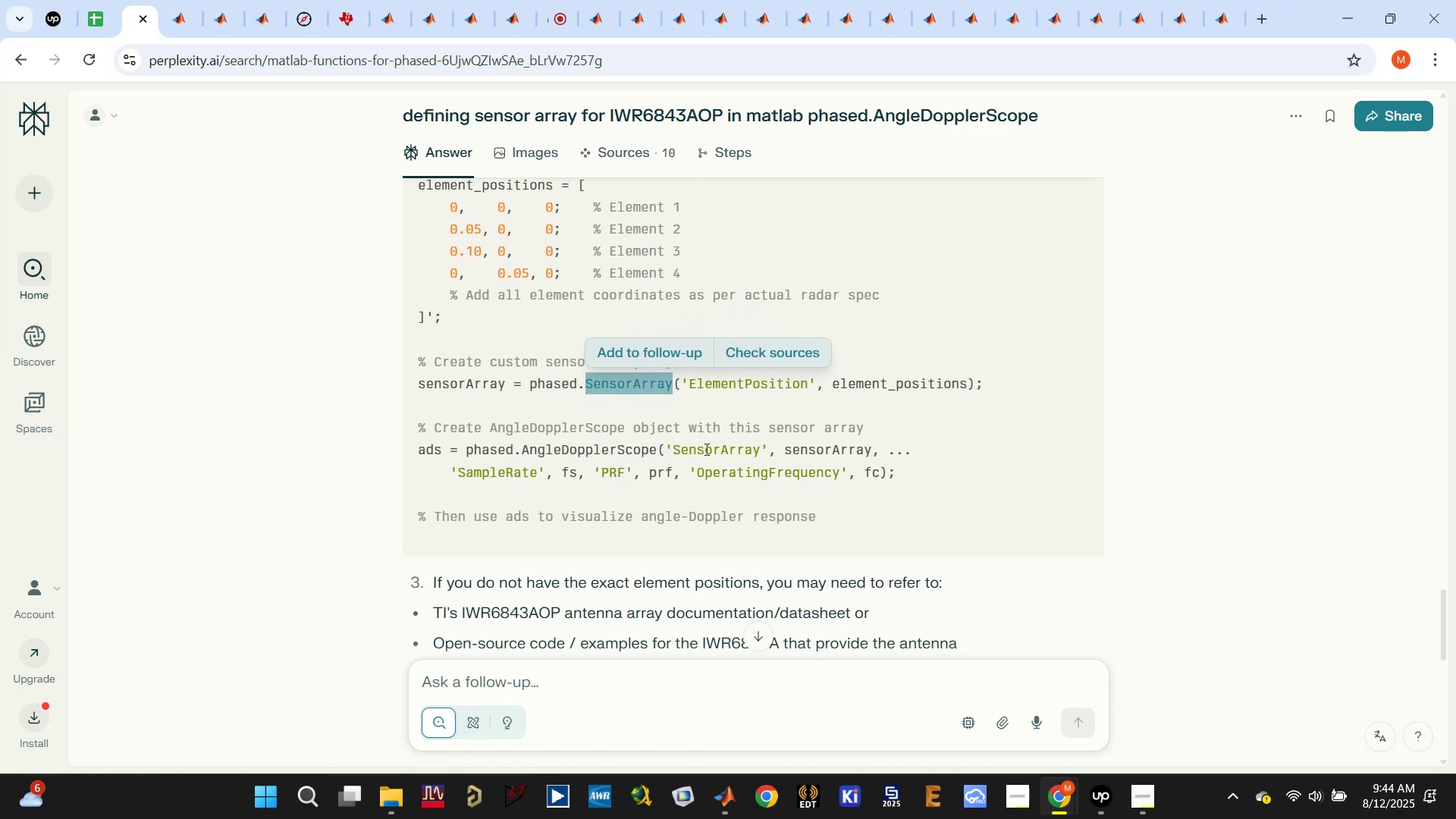 
double_click([825, 456])
 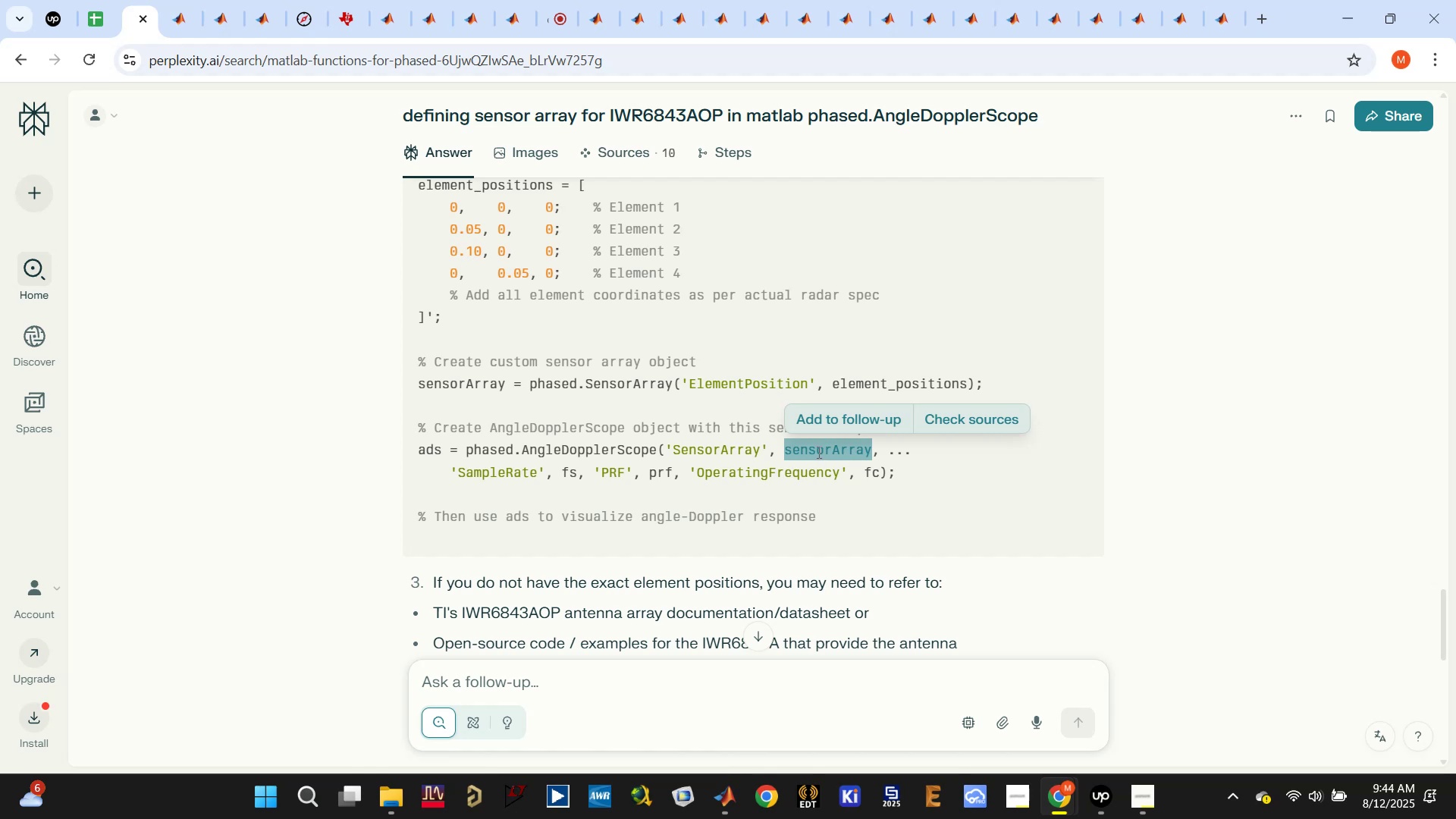 
scroll: coordinate [552, 394], scroll_direction: up, amount: 1.0
 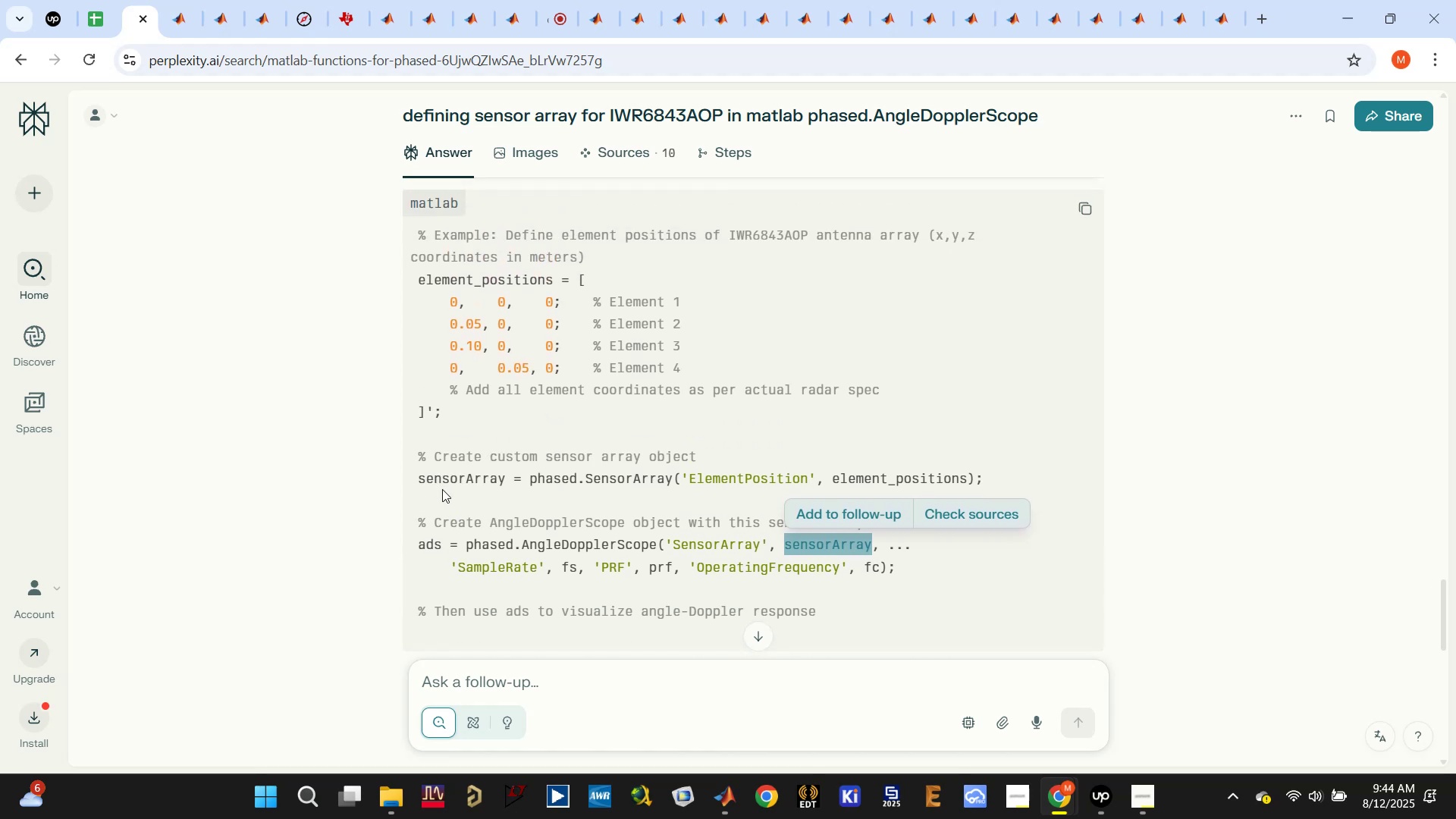 
double_click([460, 478])
 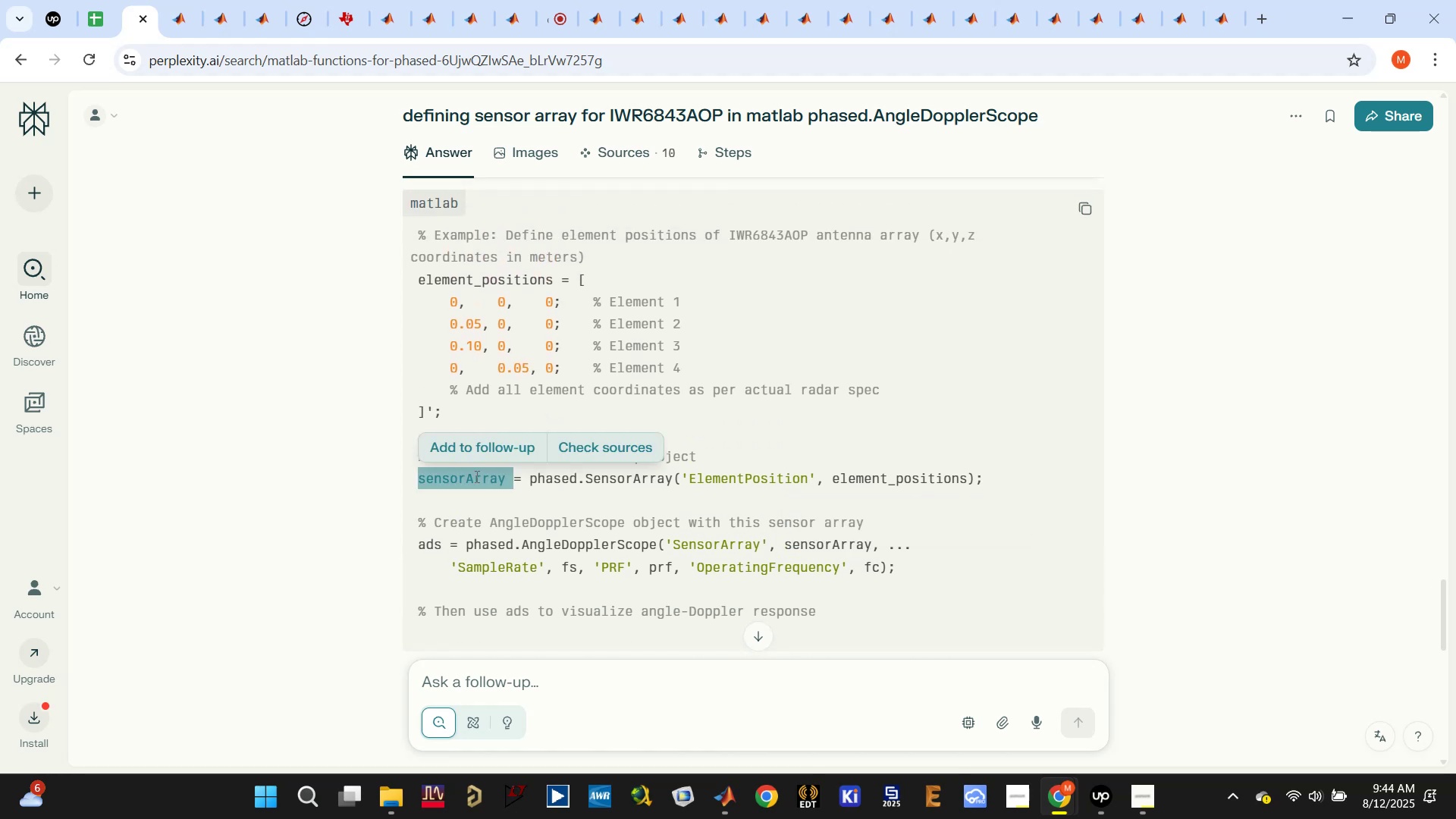 
scroll: coordinate [593, 479], scroll_direction: down, amount: 9.0
 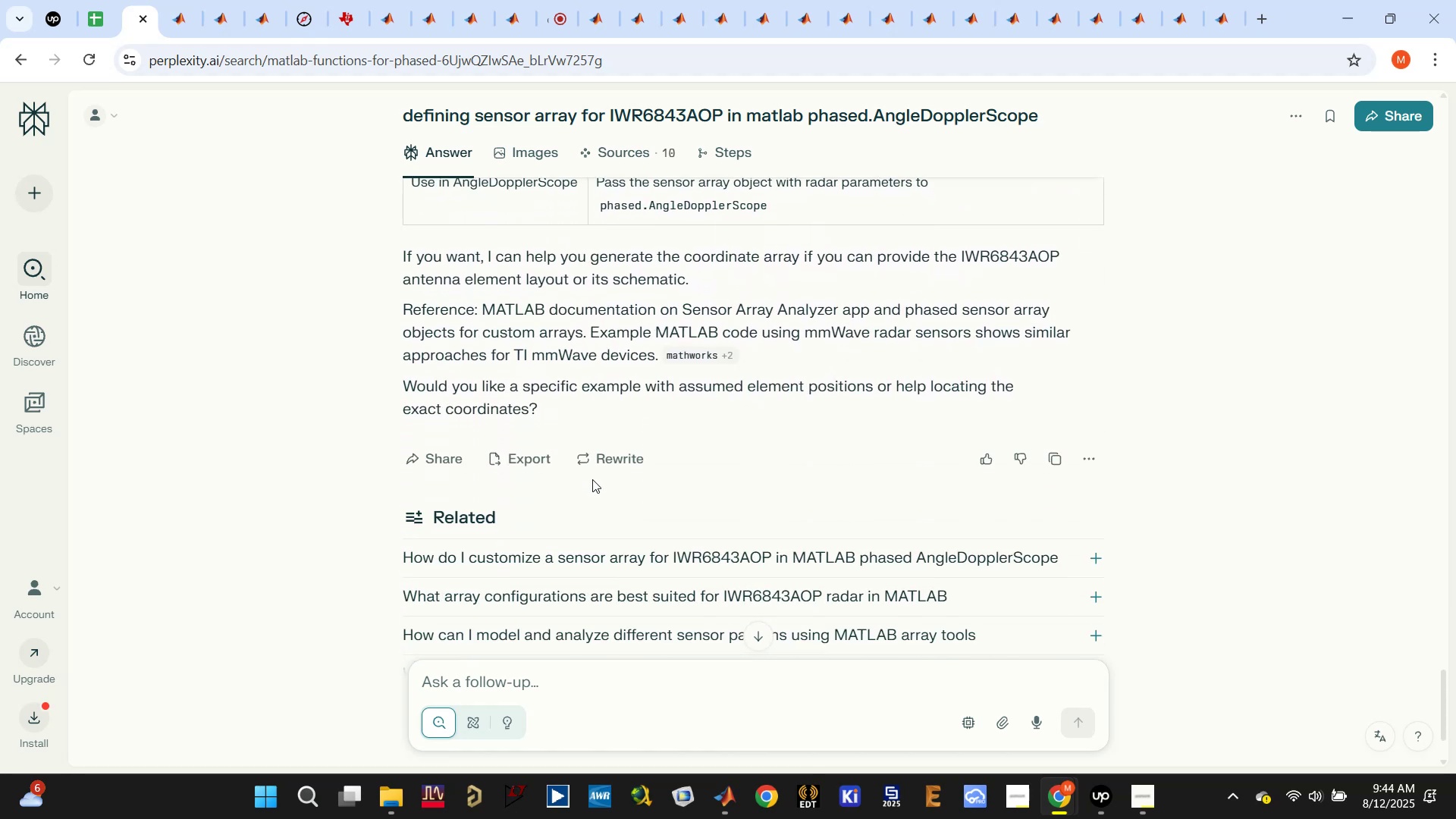 
scroll: coordinate [592, 479], scroll_direction: up, amount: 9.0
 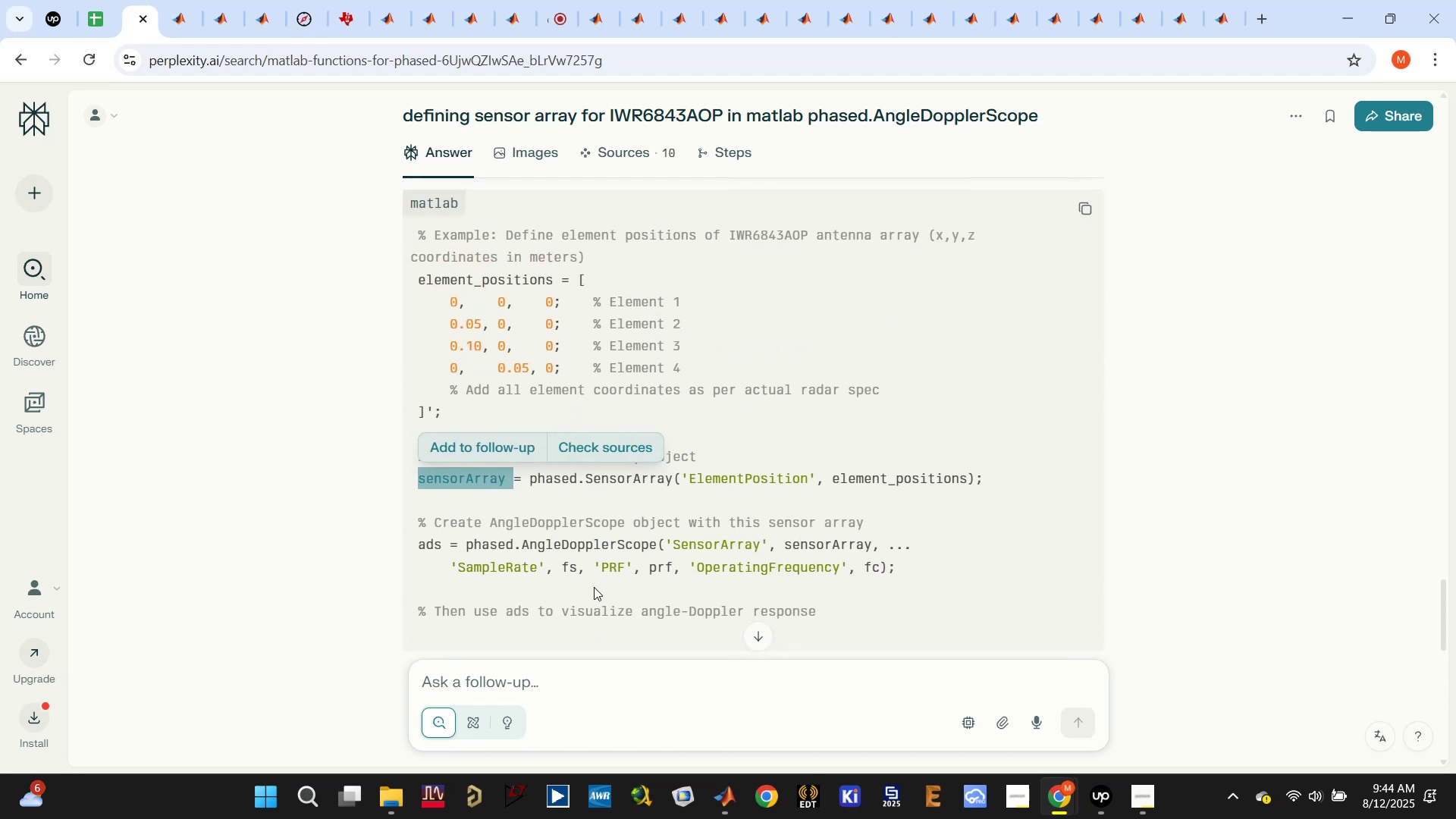 
left_click([549, 676])
 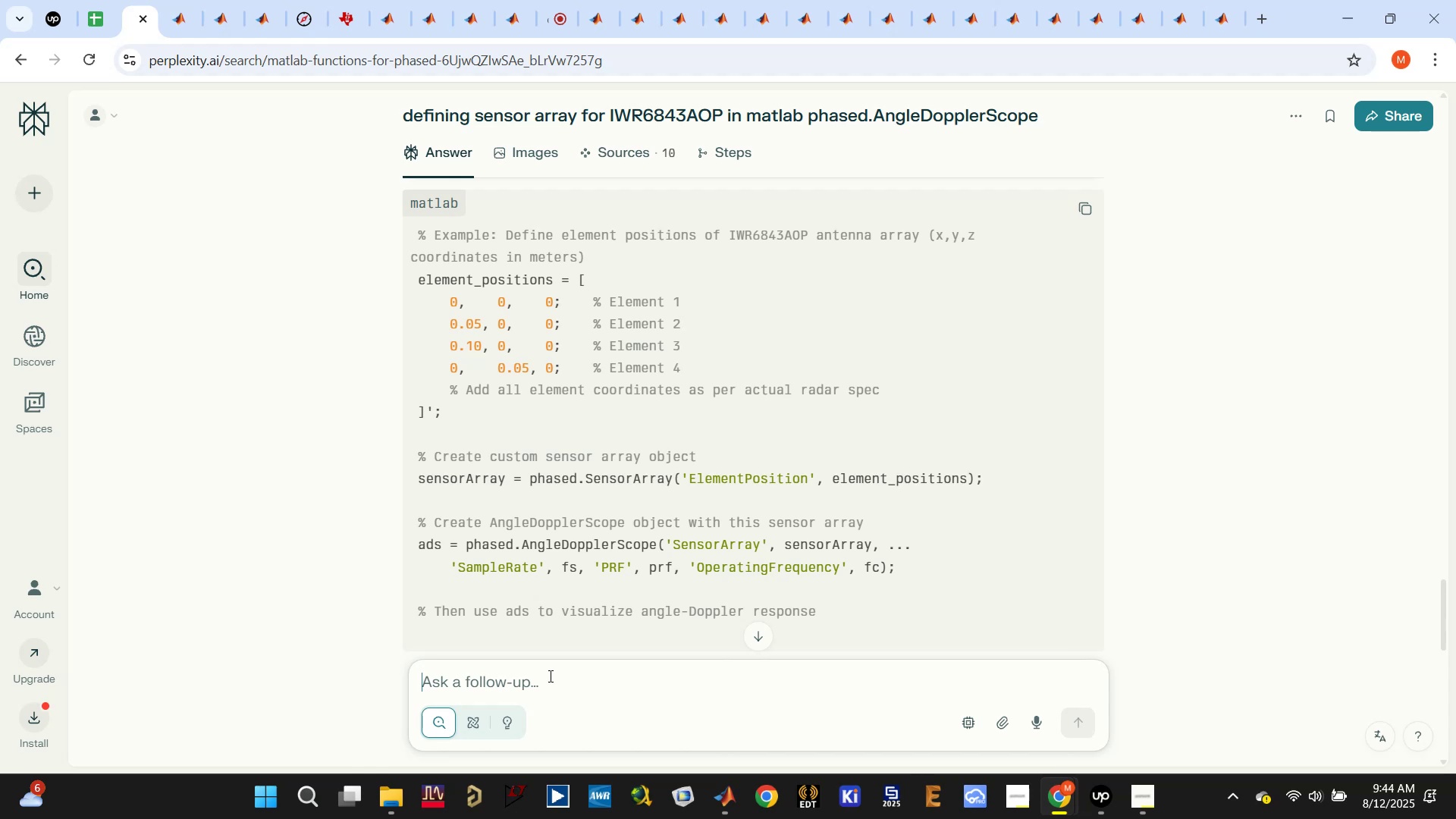 
type(create sensor )
key(Backspace)
type(array for actual elemet)
key(Backspace)
type(nt positions in )
key(Backspace)
key(Backspace)
key(Backspace)
type(for IWR6843AOP in matlab)
 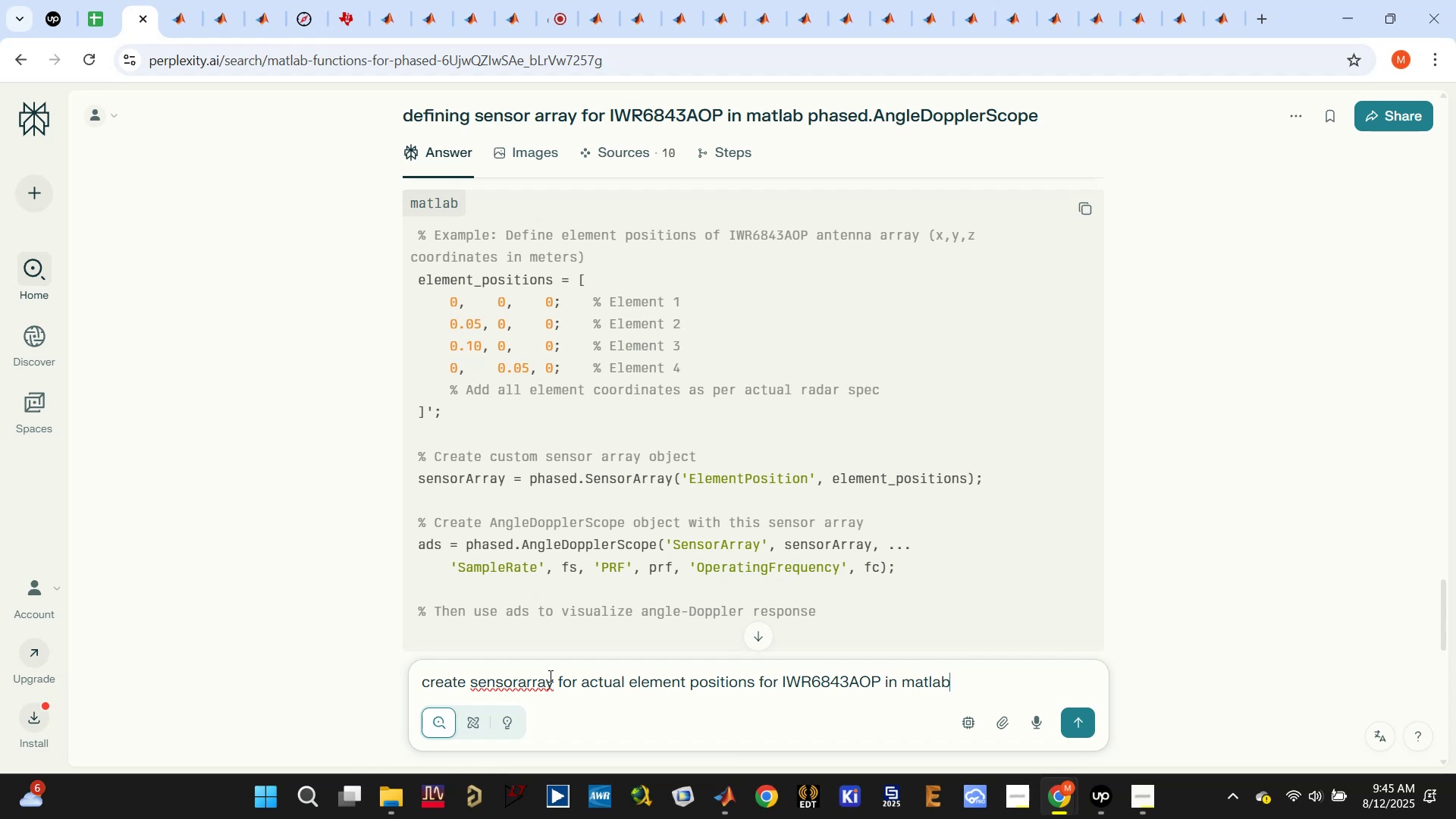 
 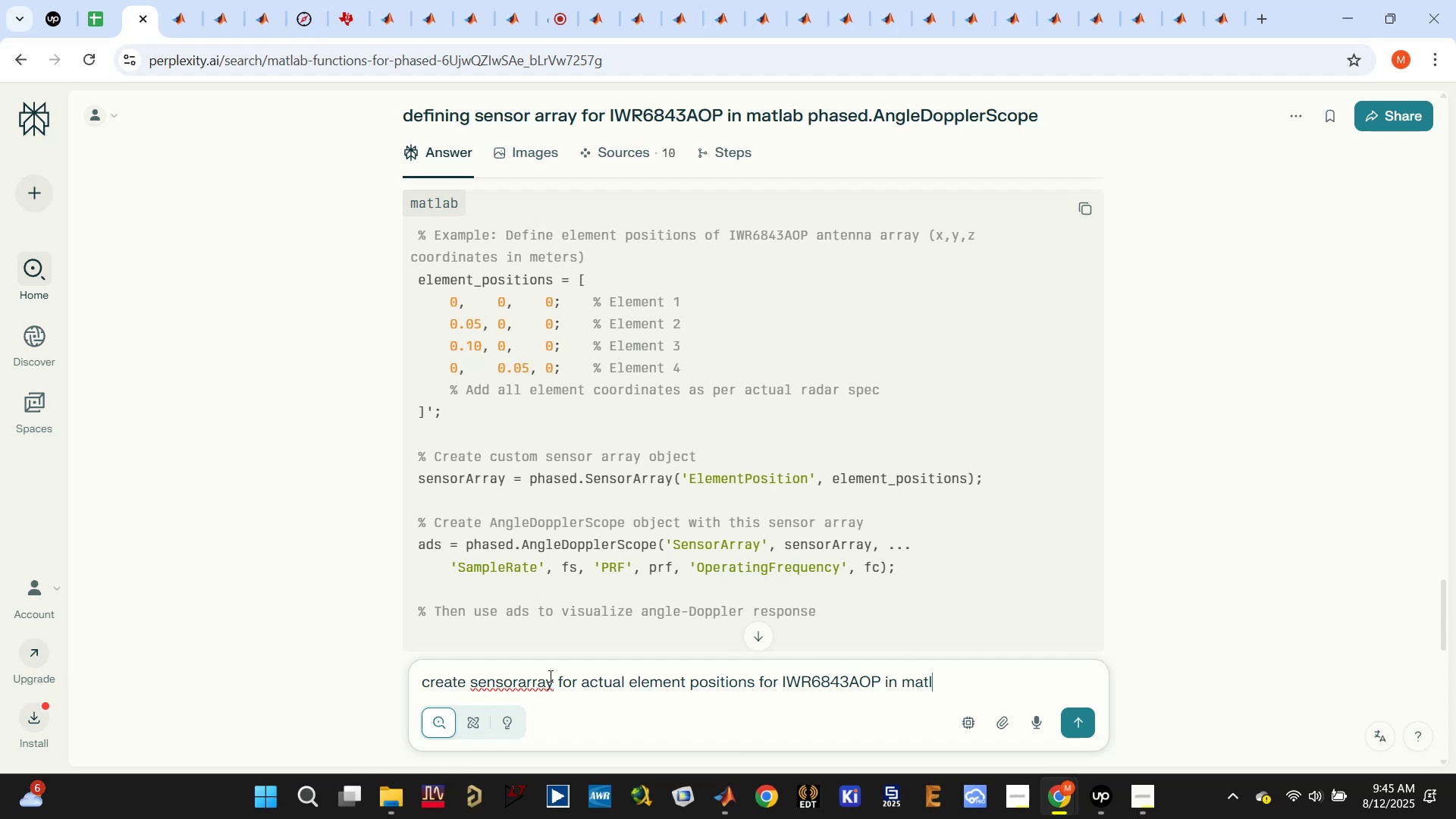 
key(Enter)
 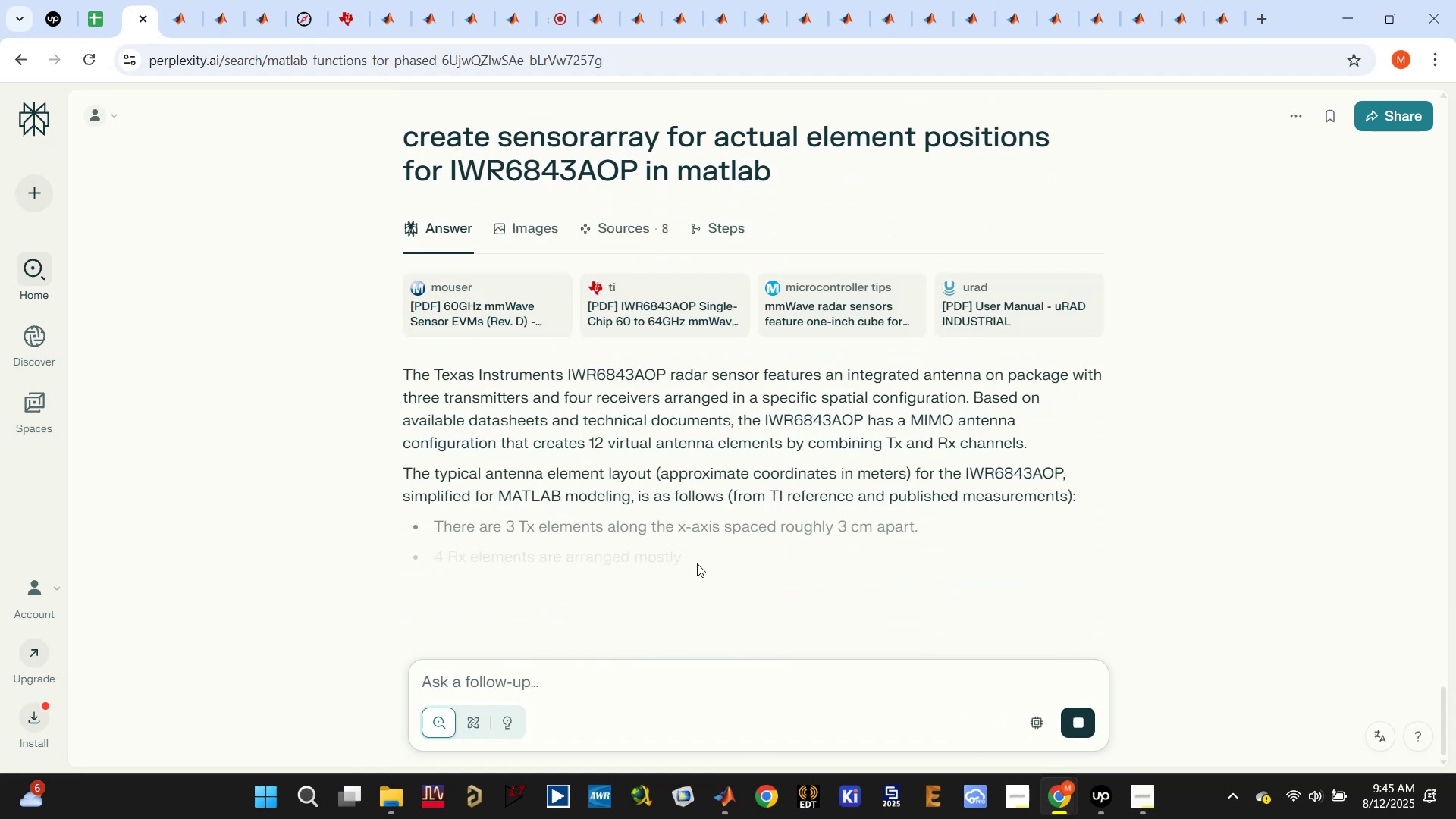 
scroll: coordinate [690, 562], scroll_direction: down, amount: 5.0
 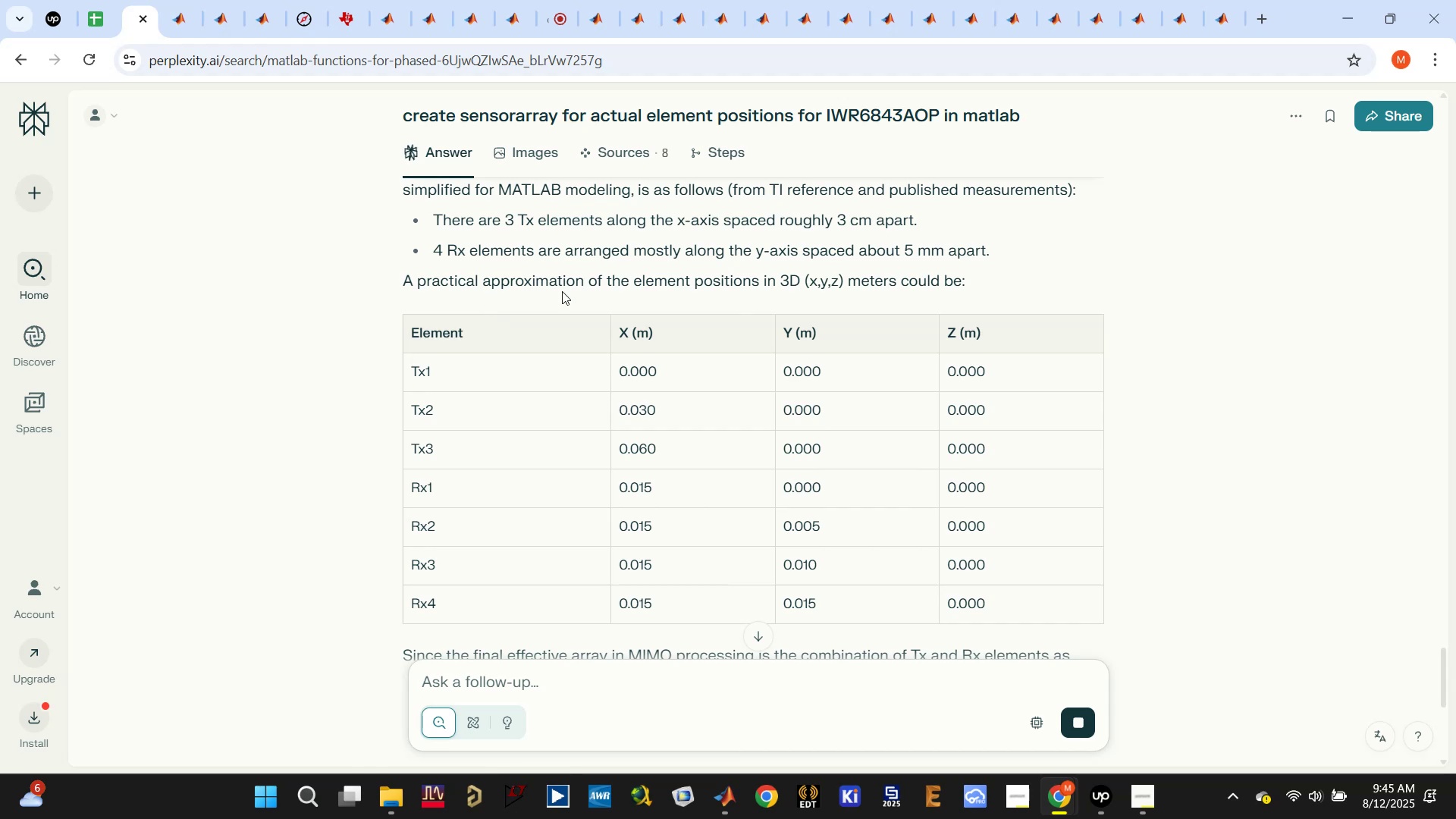 
wait(5.53)
 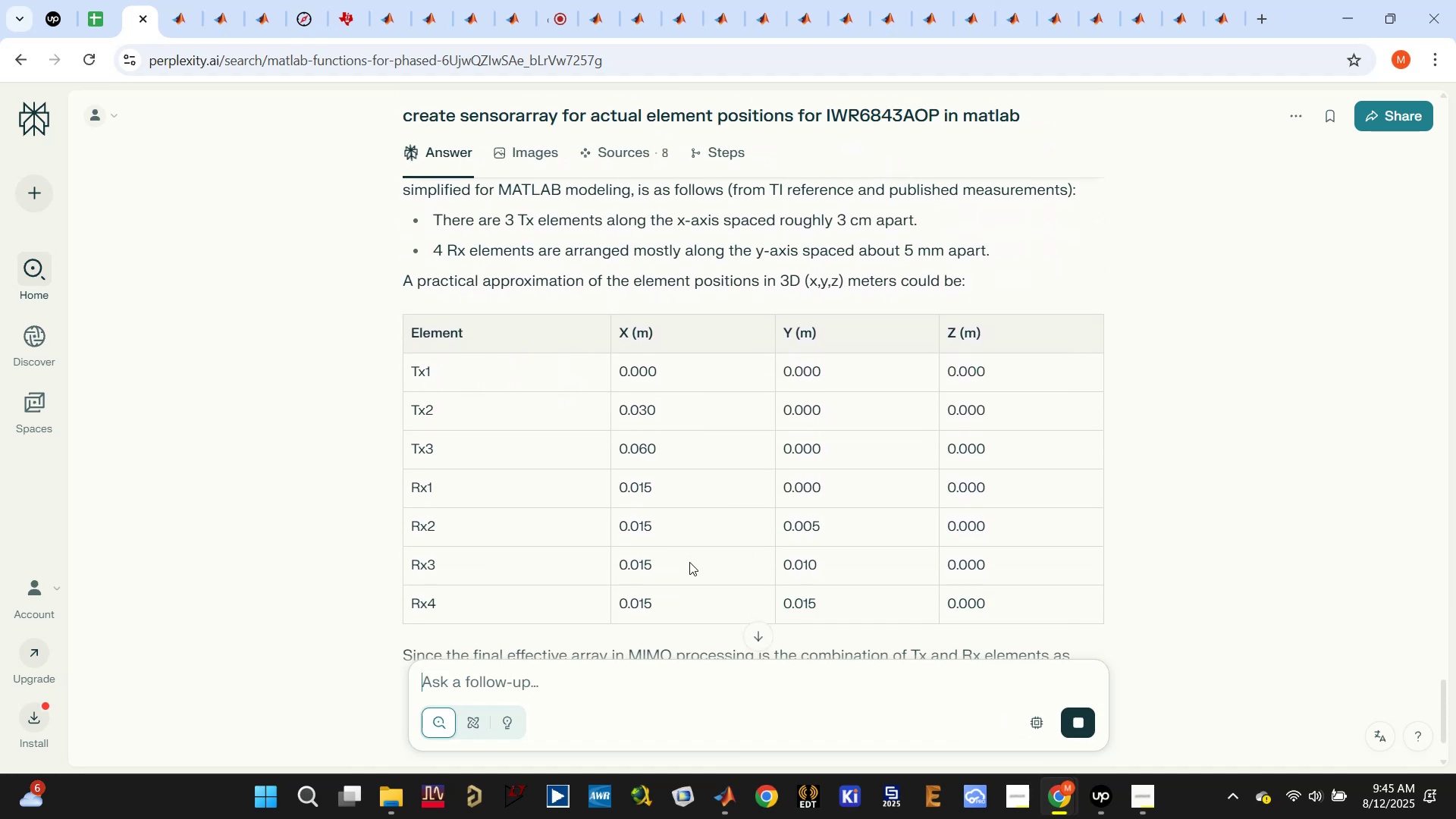 
scroll: coordinate [865, 432], scroll_direction: down, amount: 5.0
 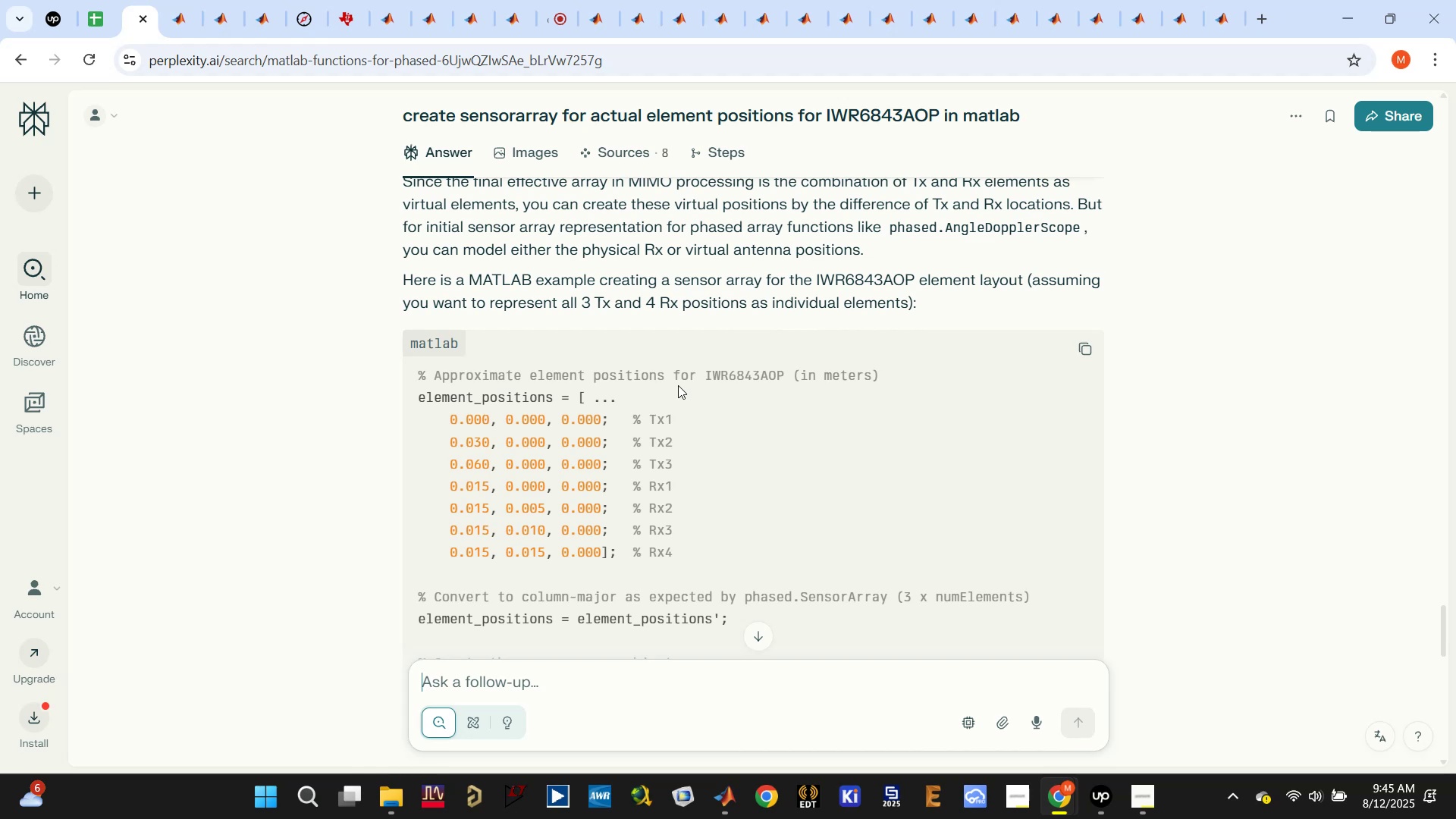 
wait(11.92)
 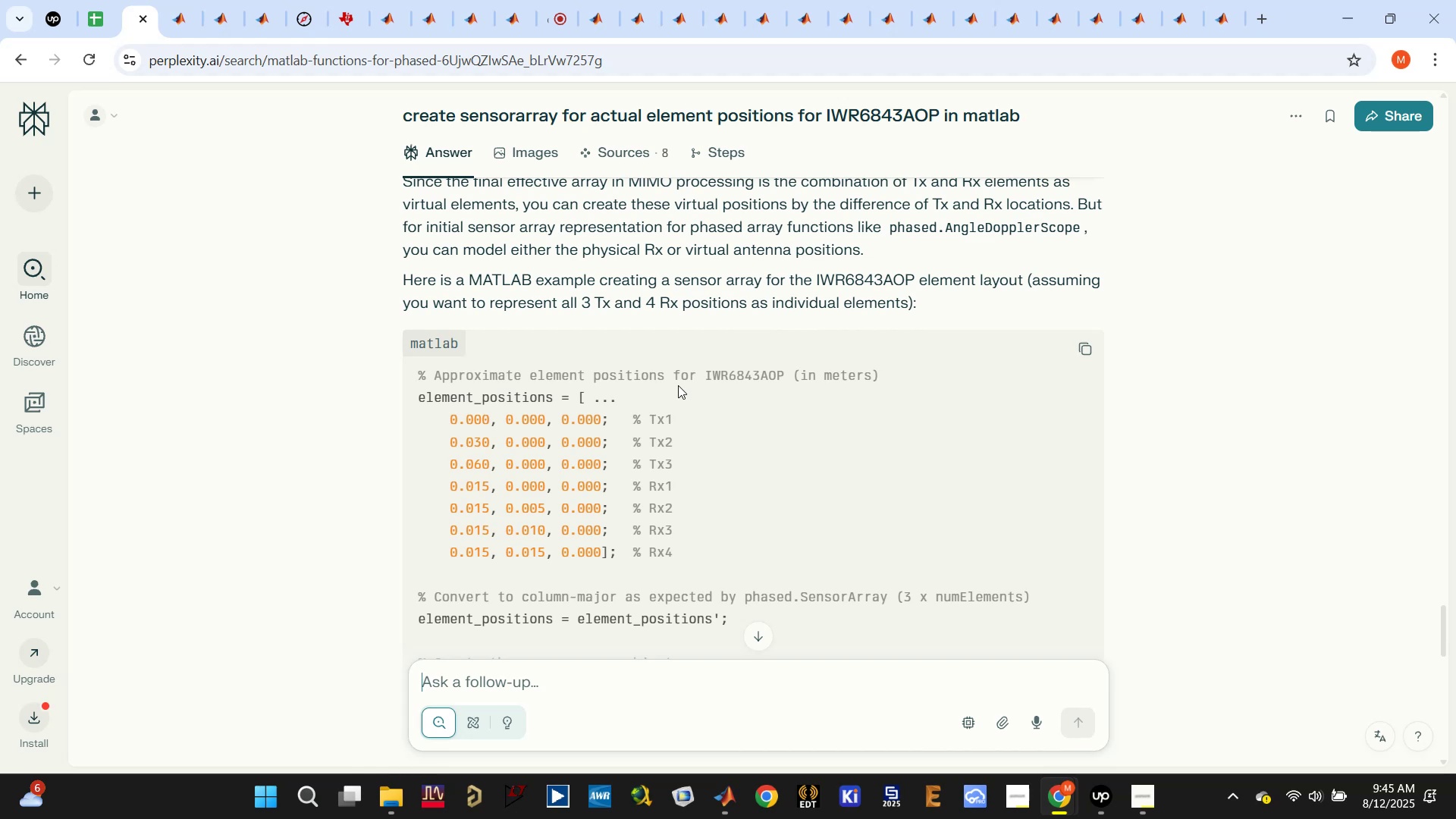 
scroll: coordinate [817, 402], scroll_direction: down, amount: 3.0
 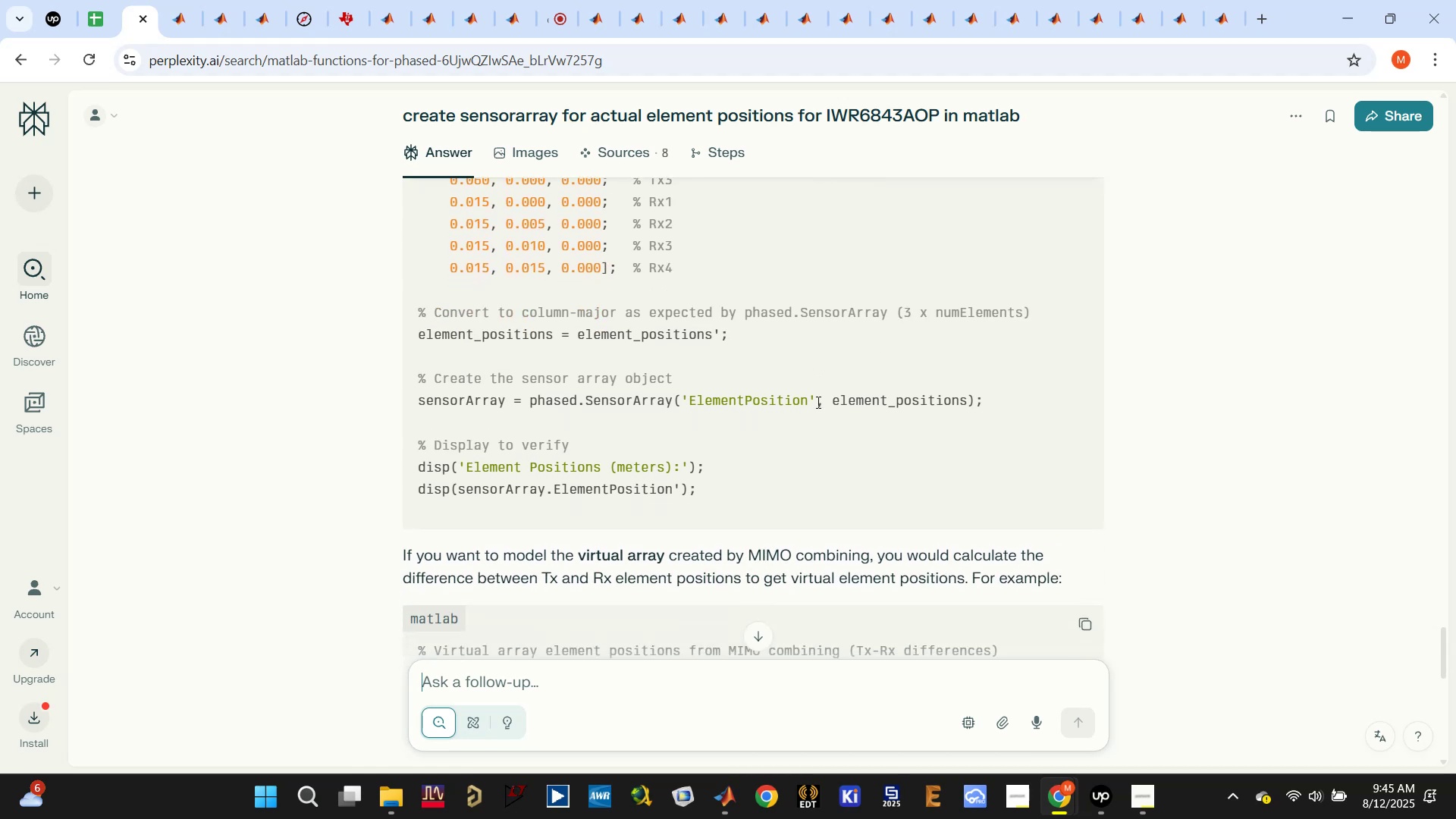 
scroll: coordinate [817, 402], scroll_direction: up, amount: 1.0
 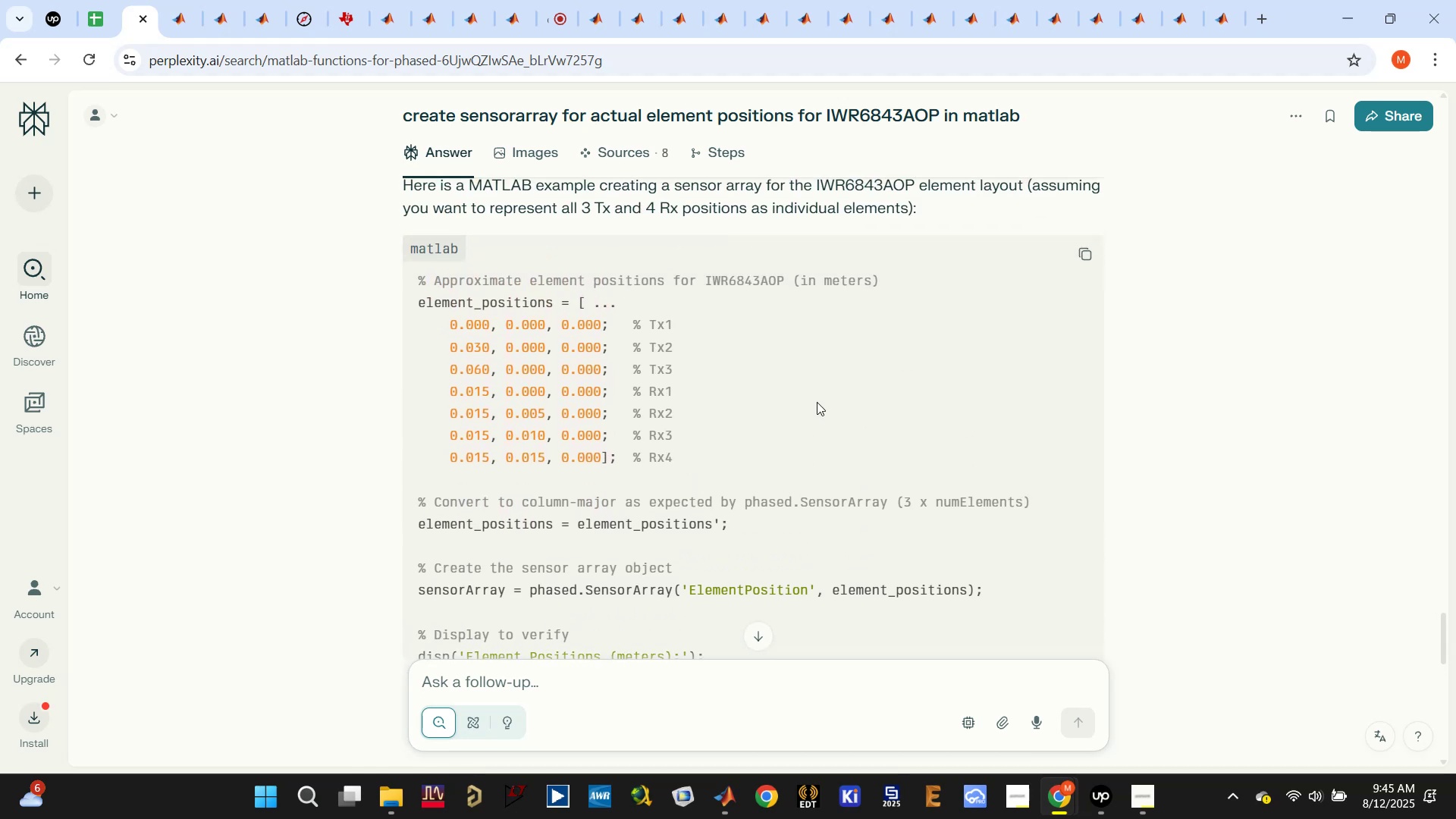 
scroll: coordinate [817, 402], scroll_direction: down, amount: 1.0
 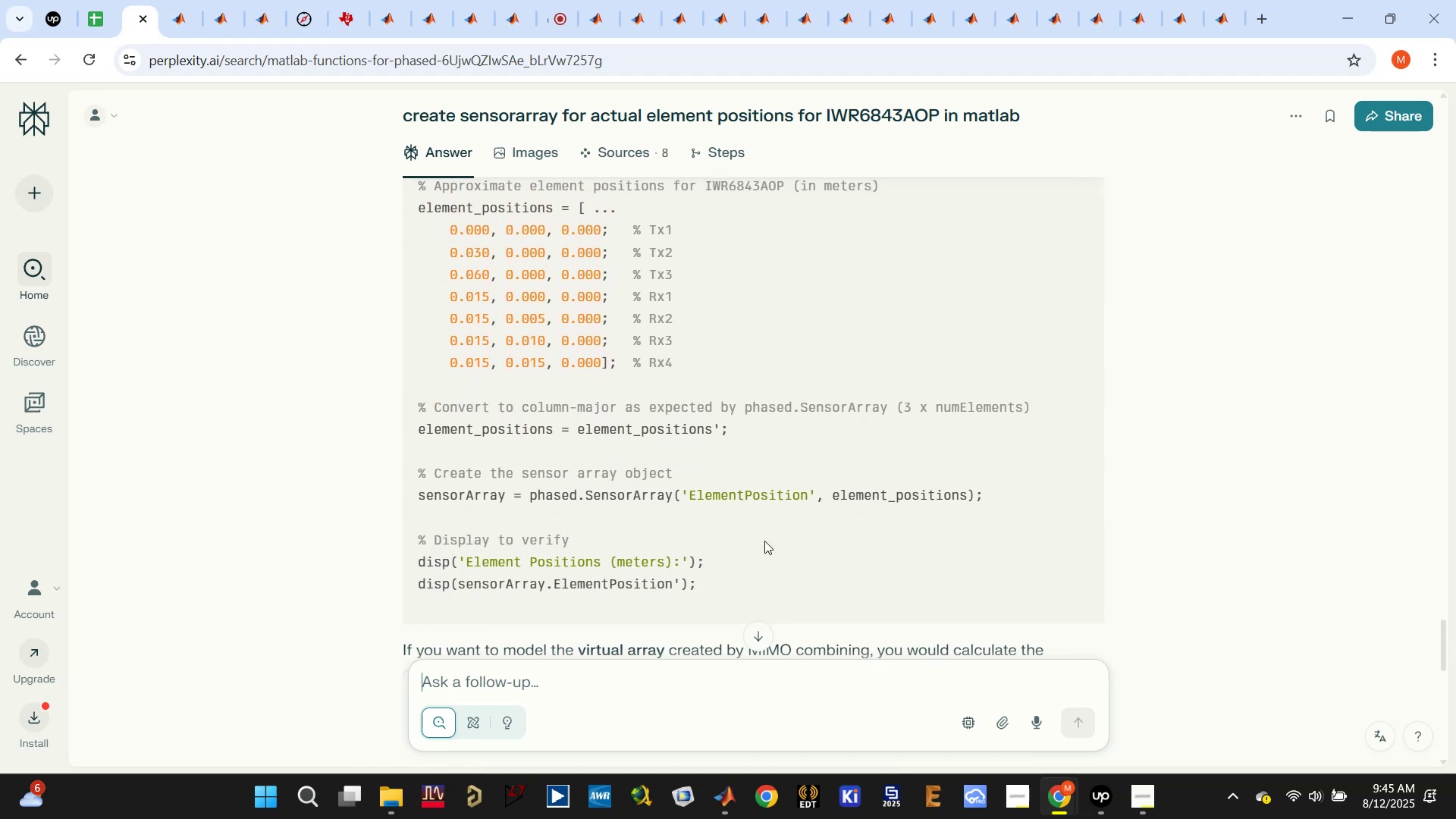 
scroll: coordinate [903, 414], scroll_direction: up, amount: 1.0
 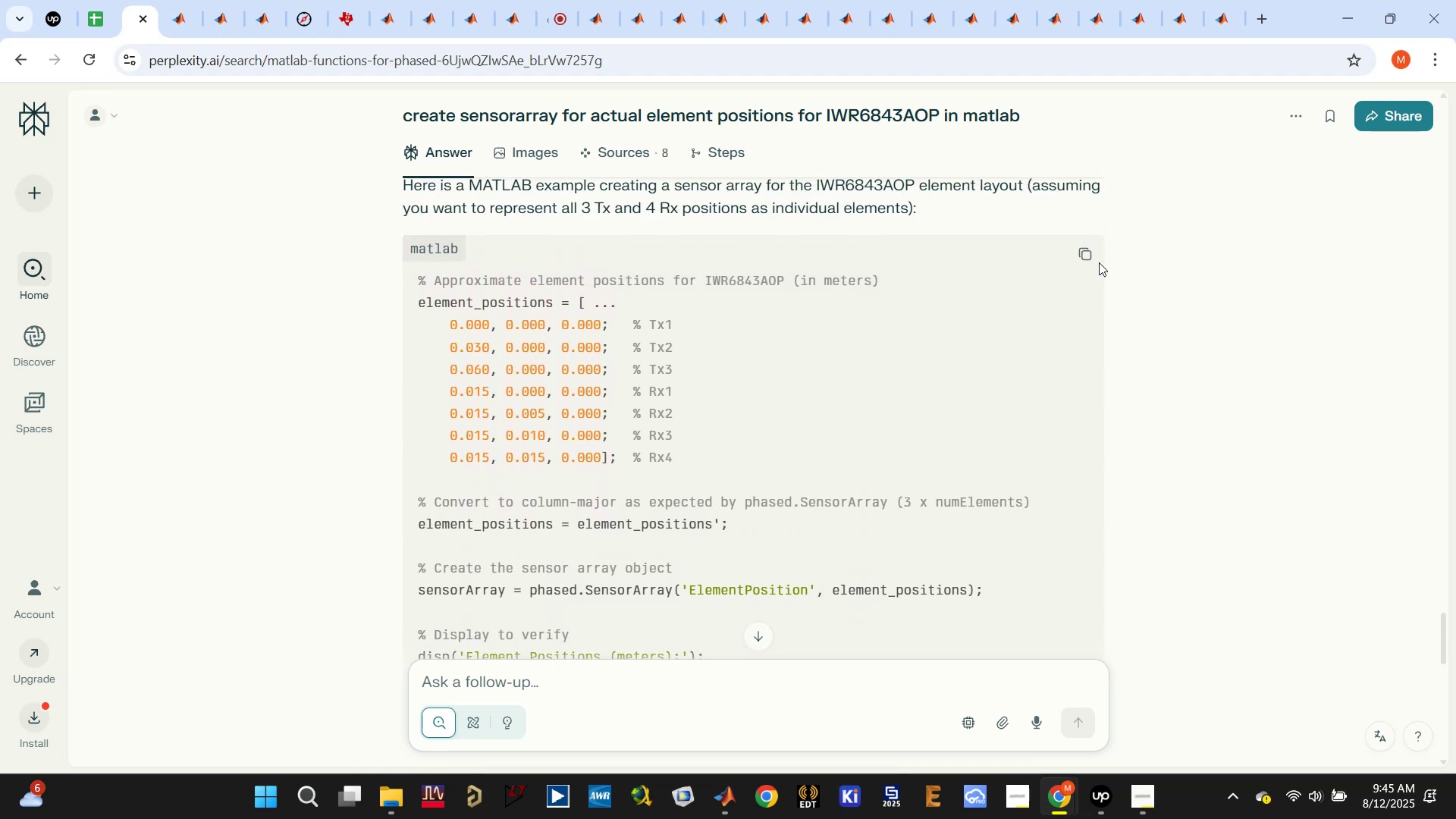 
left_click([1081, 251])
 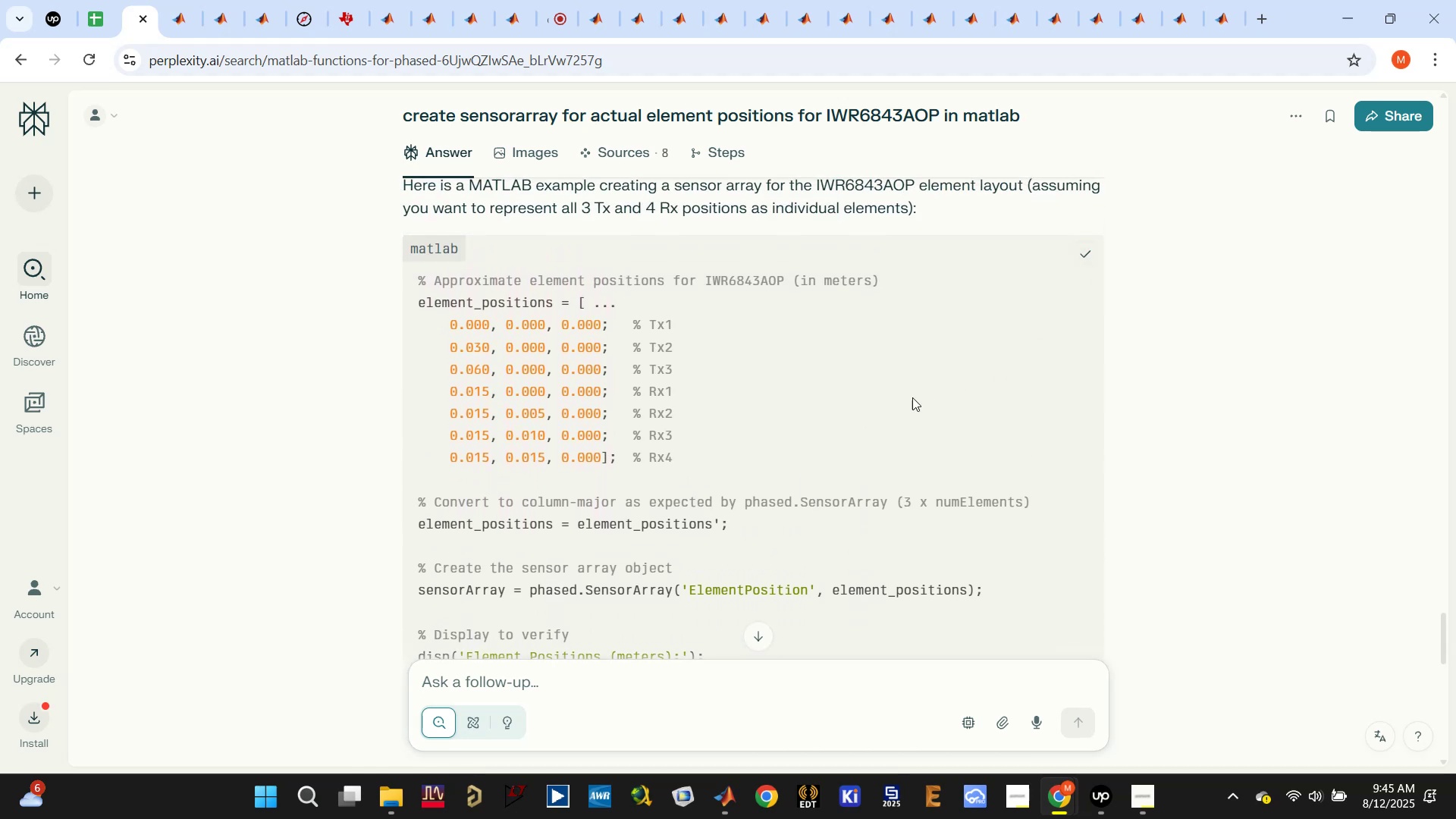 
scroll: coordinate [839, 491], scroll_direction: down, amount: 5.0
 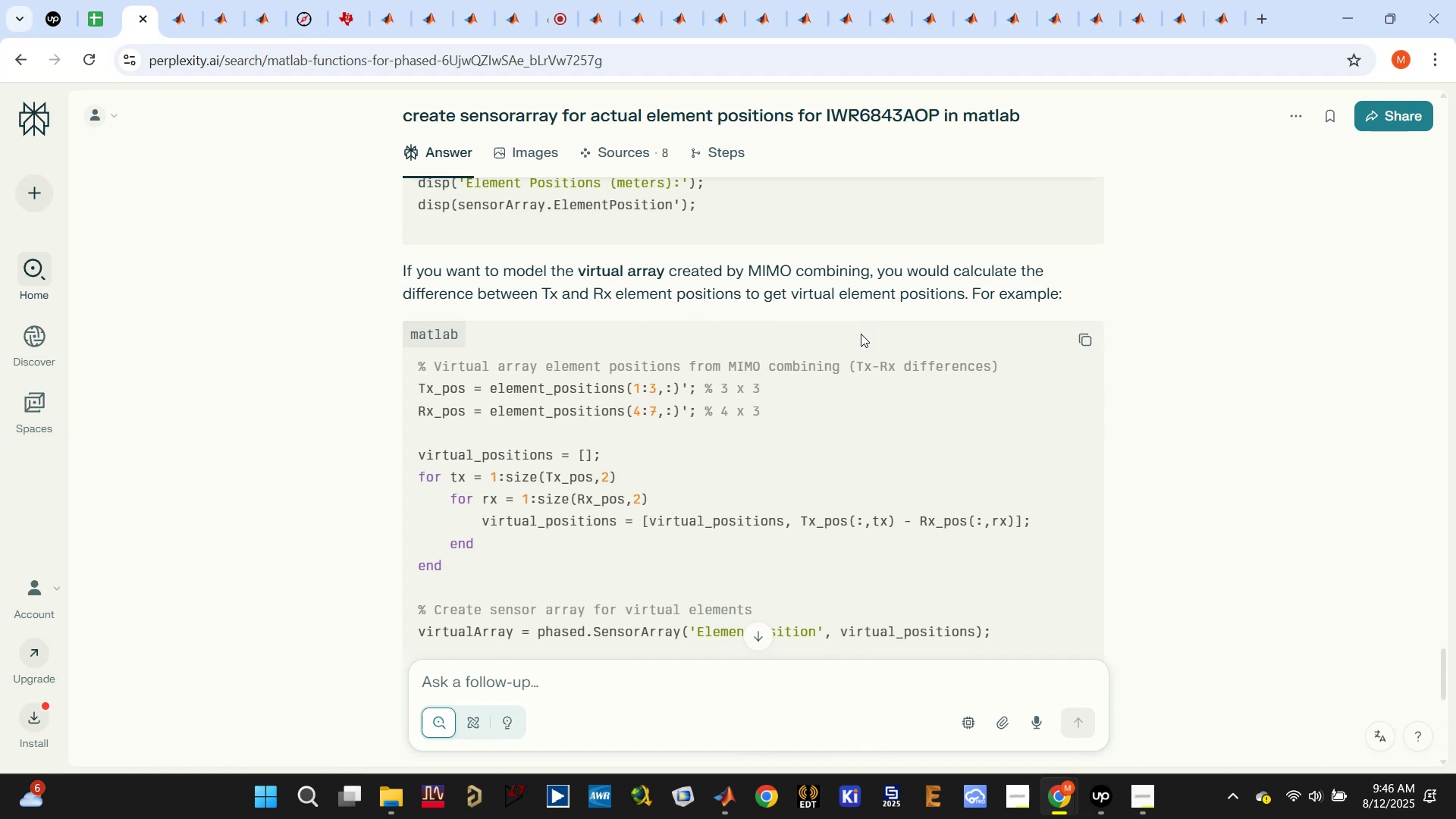 
wait(7.47)
 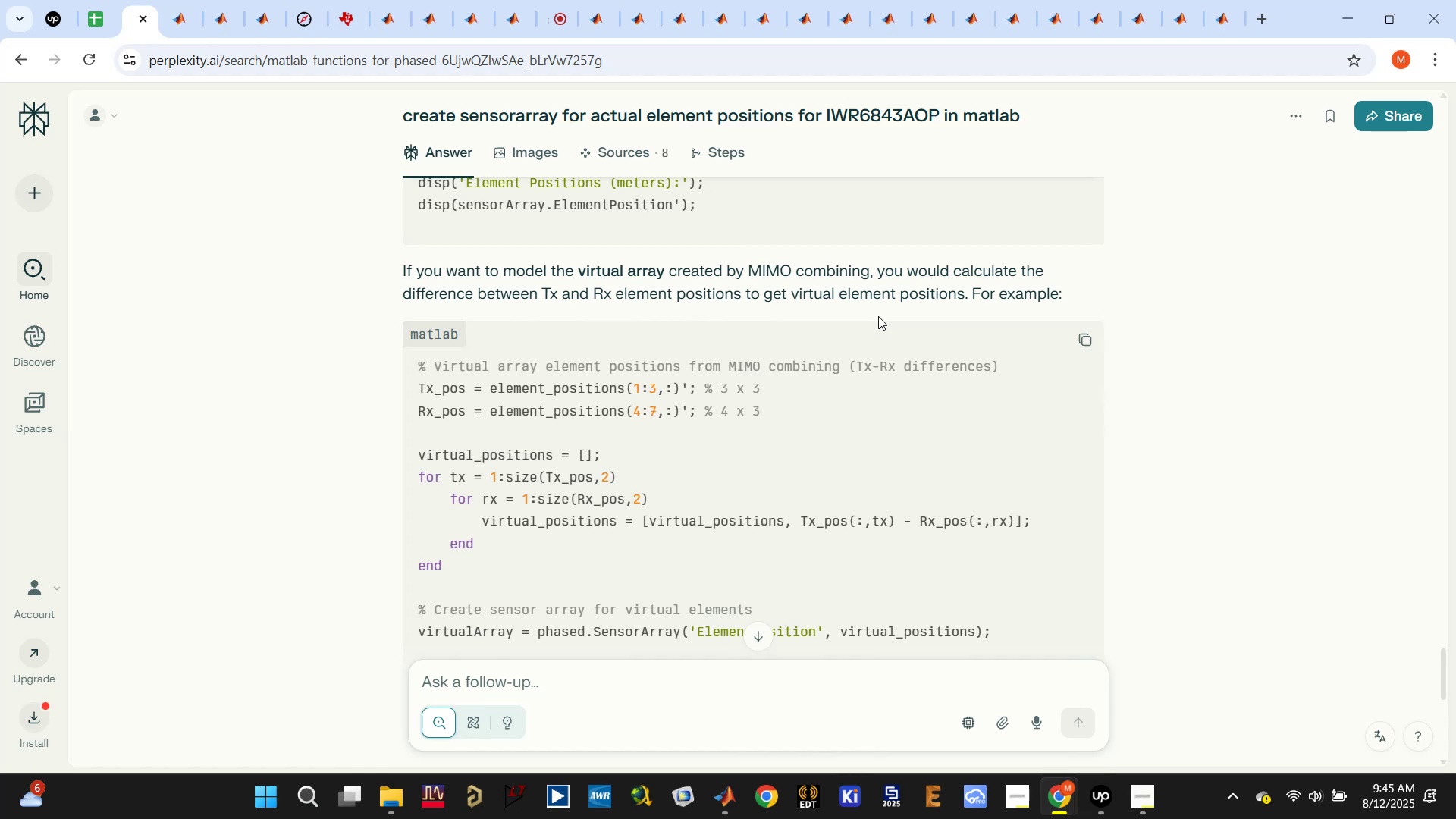 
scroll: coordinate [846, 324], scroll_direction: down, amount: 3.0
 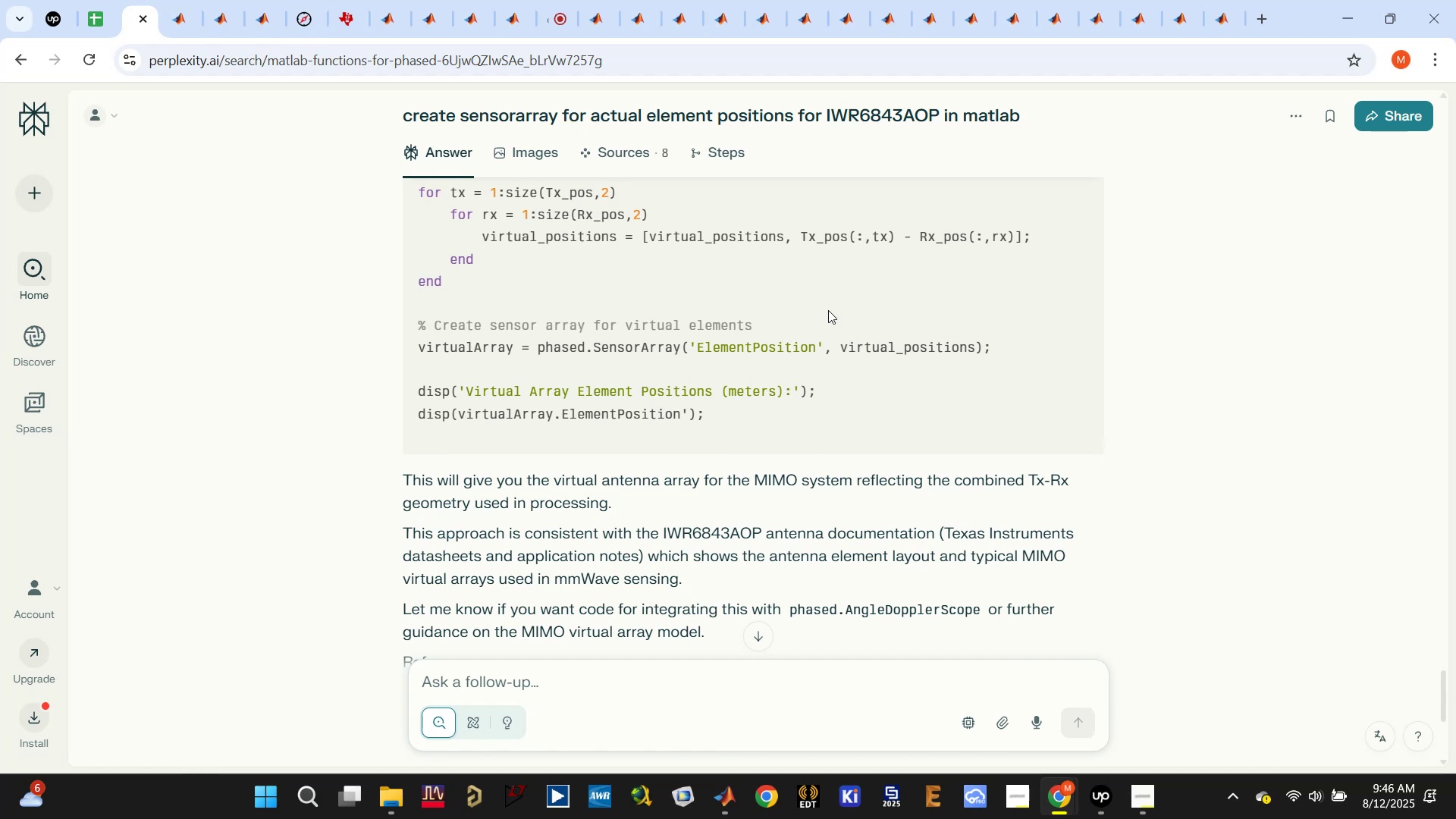 
wait(9.14)
 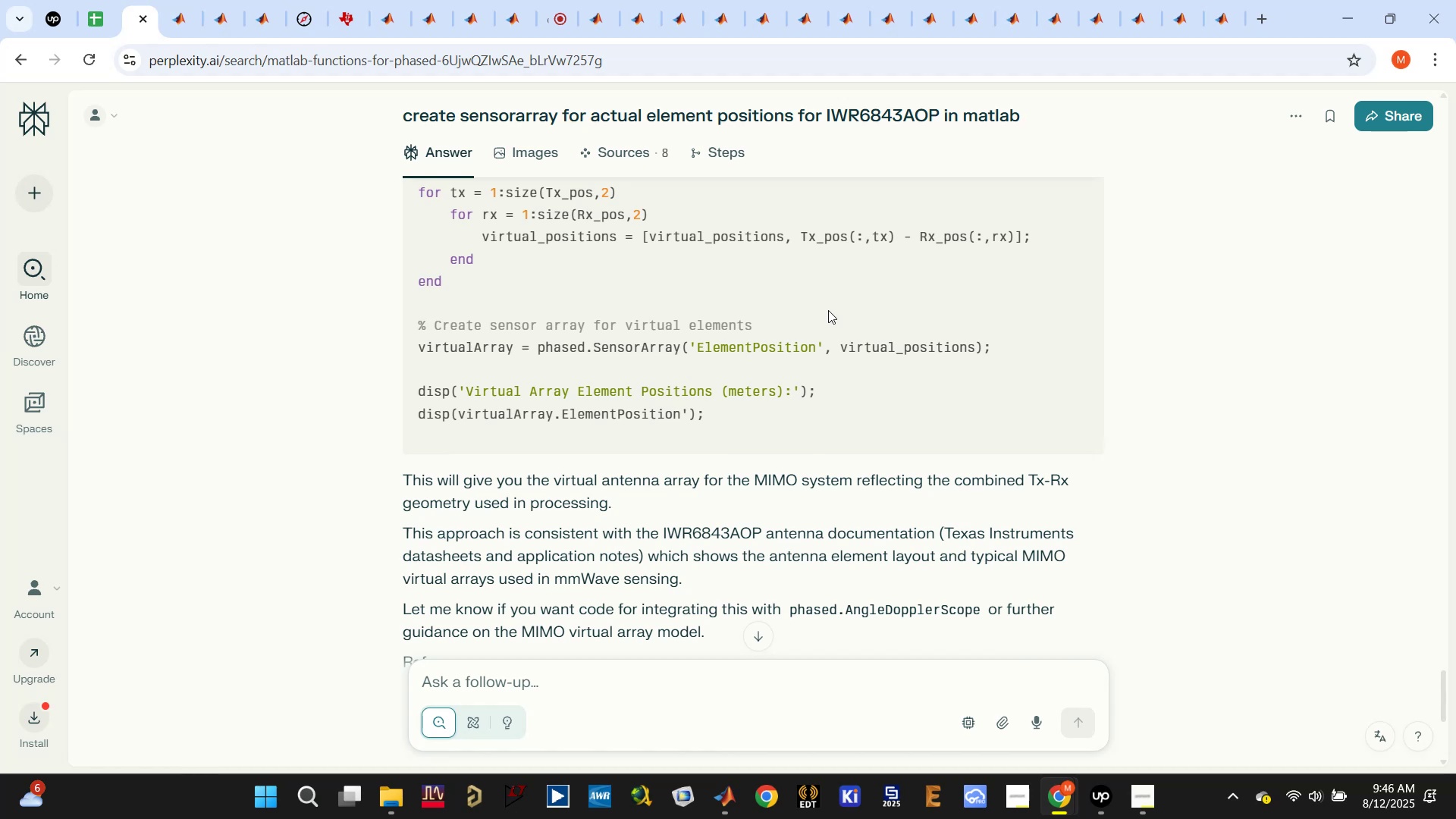 
scroll: coordinate [825, 319], scroll_direction: down, amount: 3.0
 